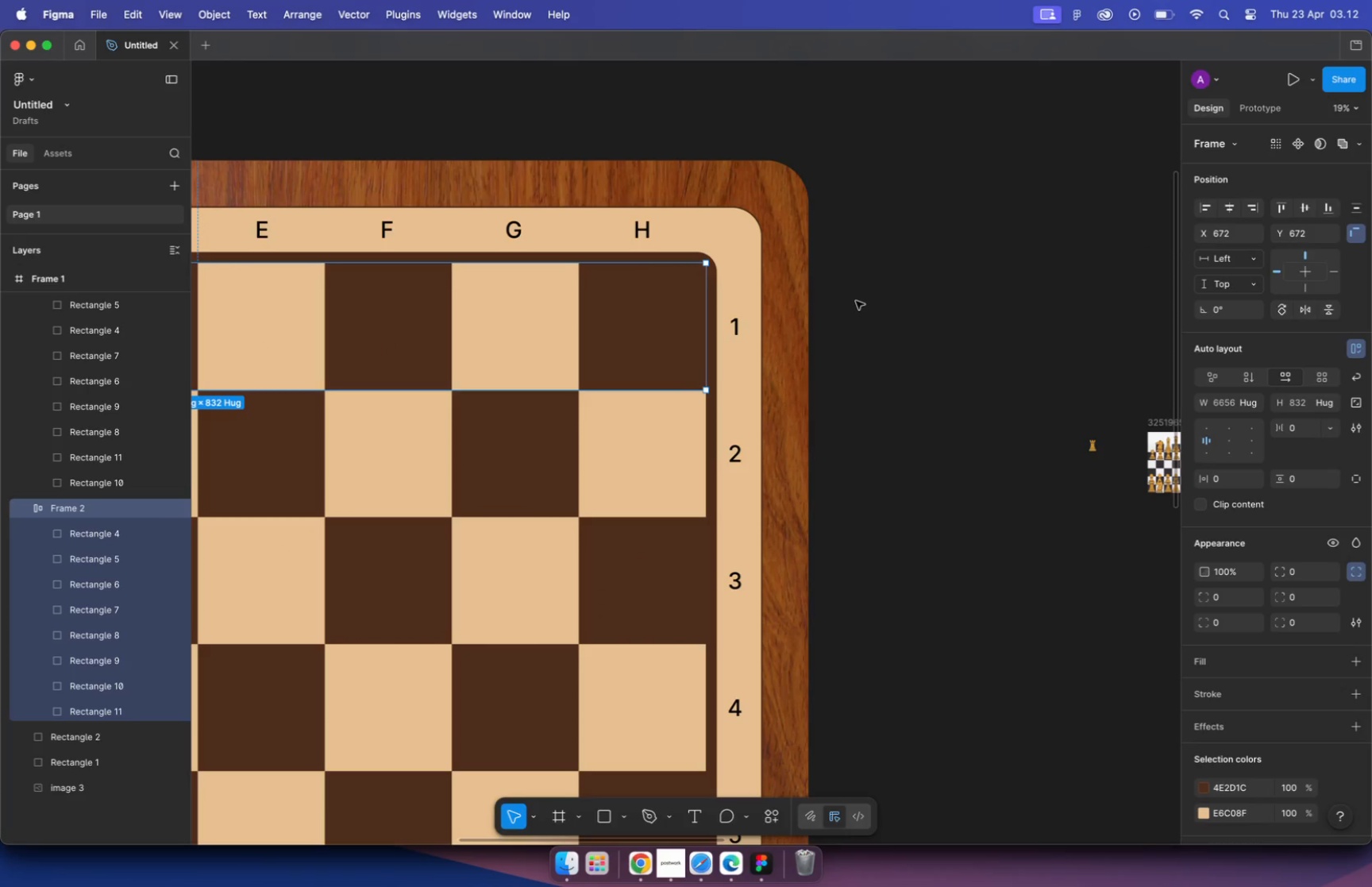 
hold_key(key=ShiftLeft, duration=0.65)
 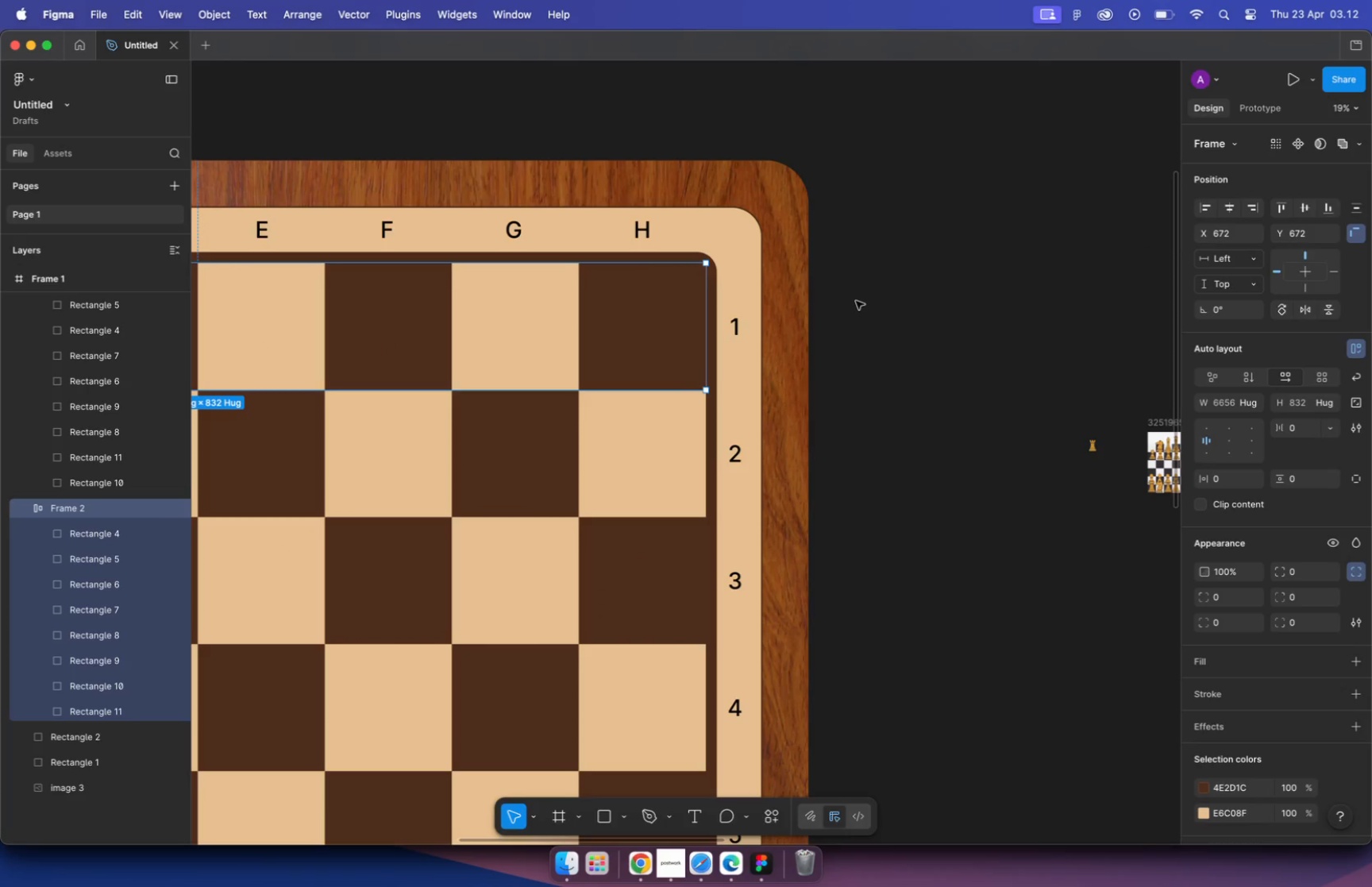 
left_click([1304, 320])
 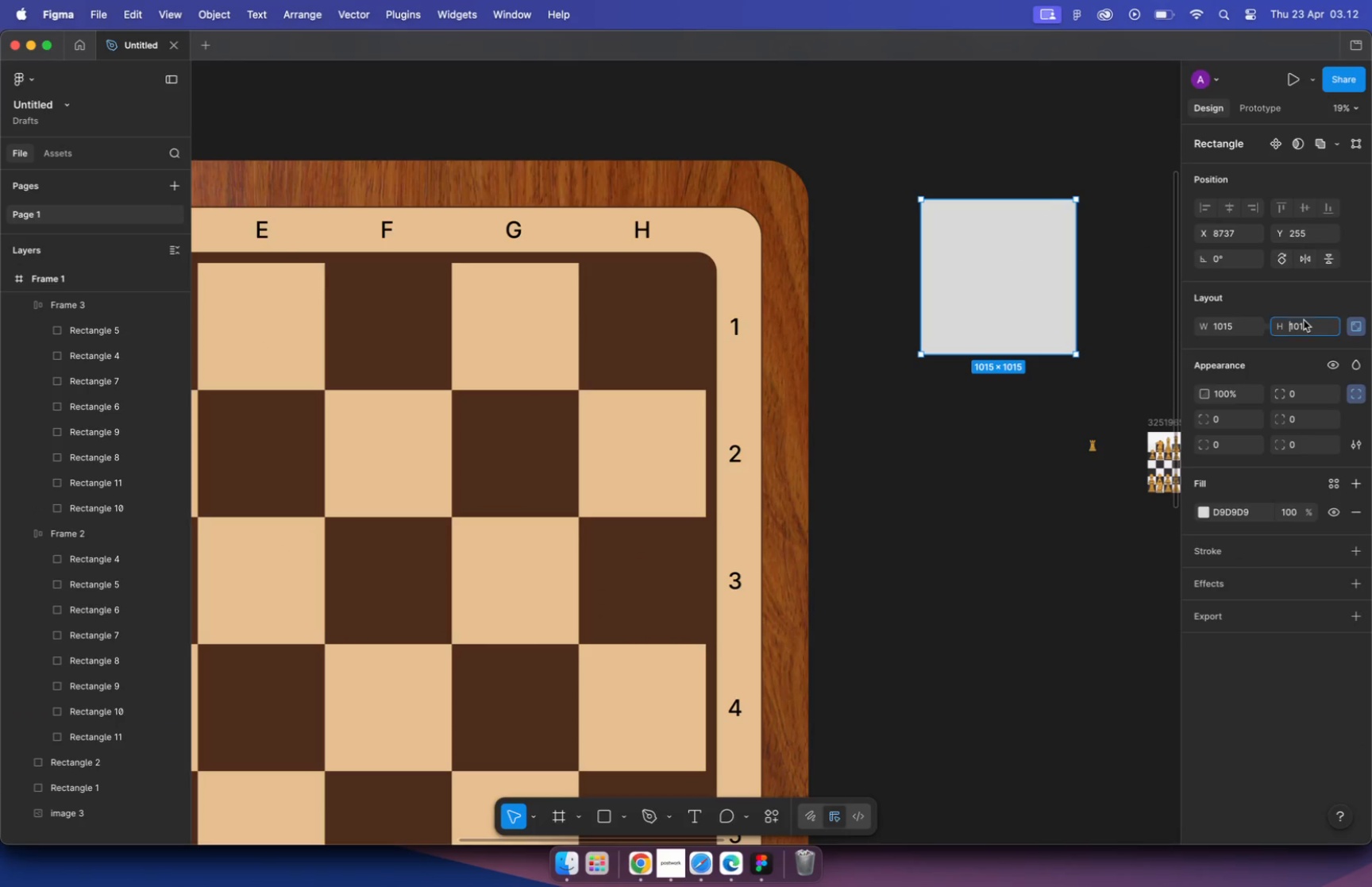 
type(832)
 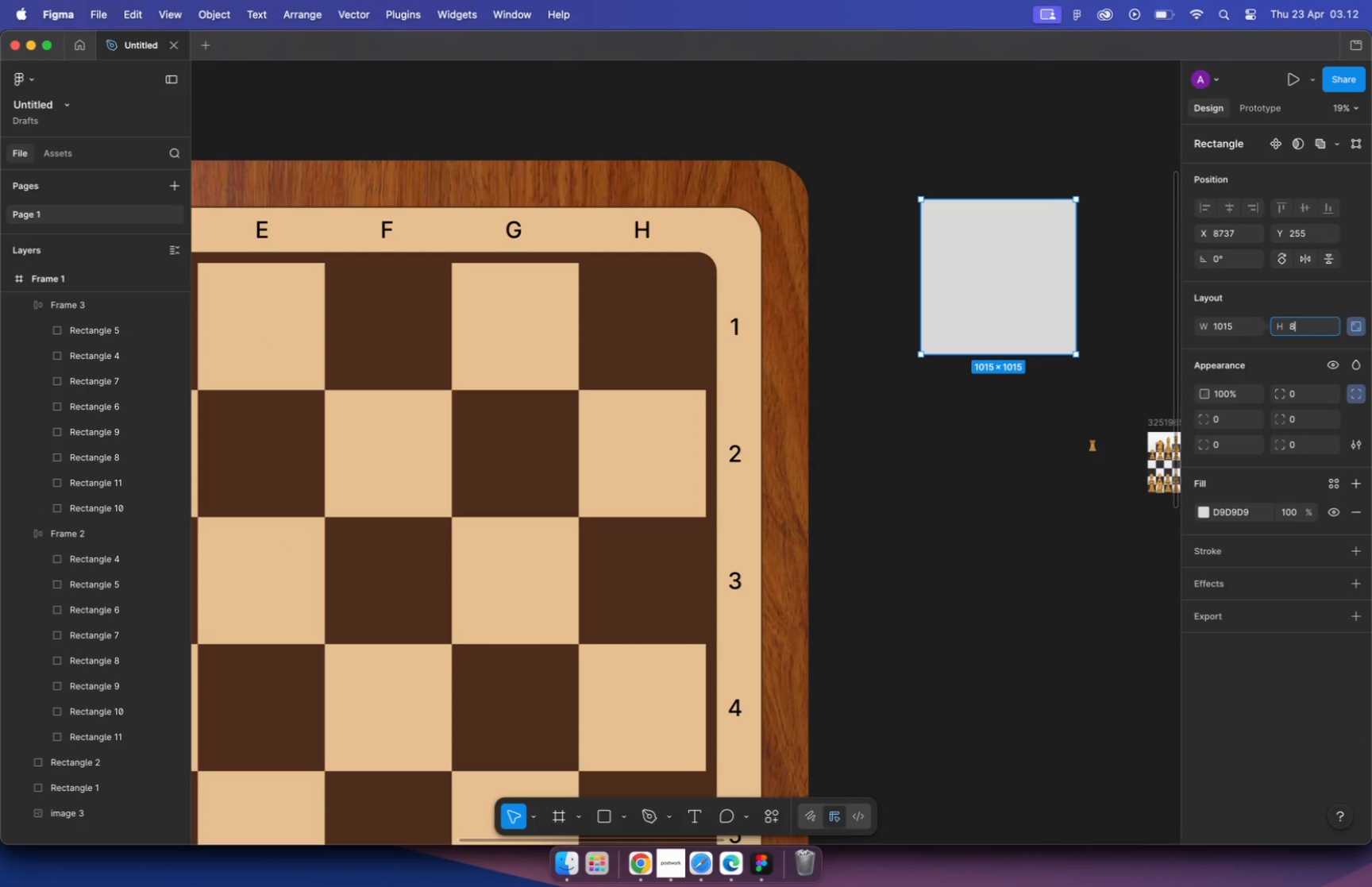 
key(Enter)
 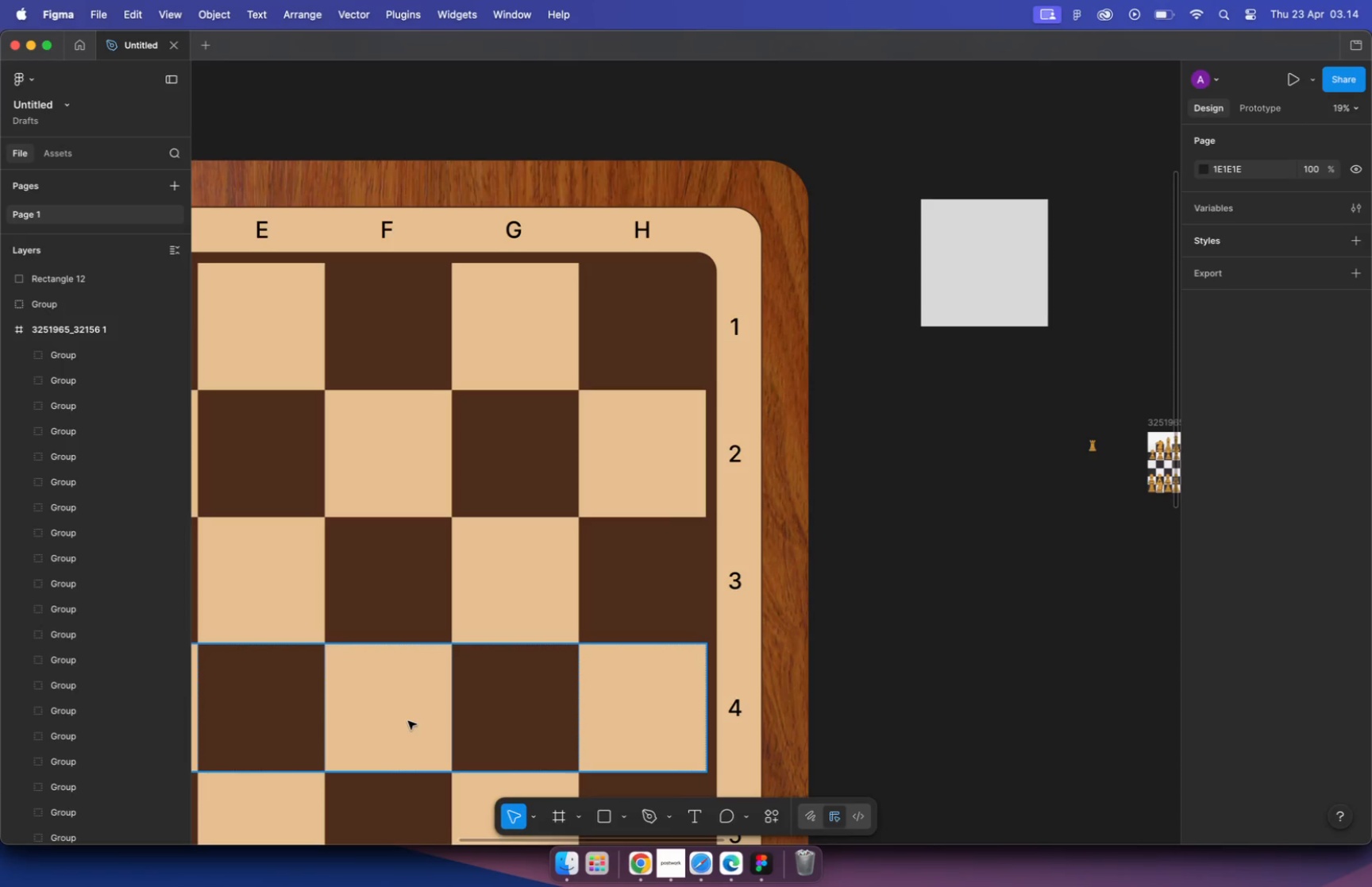 
wait(116.3)
 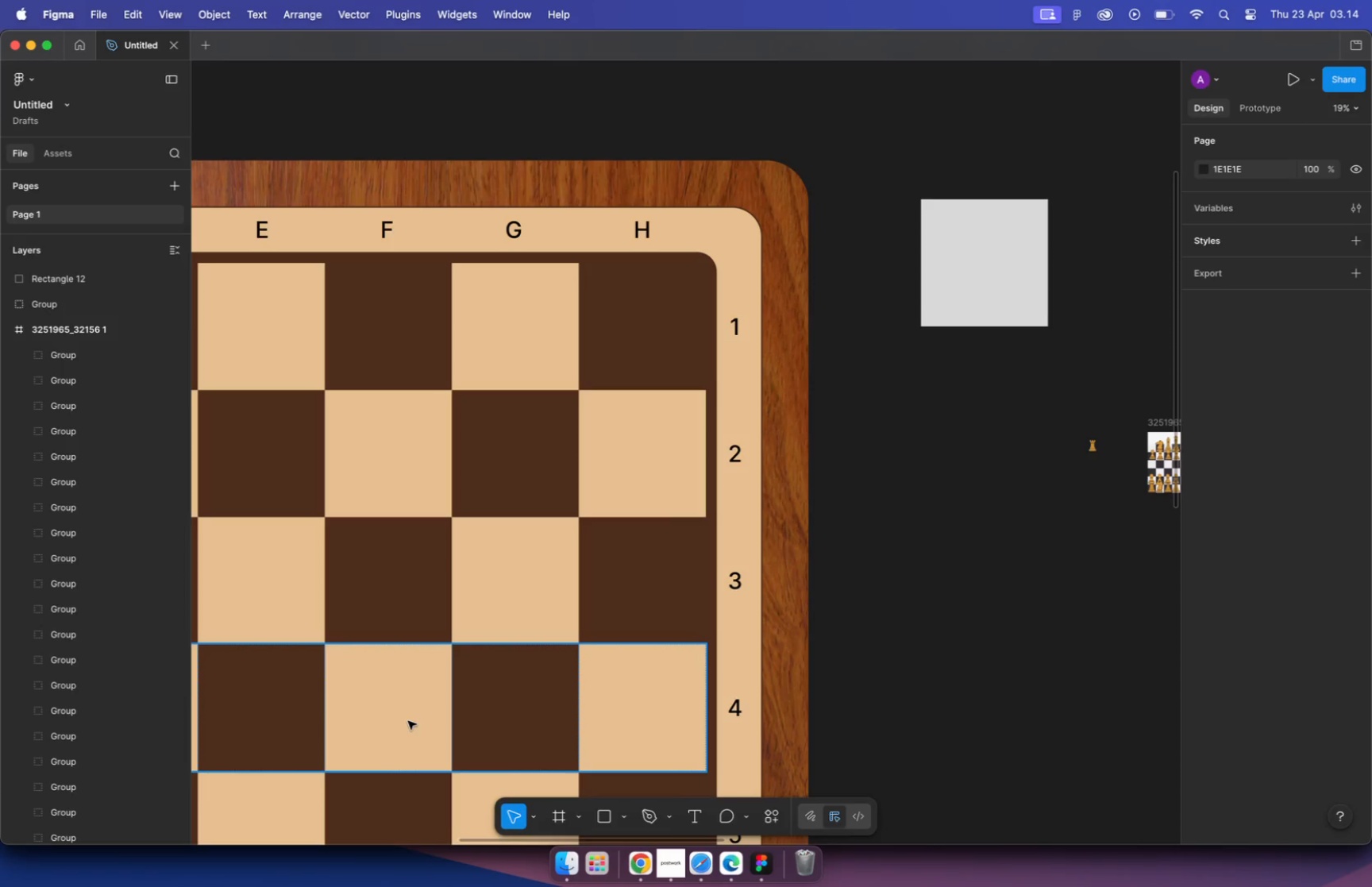 
left_click([866, 627])
 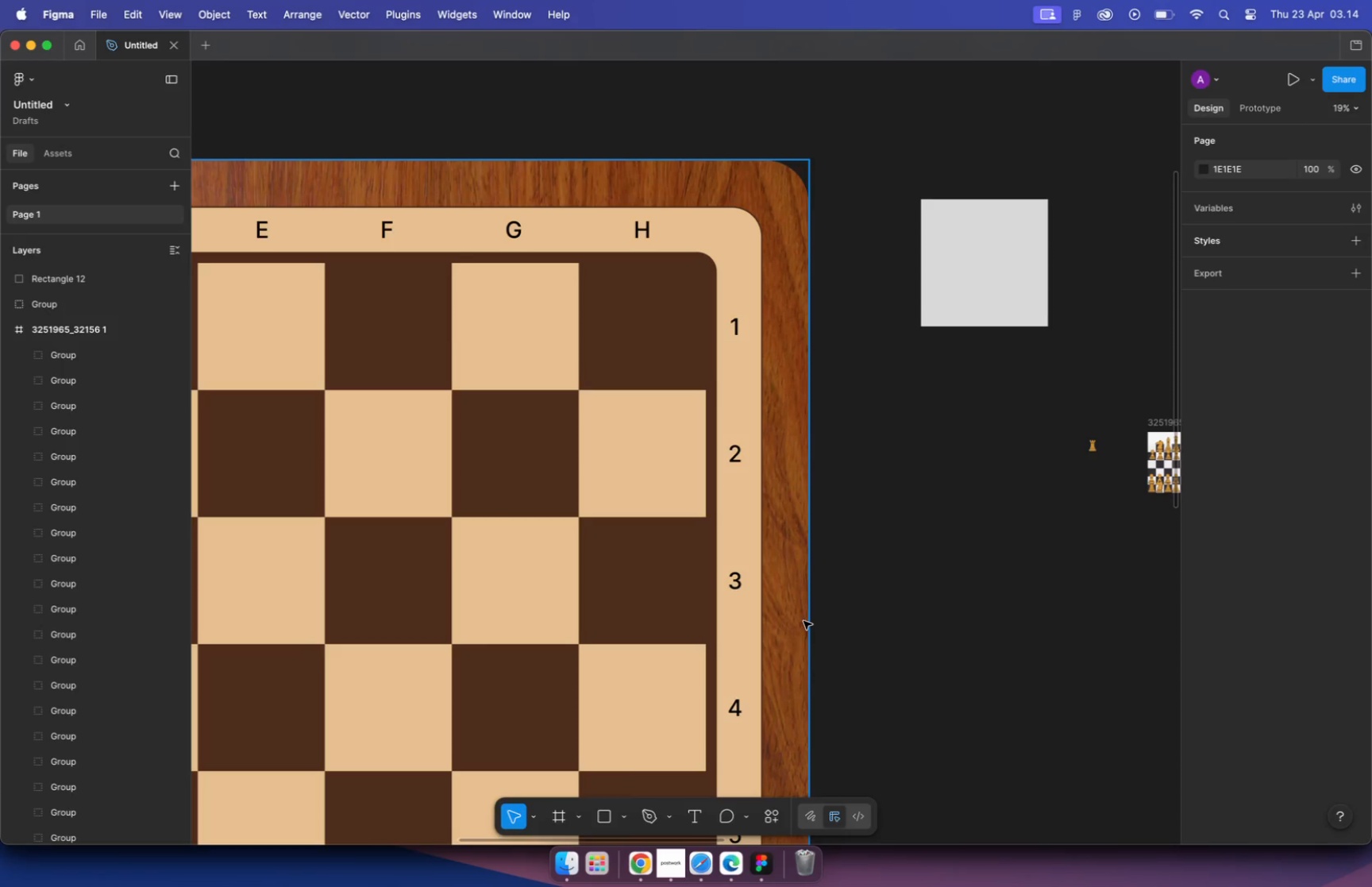 
wait(5.38)
 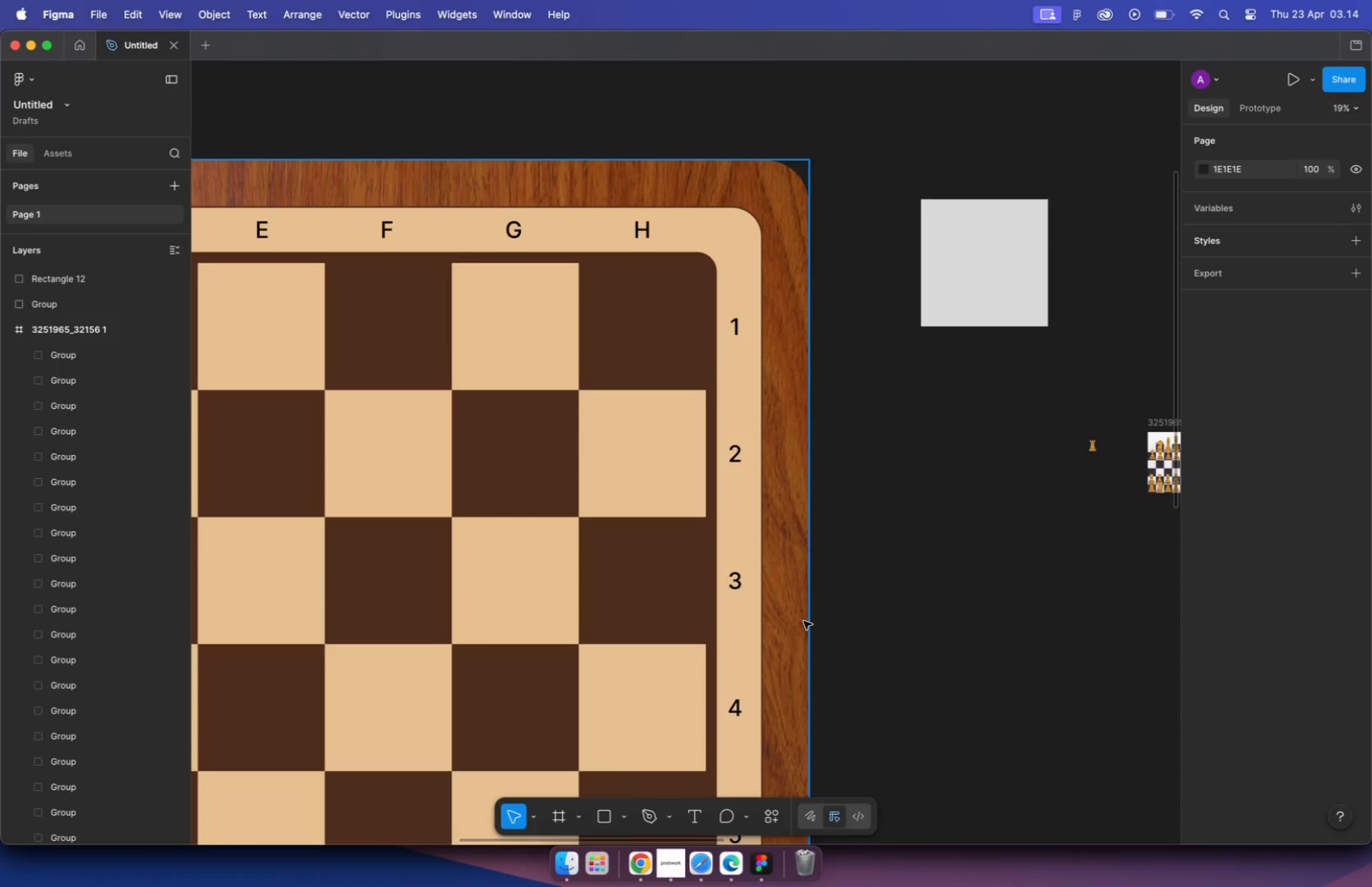 
left_click([669, 578])
 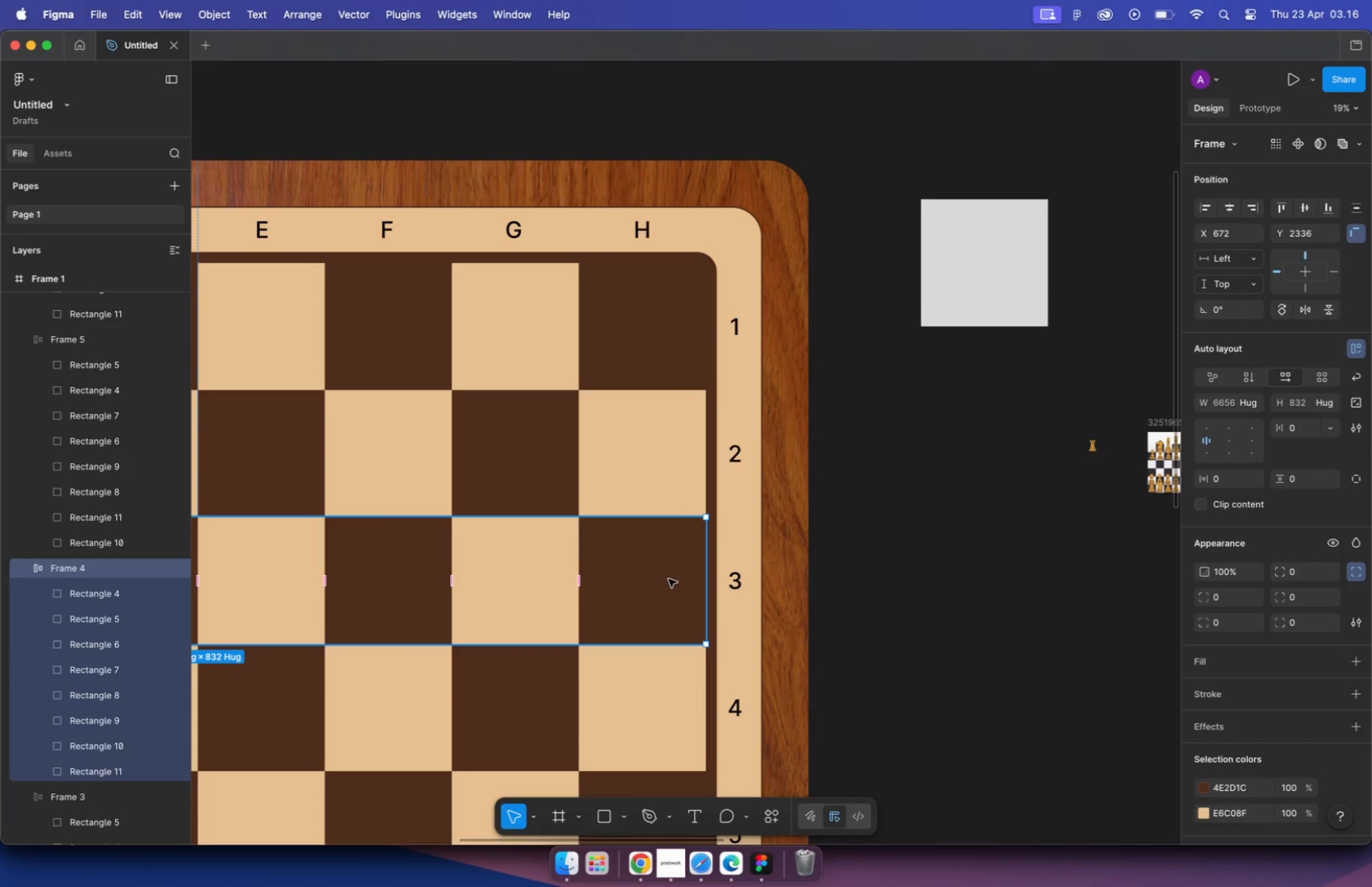 
wait(78.35)
 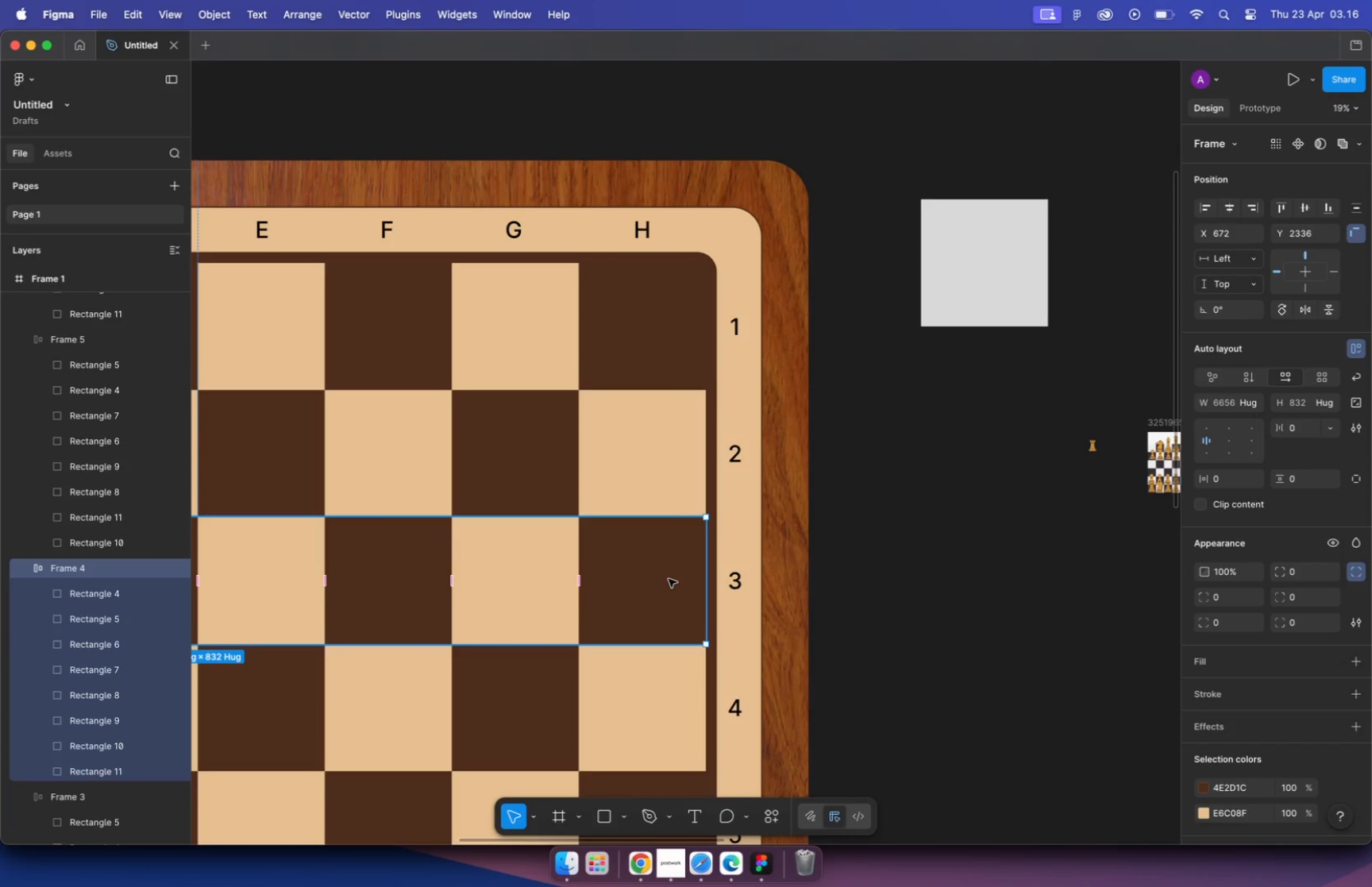 
left_click([962, 249])
 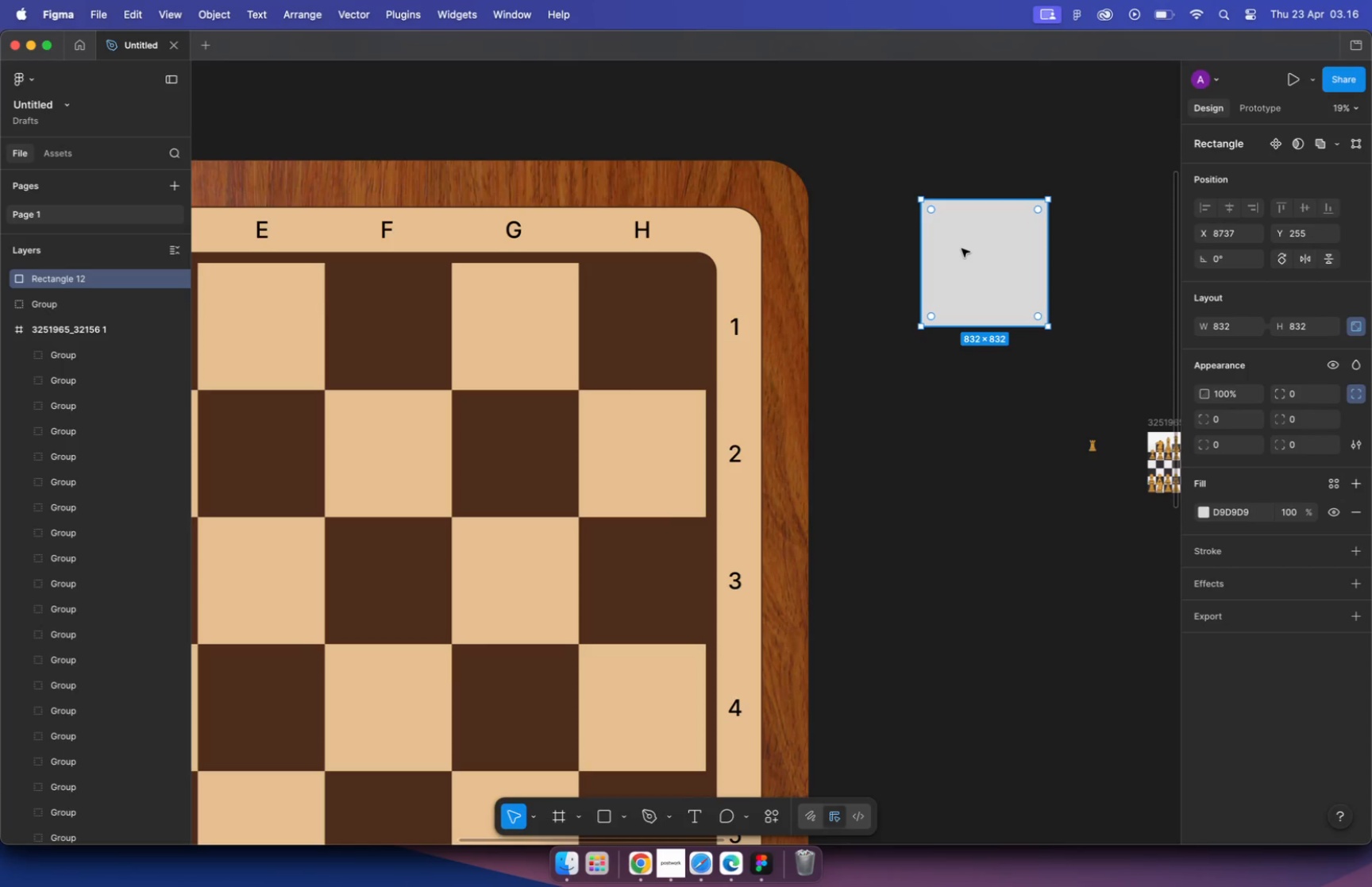 
wait(28.42)
 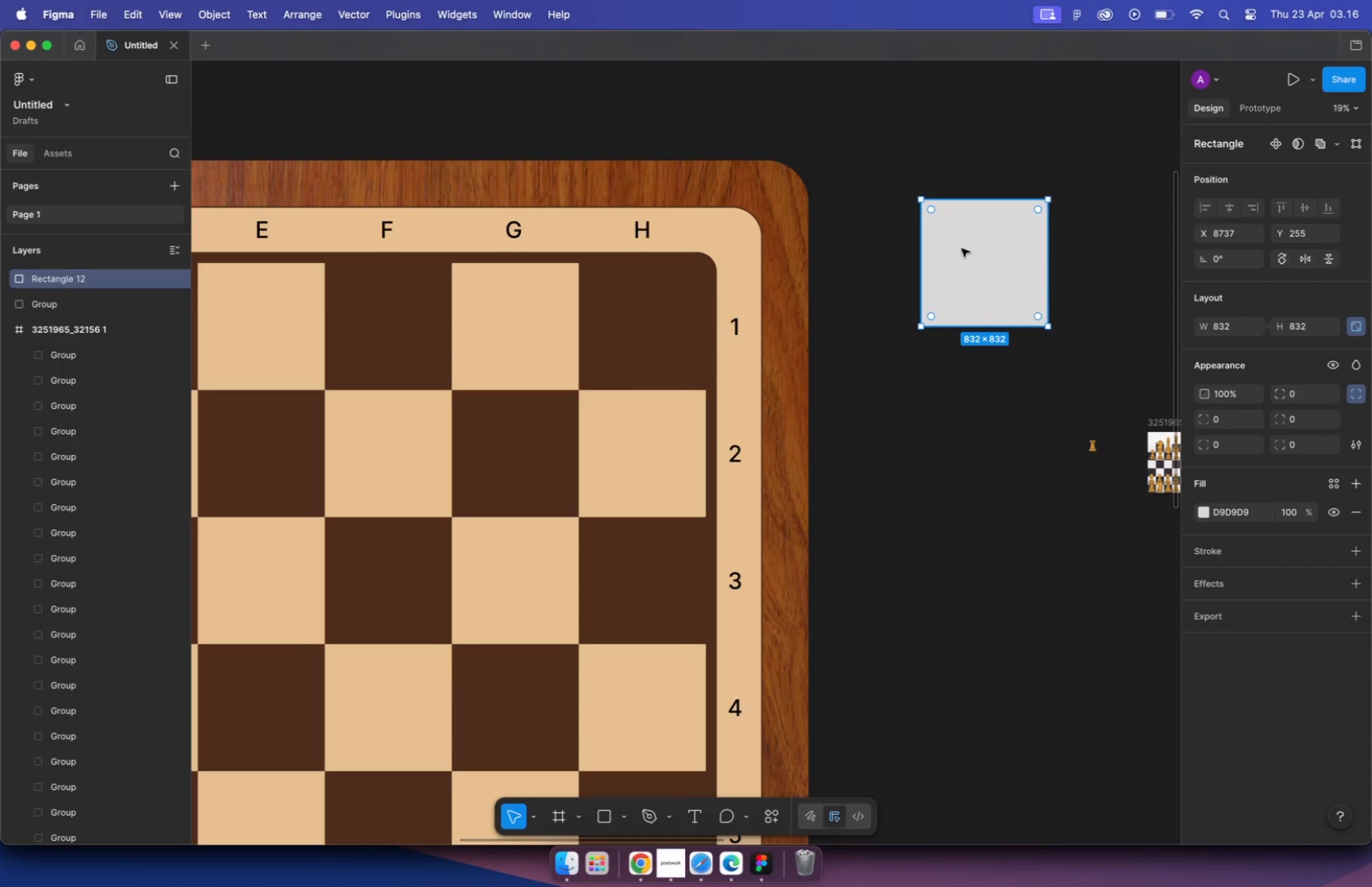 
left_click([969, 245])
 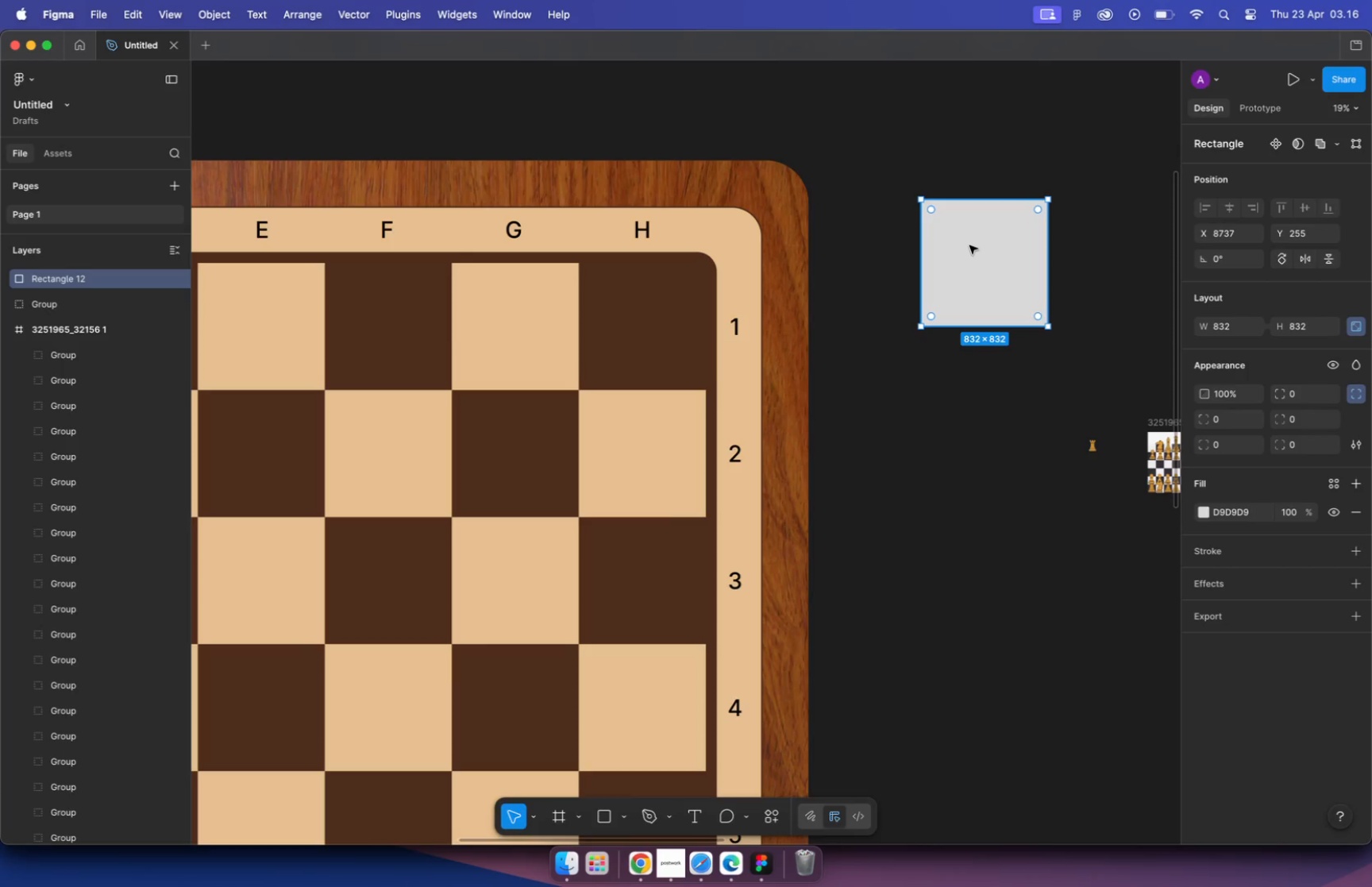 
wait(21.28)
 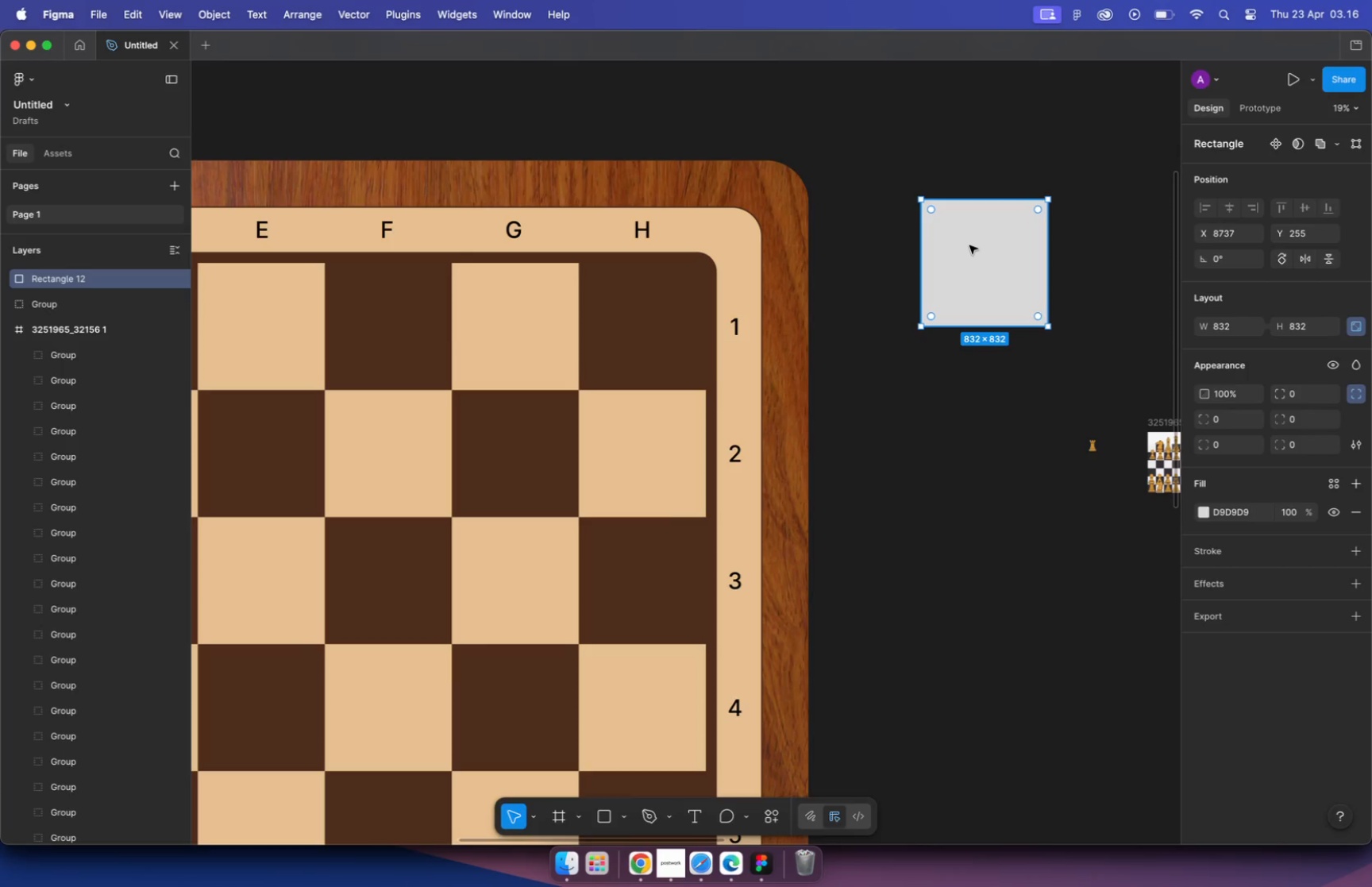 
left_click_drag(start_coordinate=[913, 391], to_coordinate=[915, 387])
 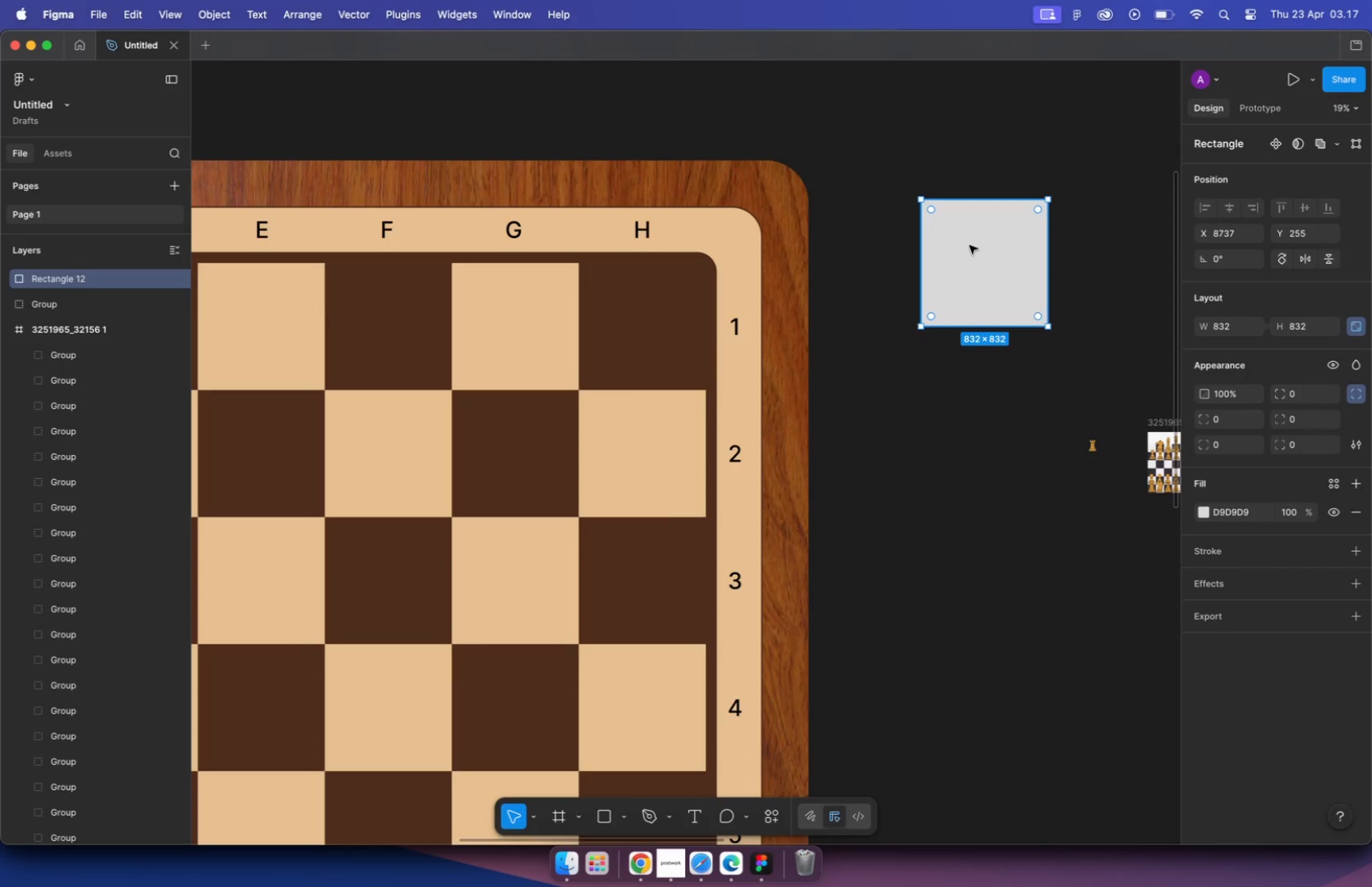 
hold_key(key=CommandLeft, duration=1.08)
scroll: coordinate [822, 292], scroll_direction: down, amount: 12.0
 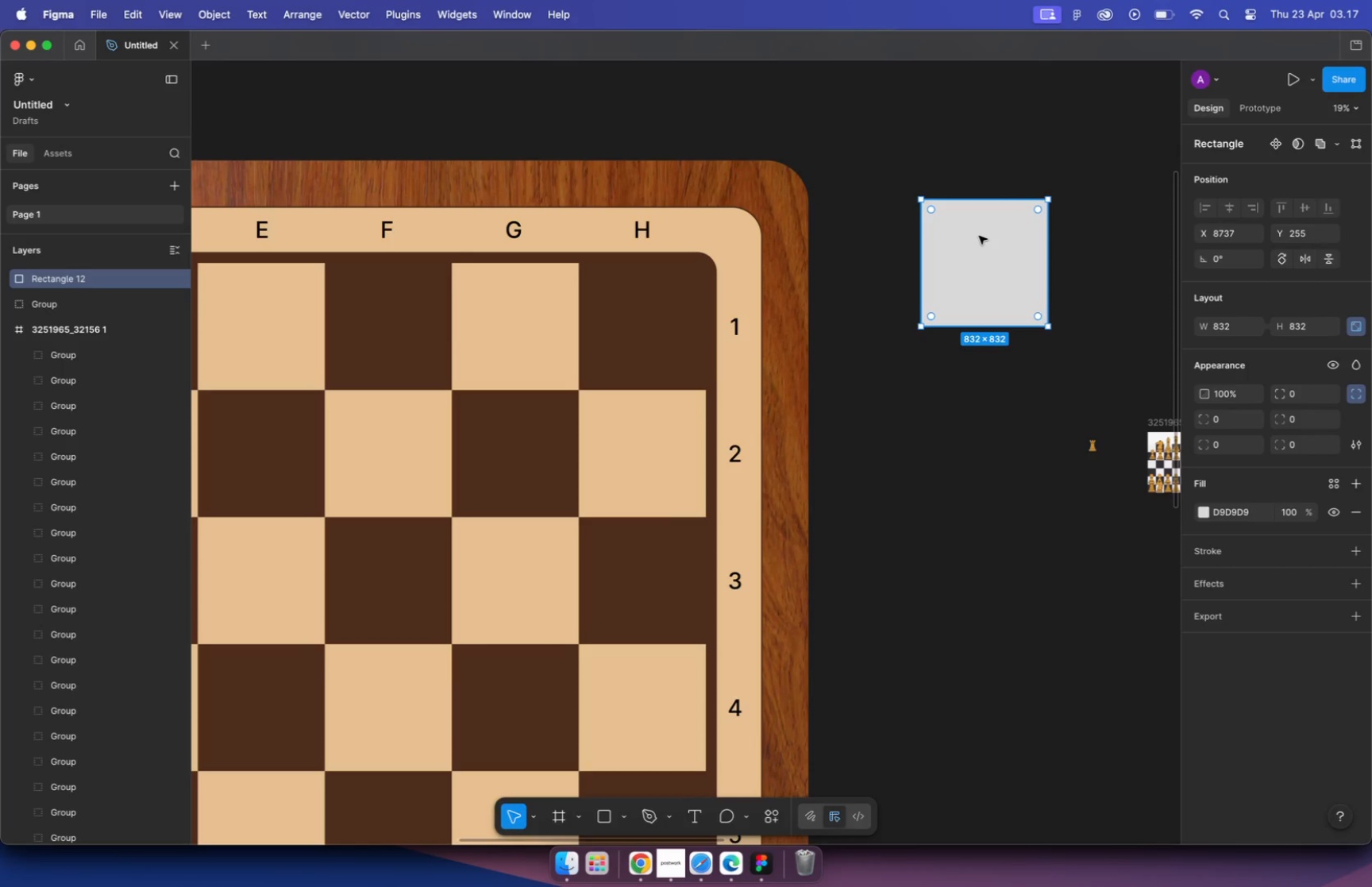 
hold_key(key=CommandLeft, duration=1.37)
scroll: coordinate [934, 406], scroll_direction: up, amount: 40.0
 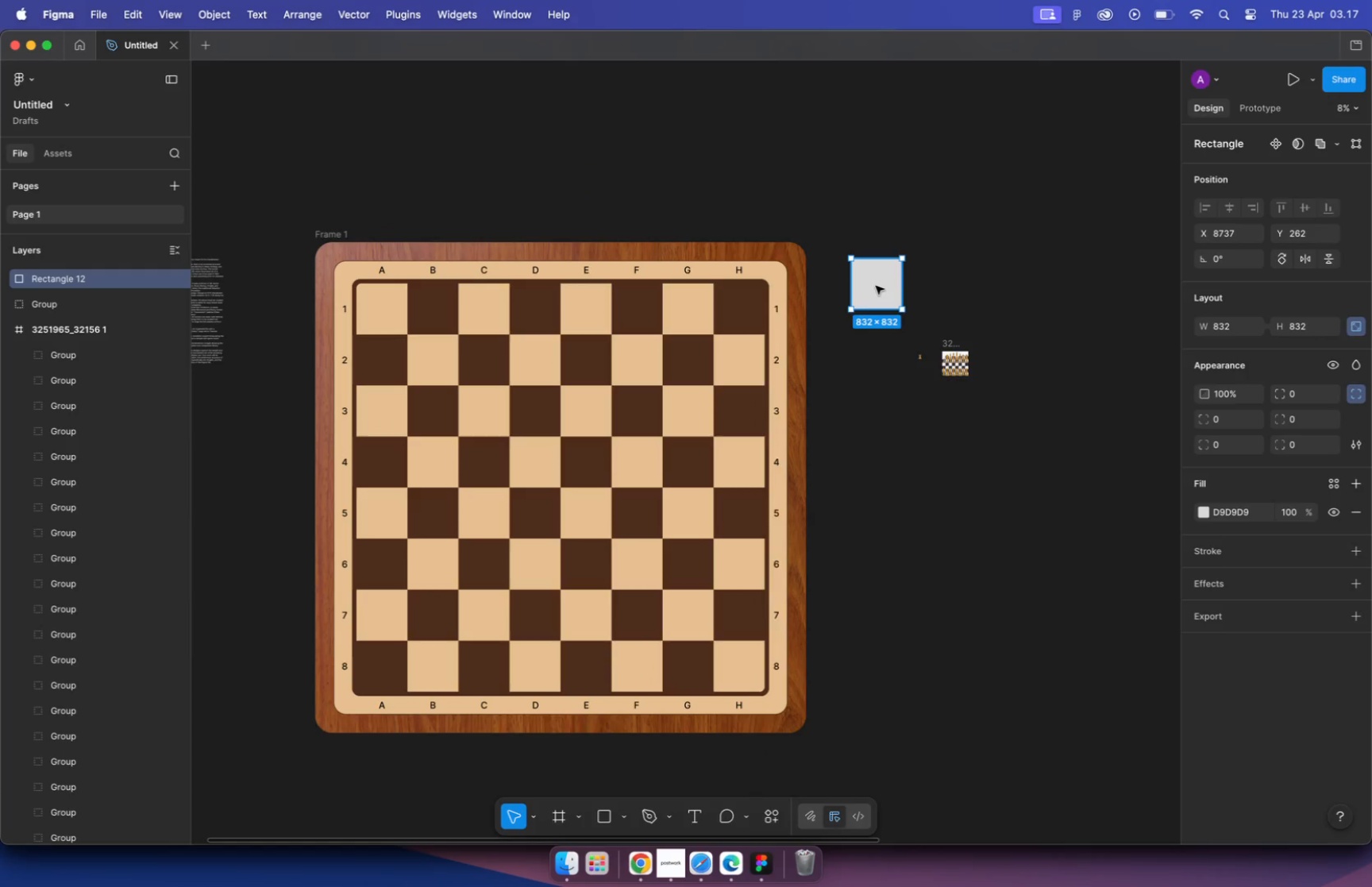 
hold_key(key=CommandLeft, duration=1.53)
scroll: coordinate [817, 428], scroll_direction: down, amount: 11.0
 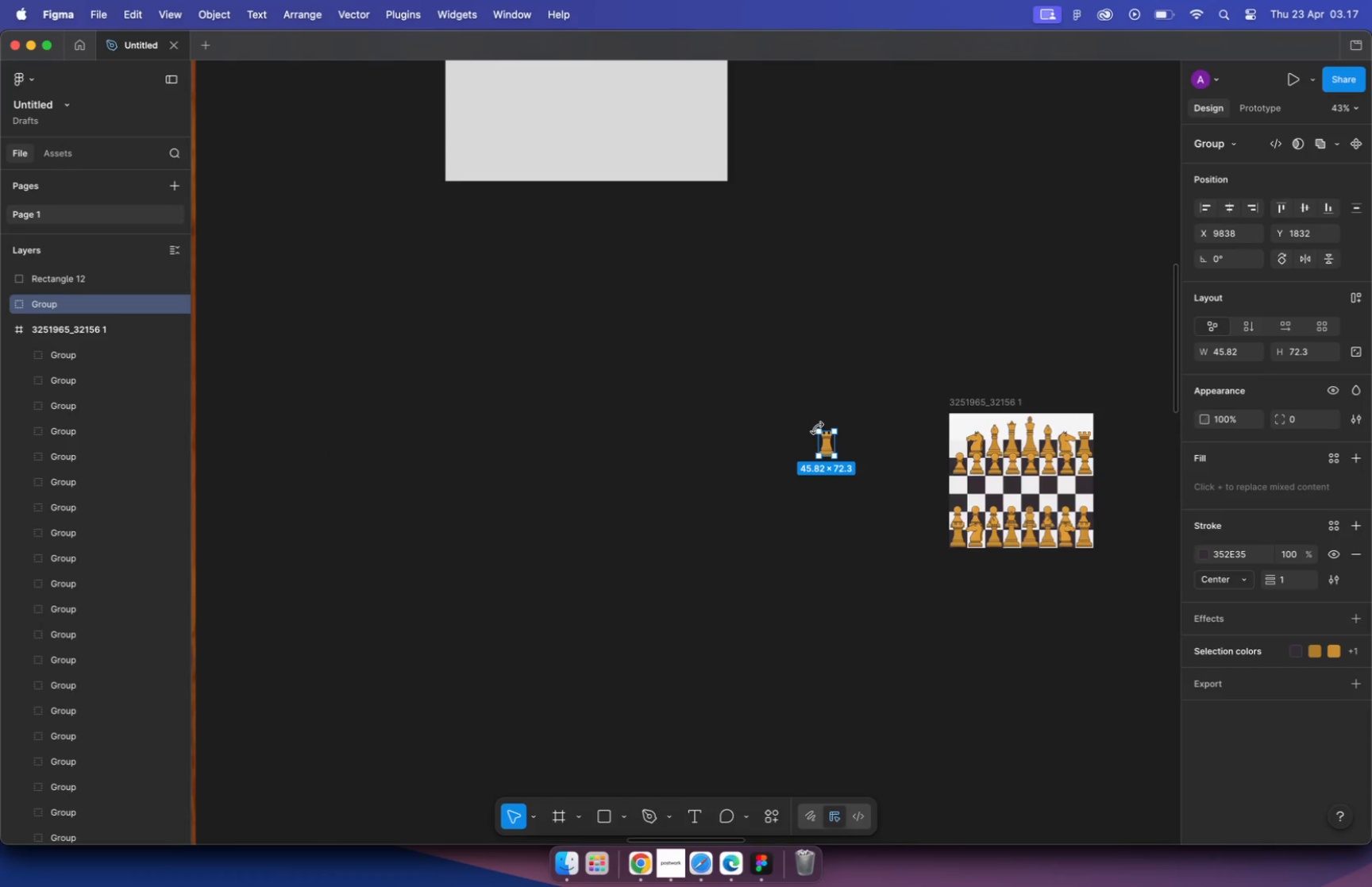 
key(Meta+CommandLeft)
 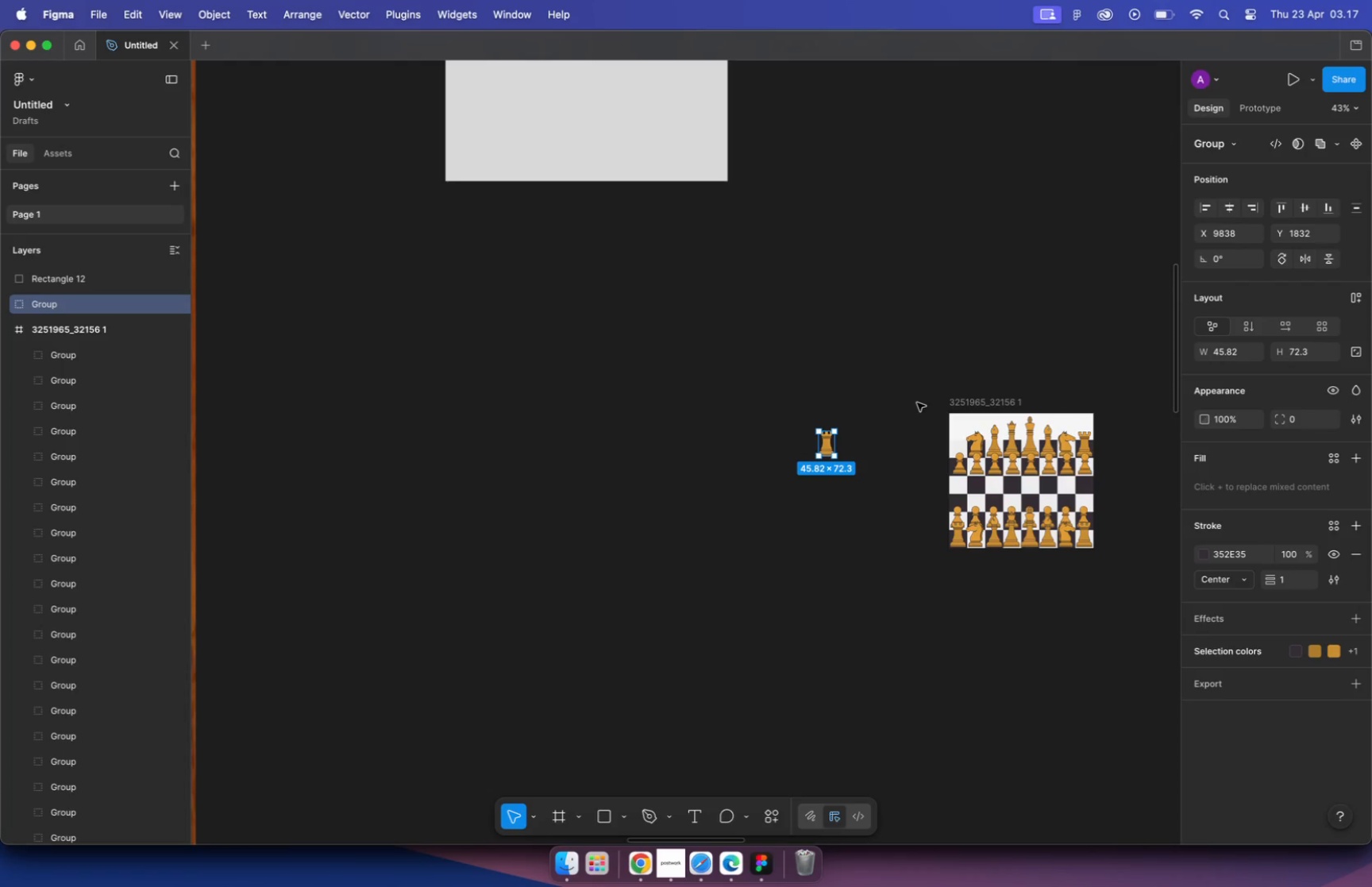 
key(Meta+CommandLeft)
 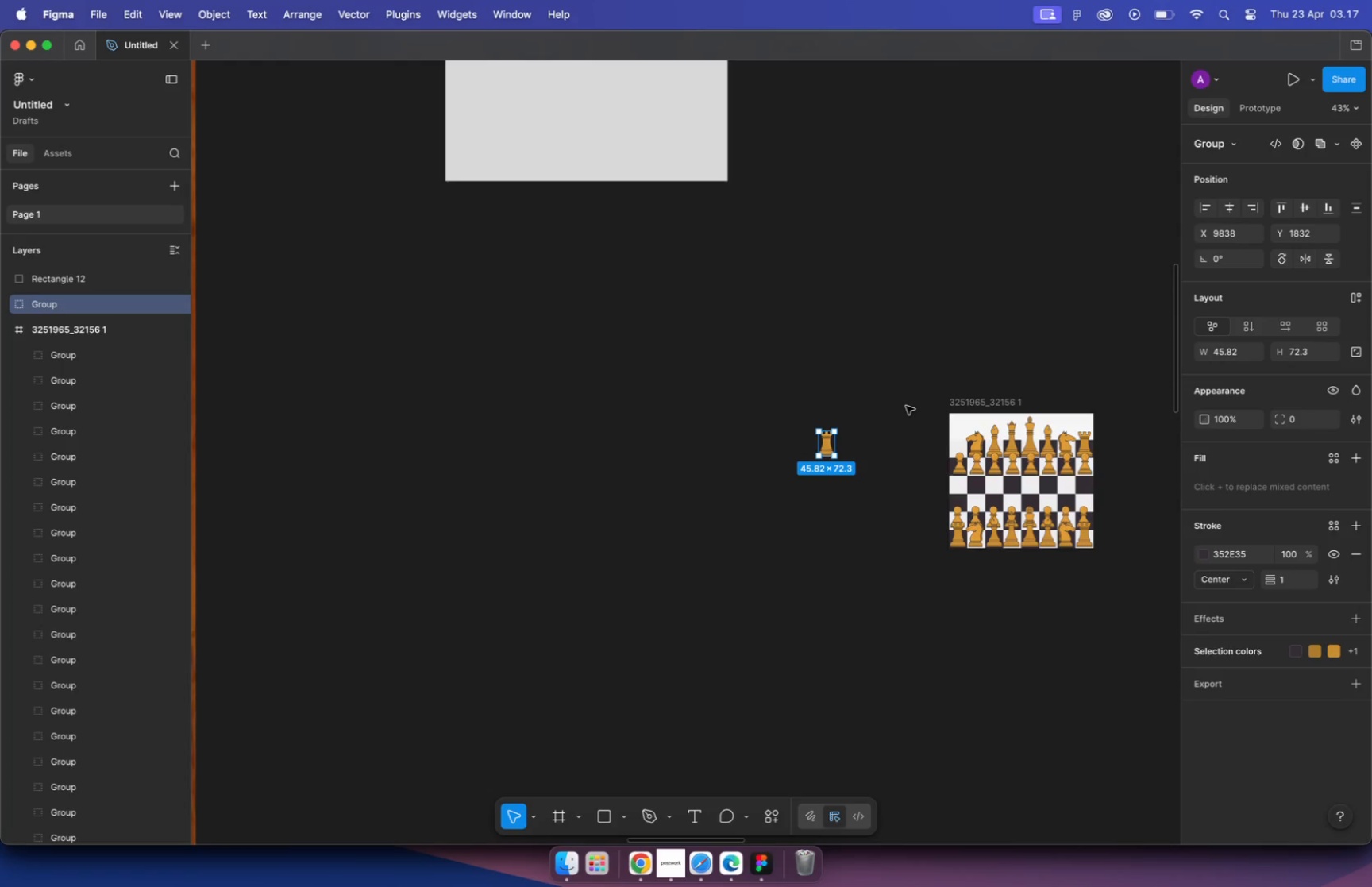 
left_click([1359, 353])
 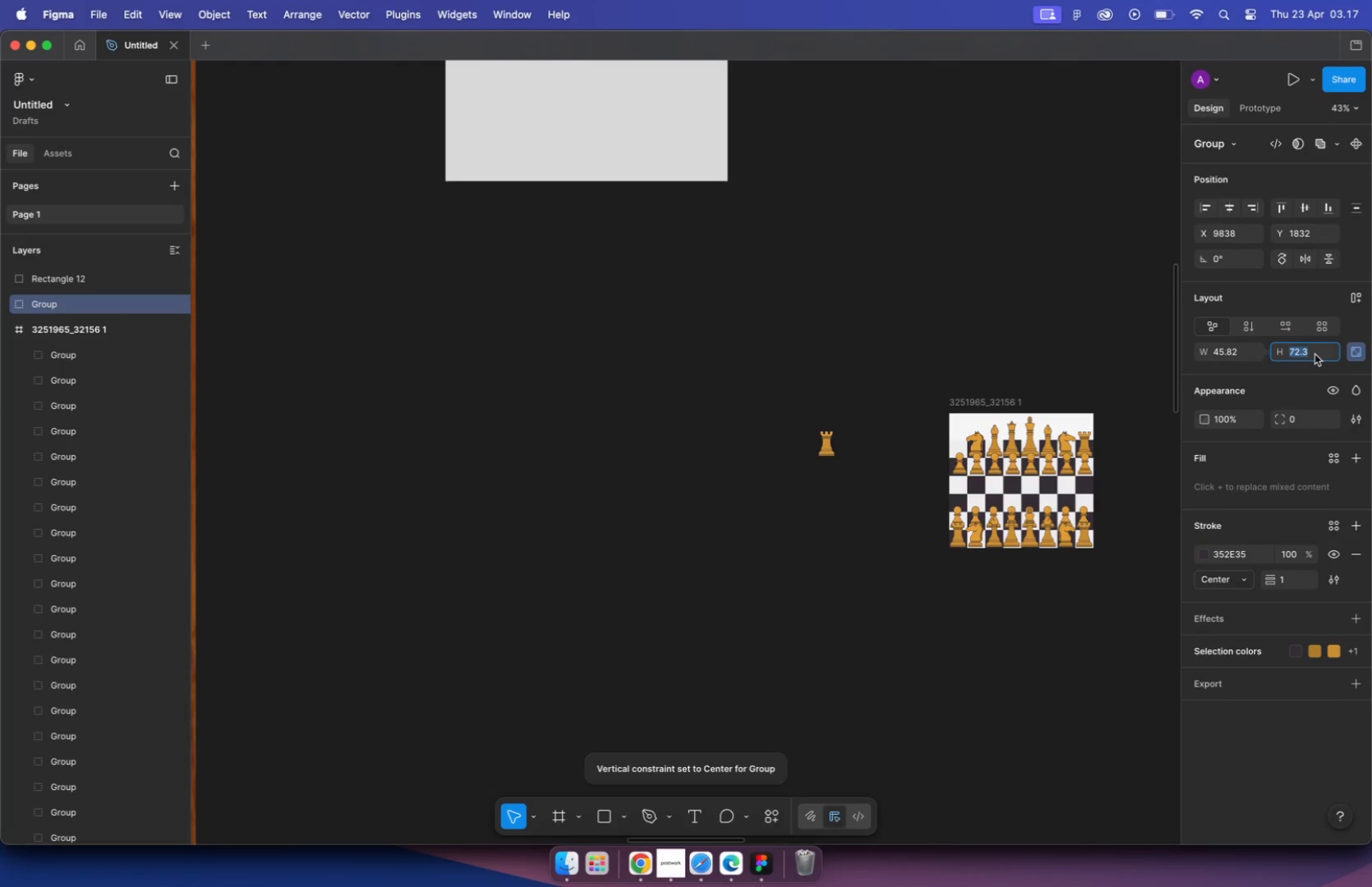 
type(100)
 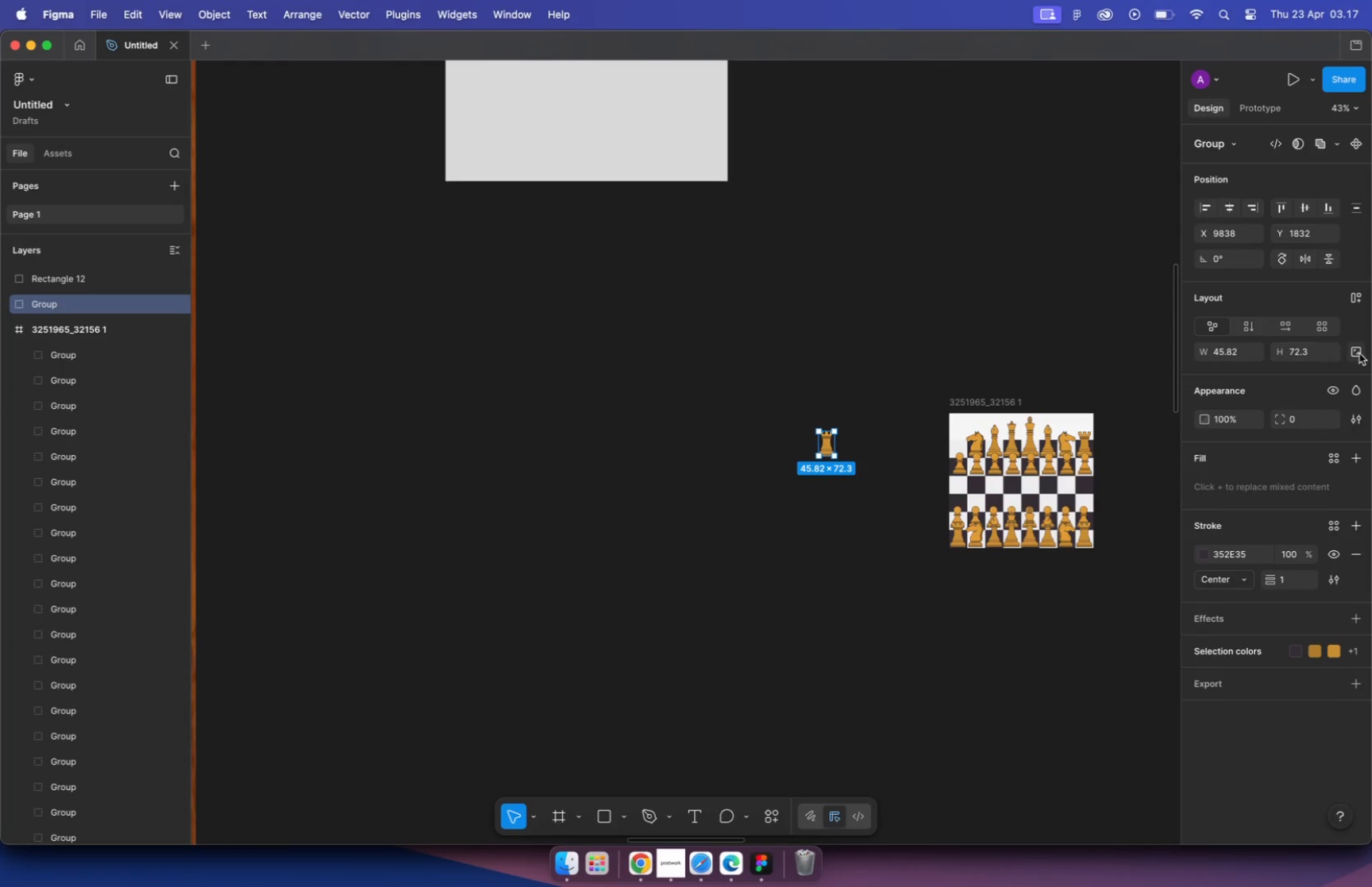 
key(Enter)
 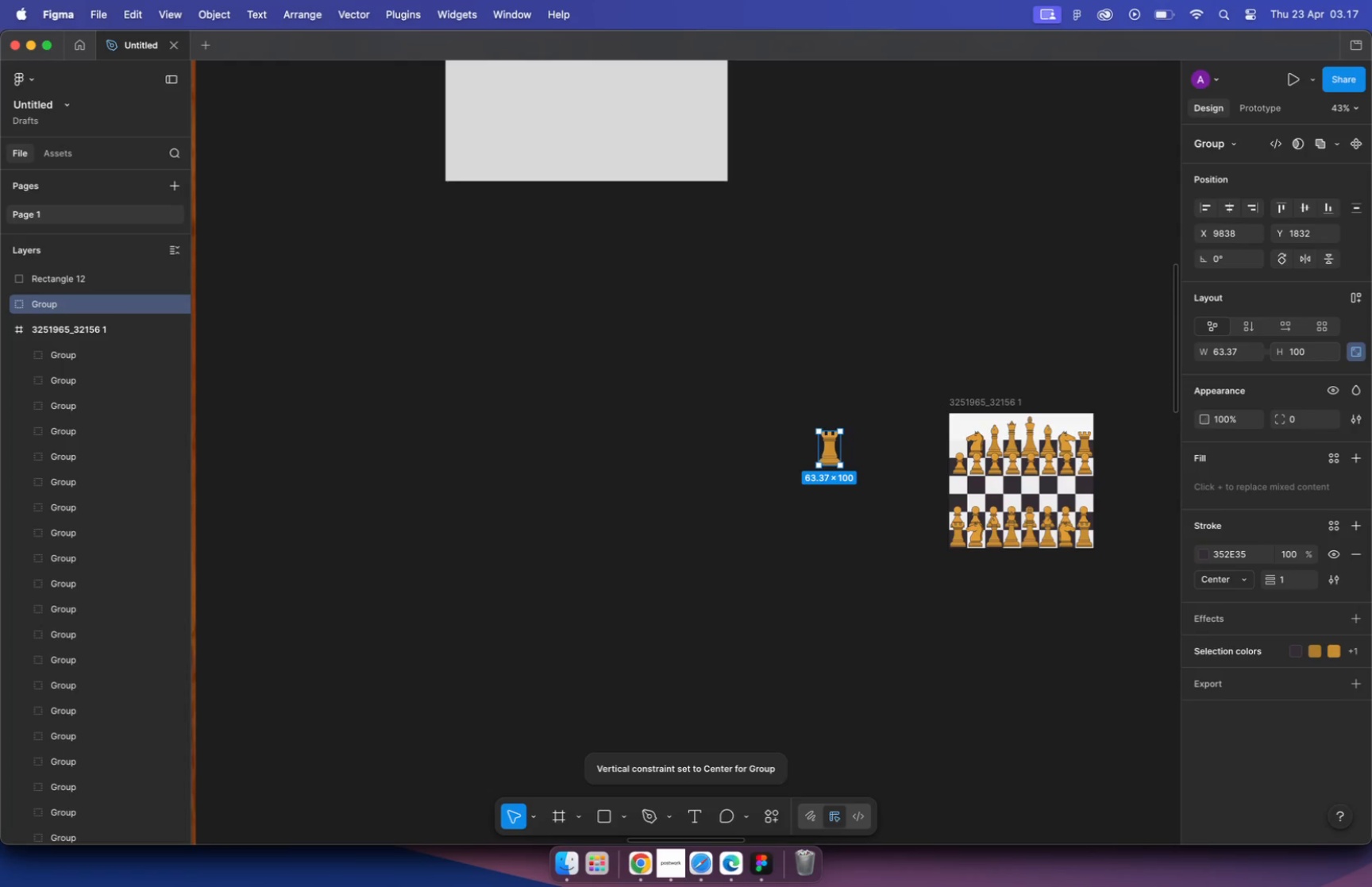 
left_click([1316, 353])
 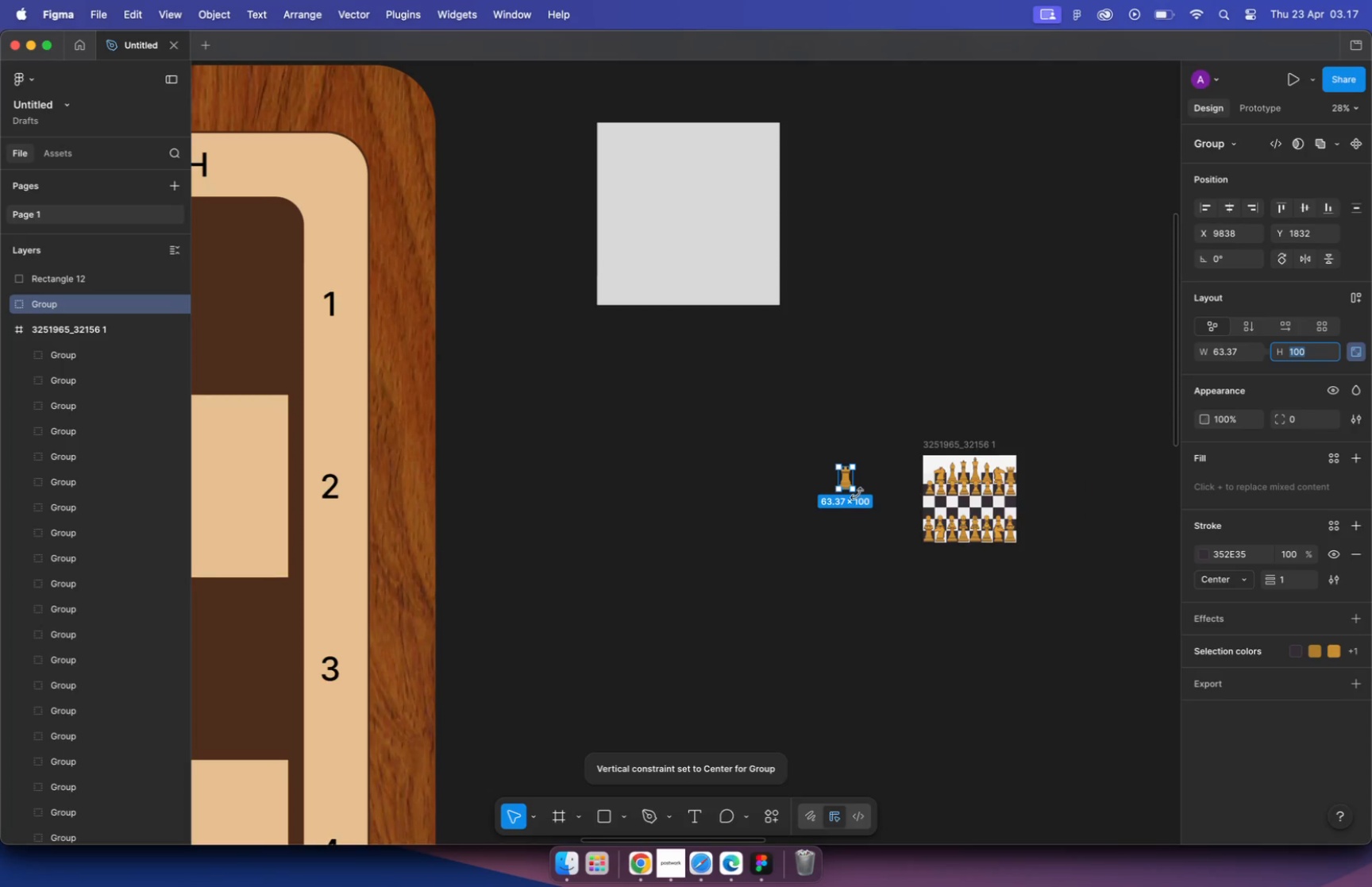 
hold_key(key=CommandLeft, duration=0.31)
scroll: coordinate [875, 531], scroll_direction: down, amount: 5.0
 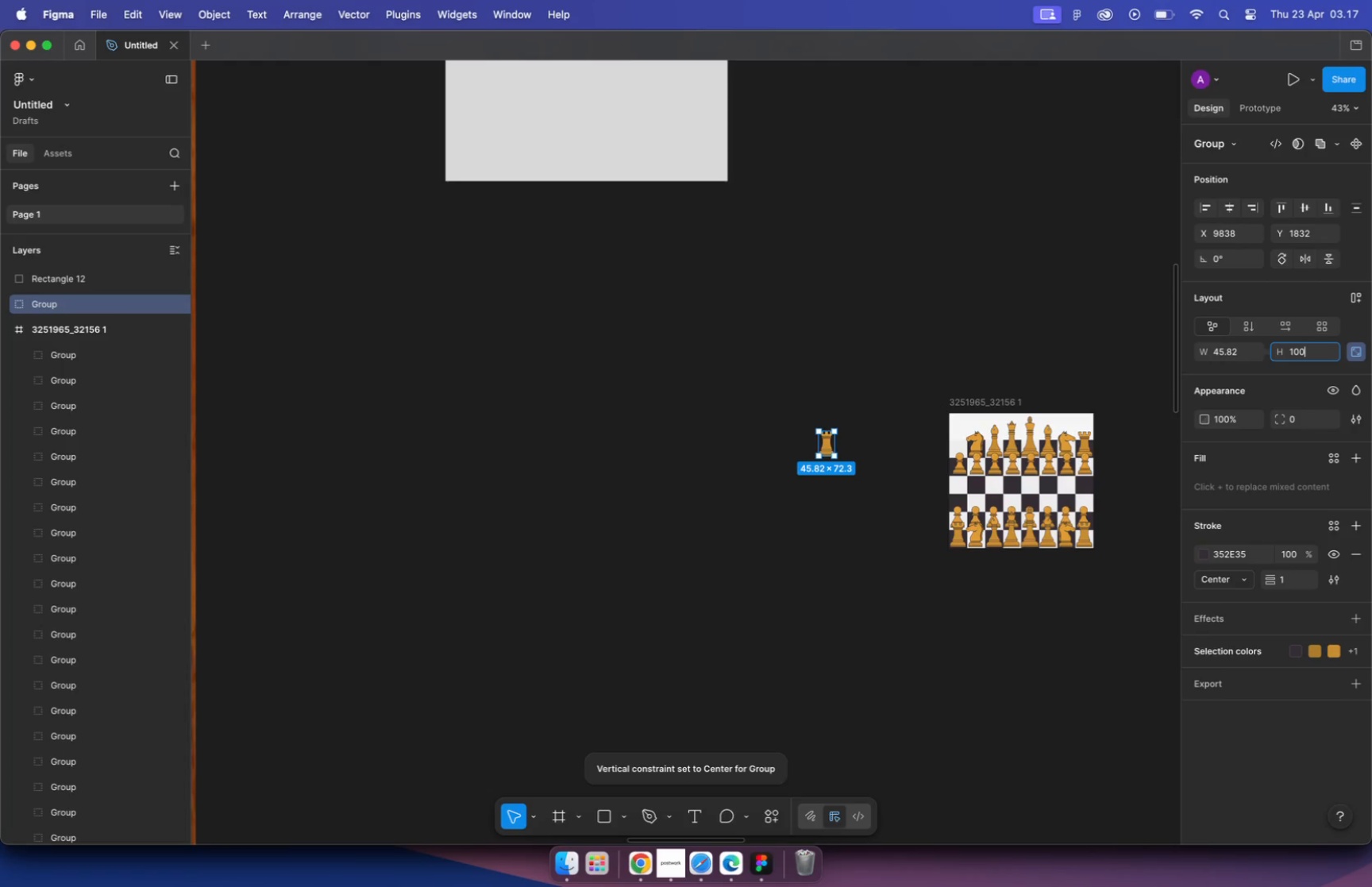 
left_click_drag(start_coordinate=[850, 484], to_coordinate=[646, 181])
 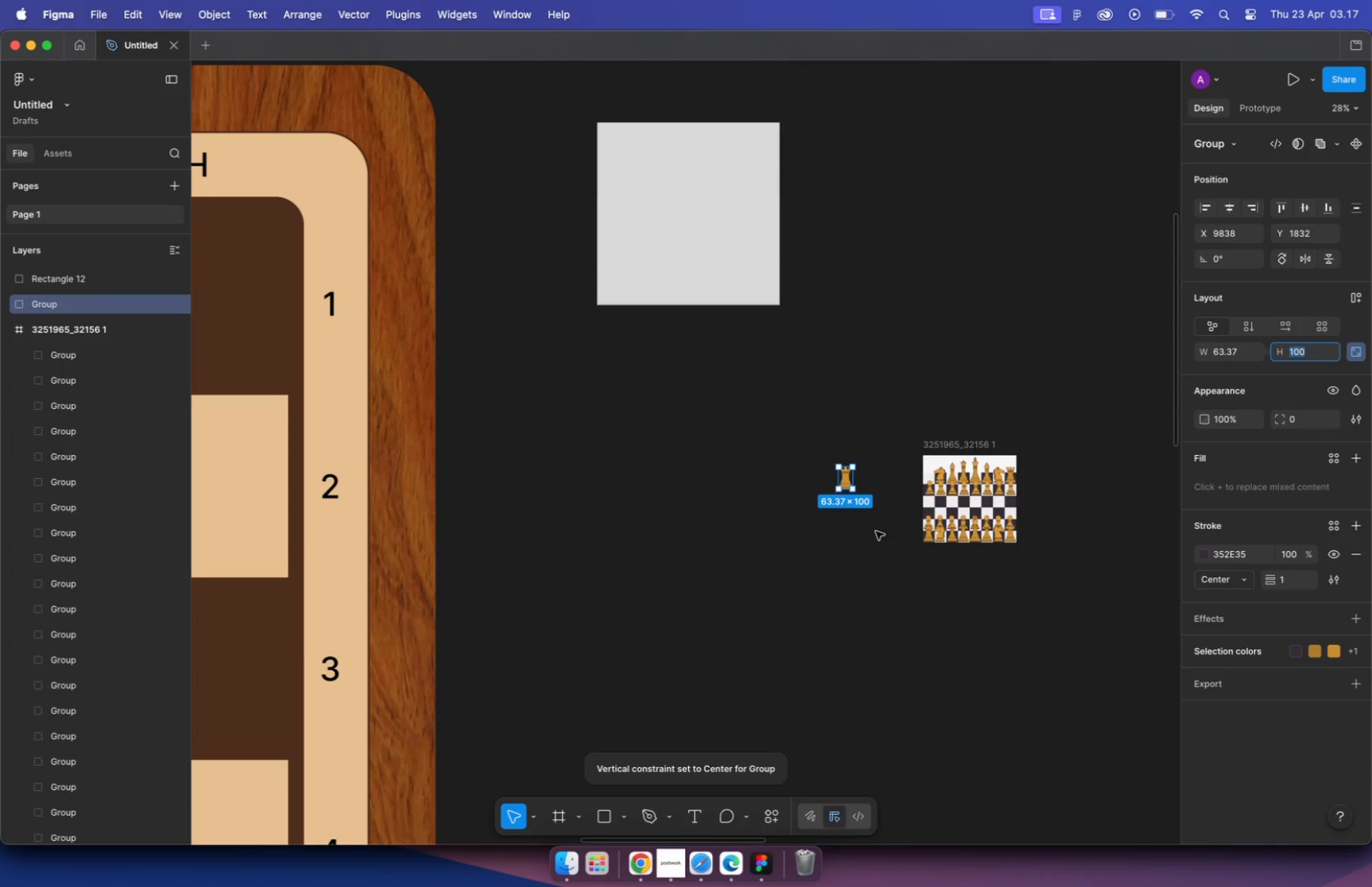 
left_click_drag(start_coordinate=[650, 191], to_coordinate=[711, 274])
 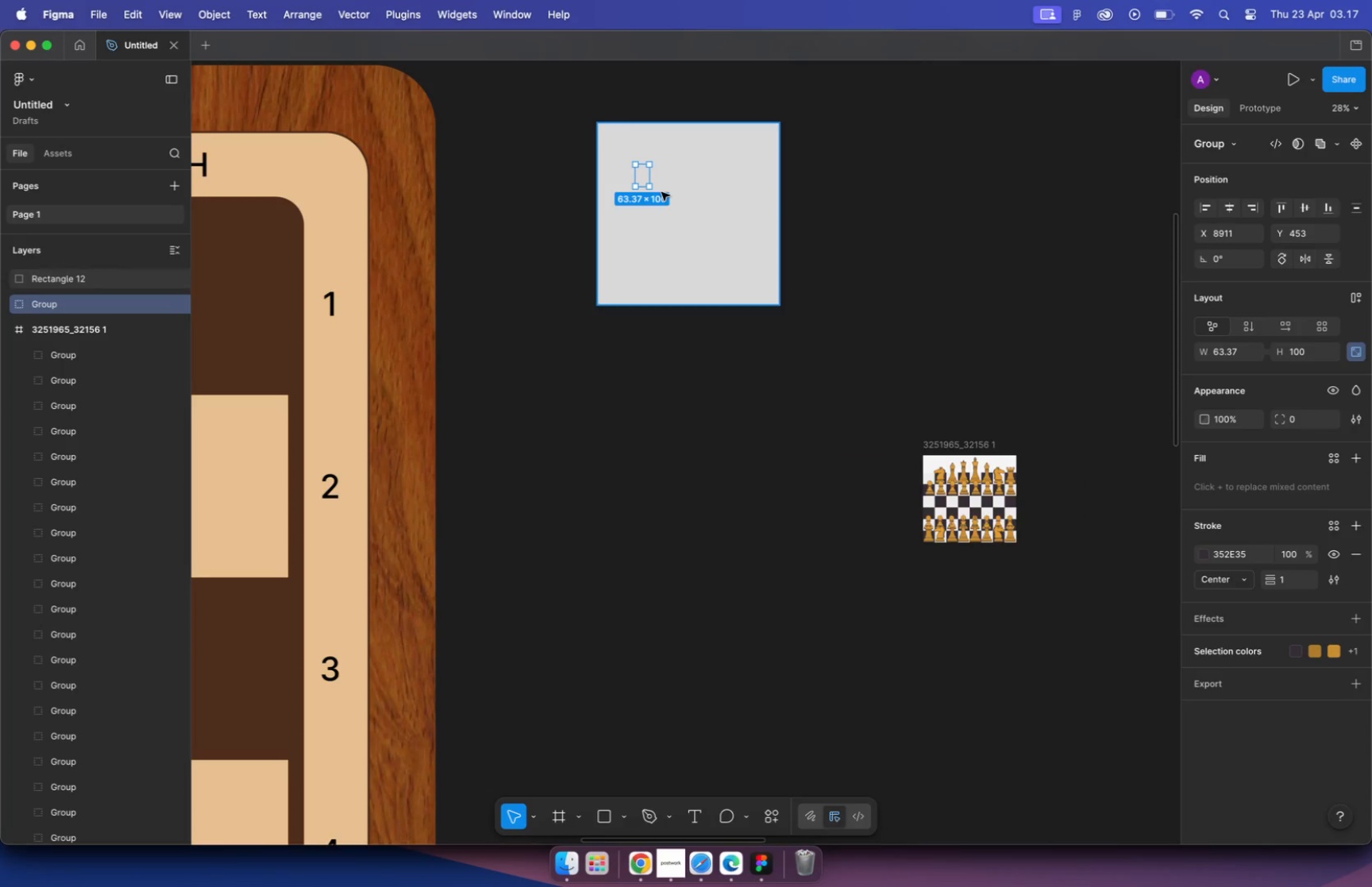 
hold_key(key=ShiftLeft, duration=1.0)
 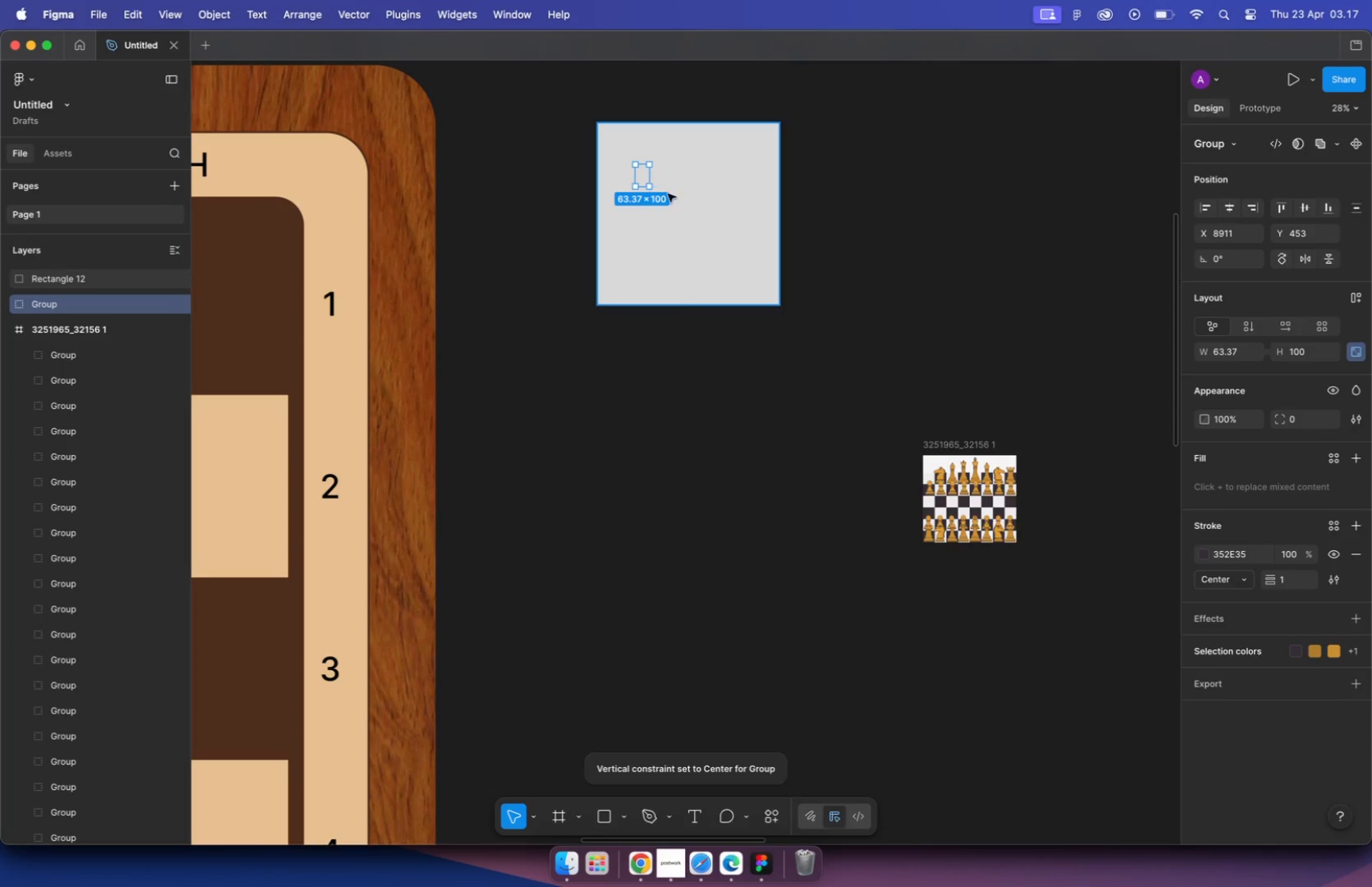 
key(Alt+Meta+BracketRight)
 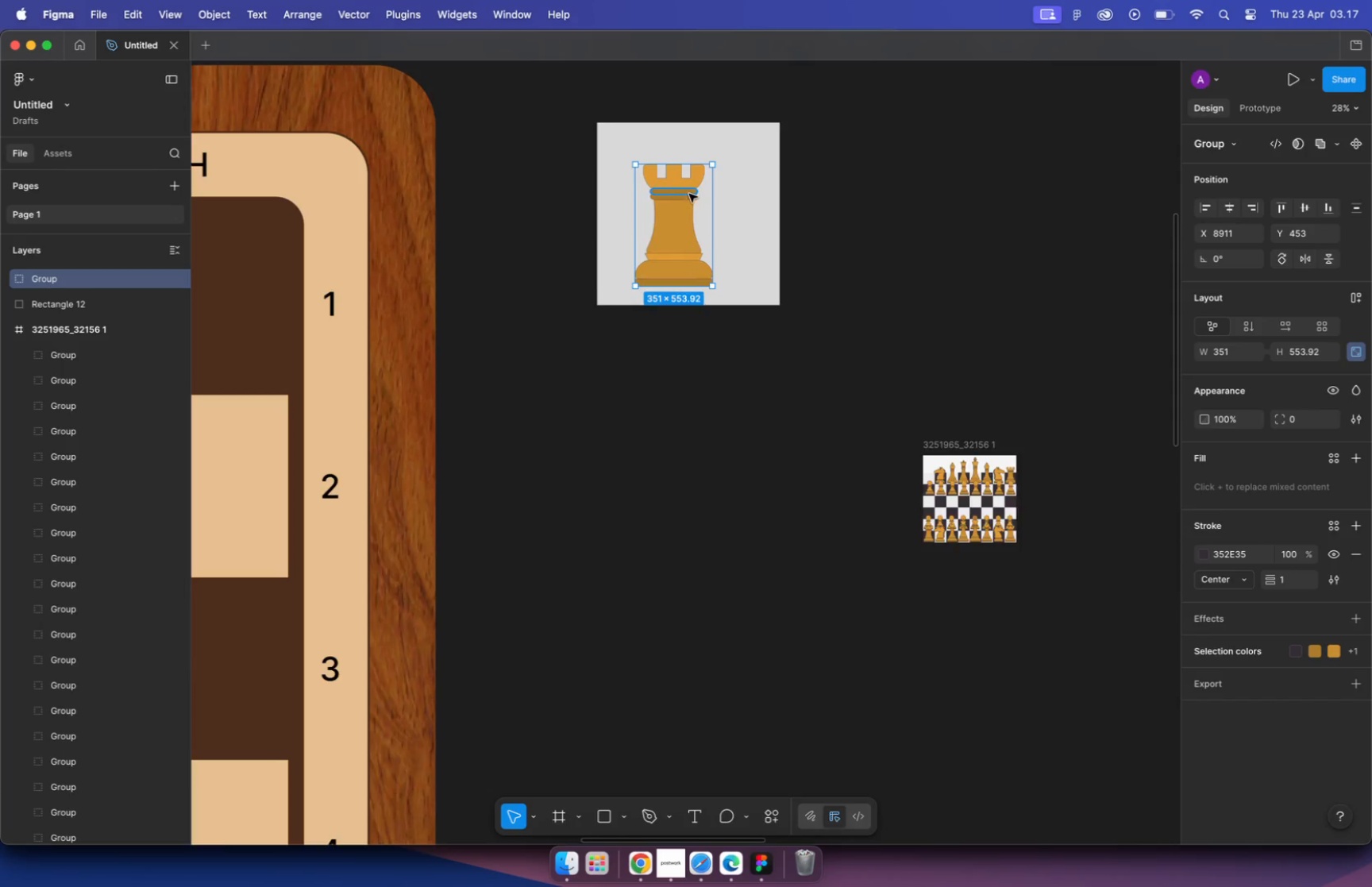 
hold_key(key=CommandLeft, duration=0.48)
scroll: coordinate [690, 218], scroll_direction: up, amount: 17.0
 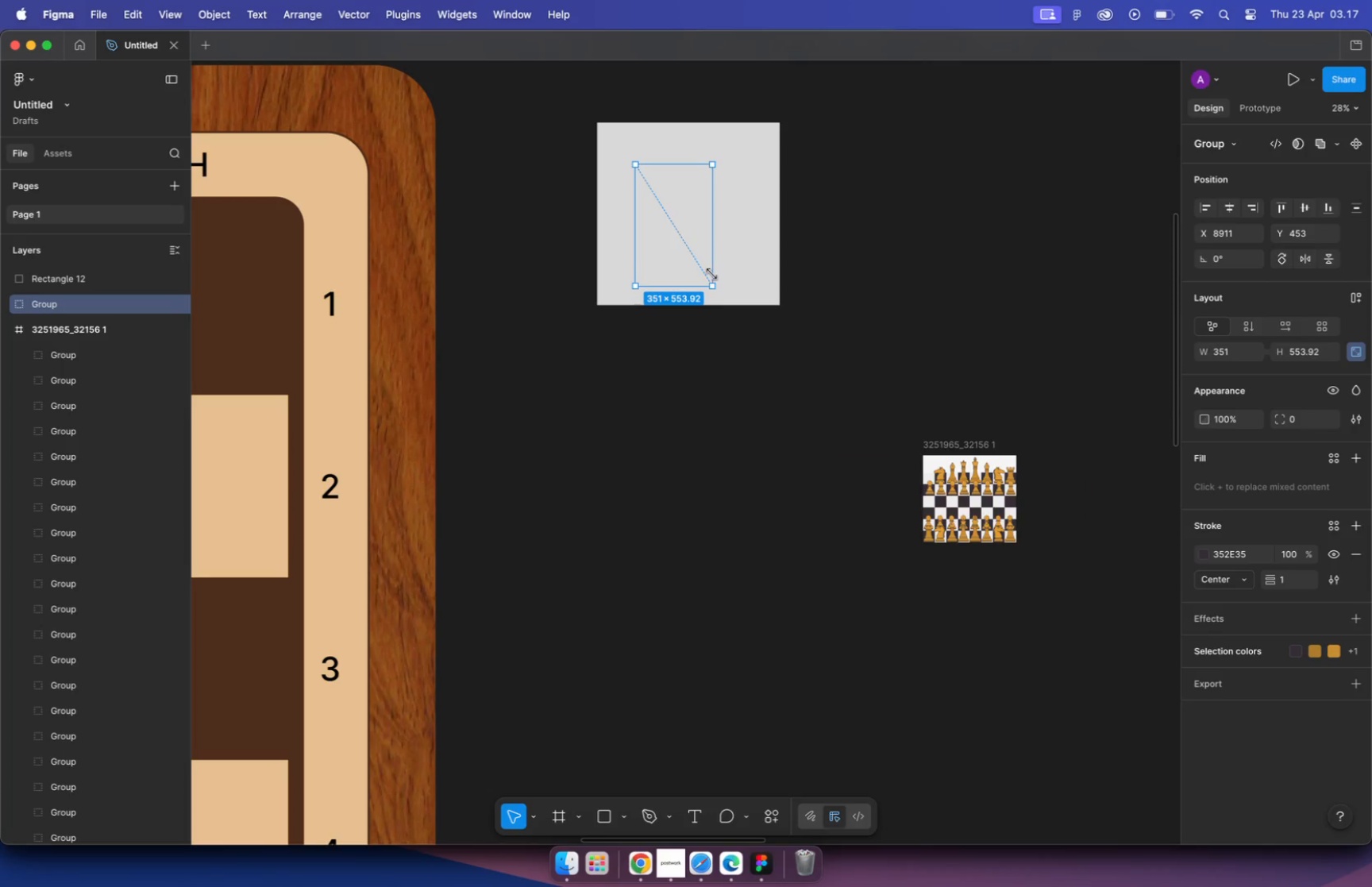 
key(Meta+Z)
 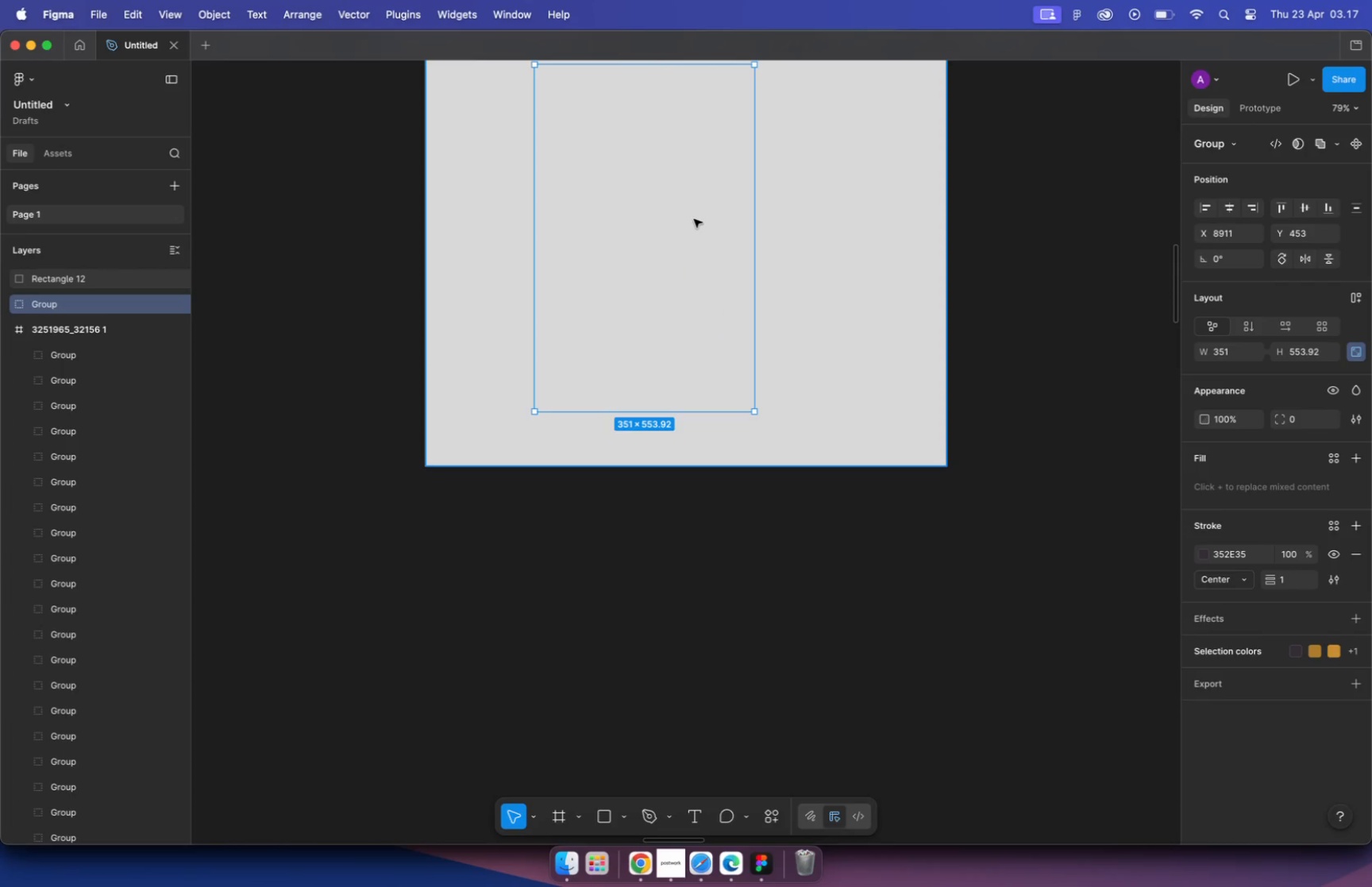 
key(Meta+Z)
 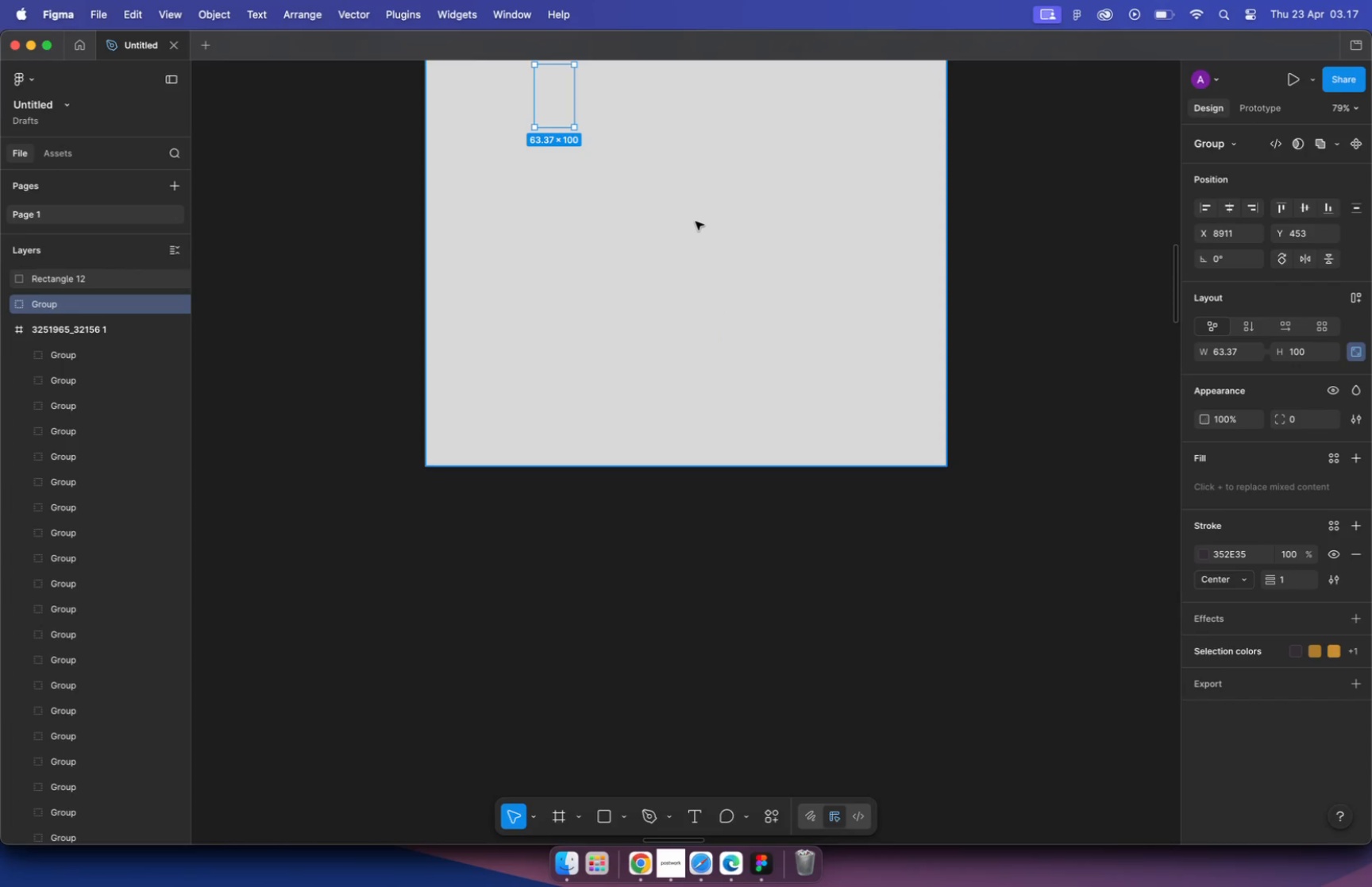 
key(Meta+Z)
 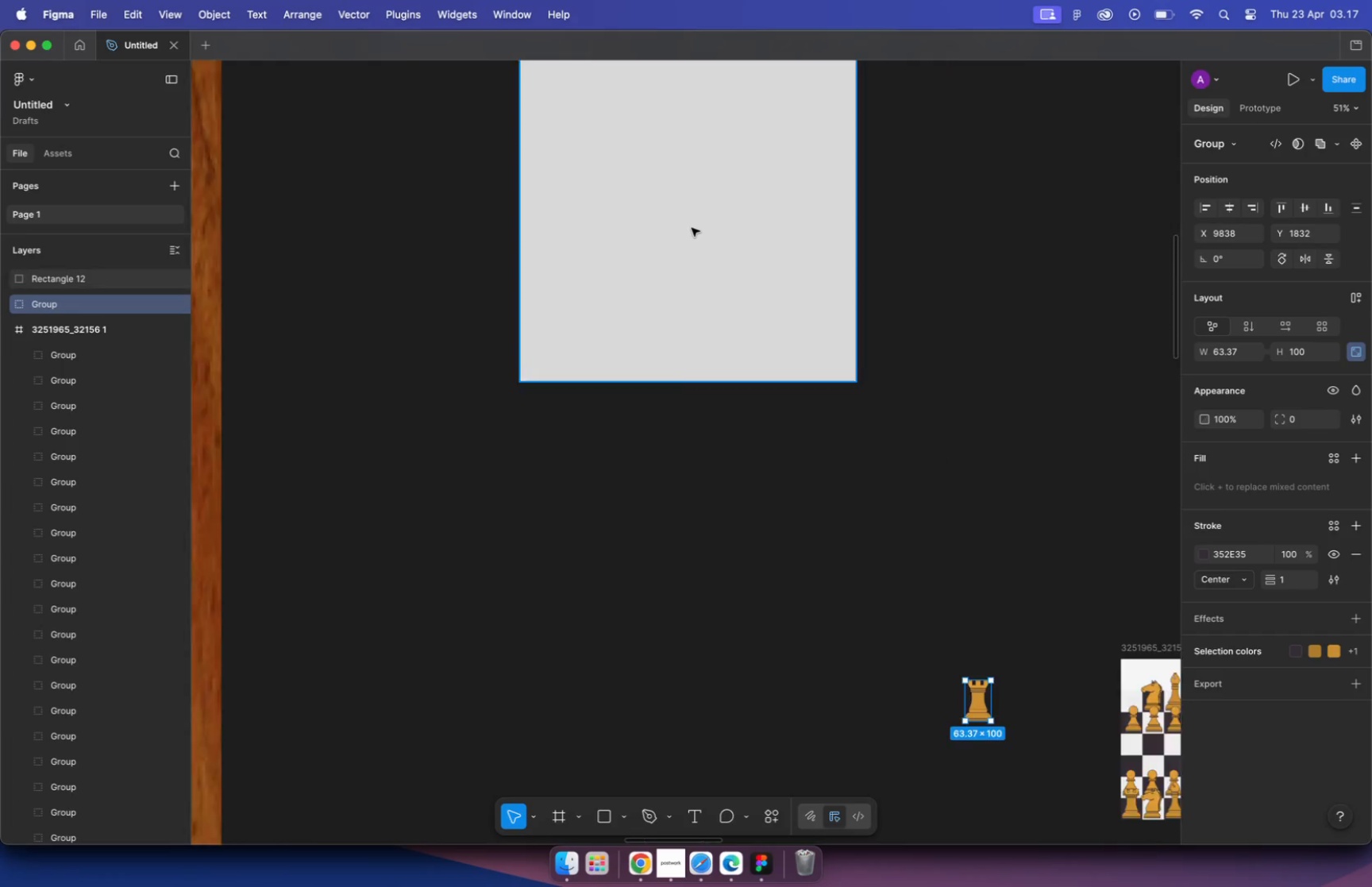 
scroll: coordinate [692, 228], scroll_direction: down, amount: 5.0
 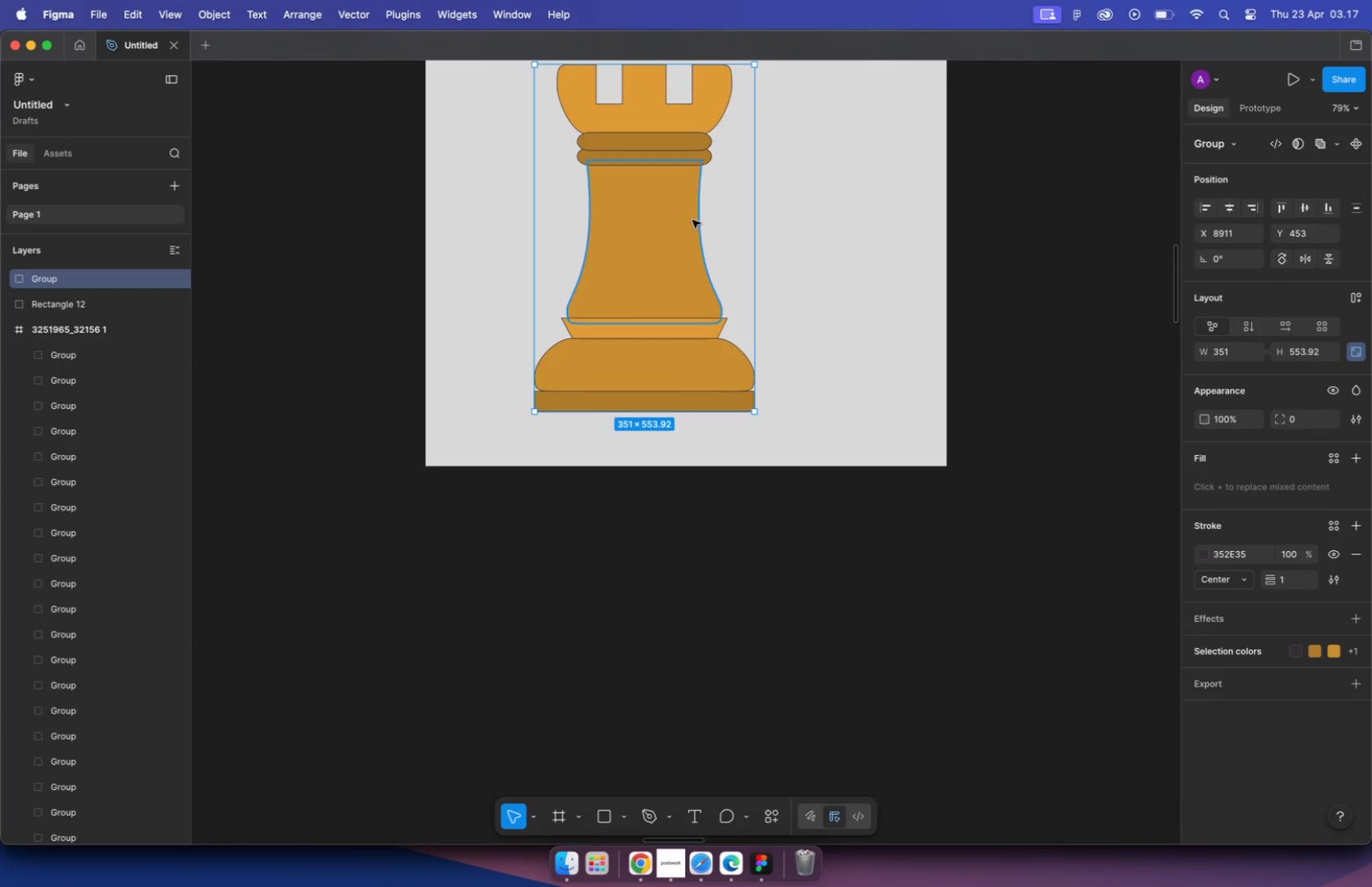 
left_click_drag(start_coordinate=[984, 707], to_coordinate=[702, 210])
 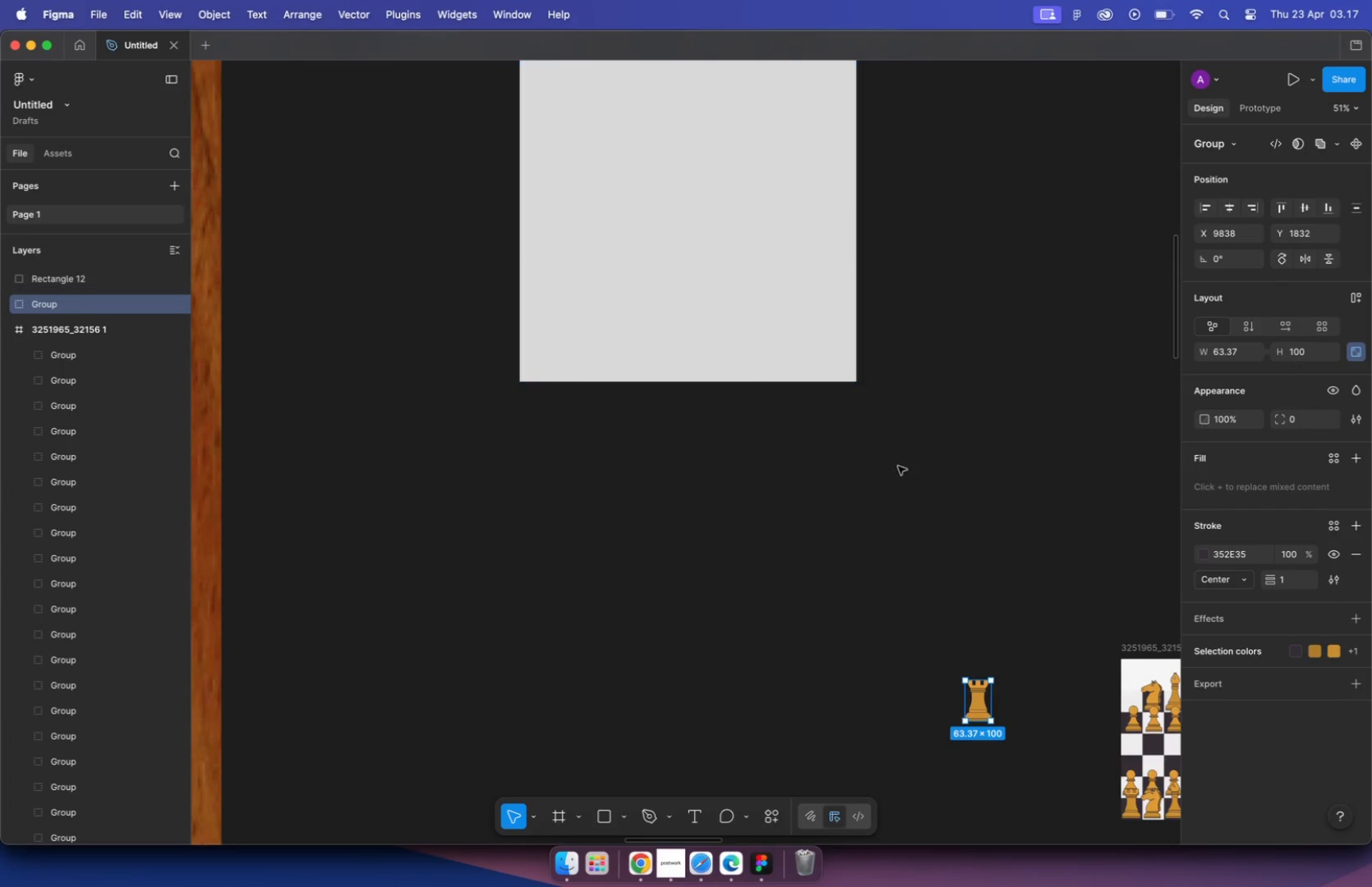 
key(Alt+Meta+BracketRight)
 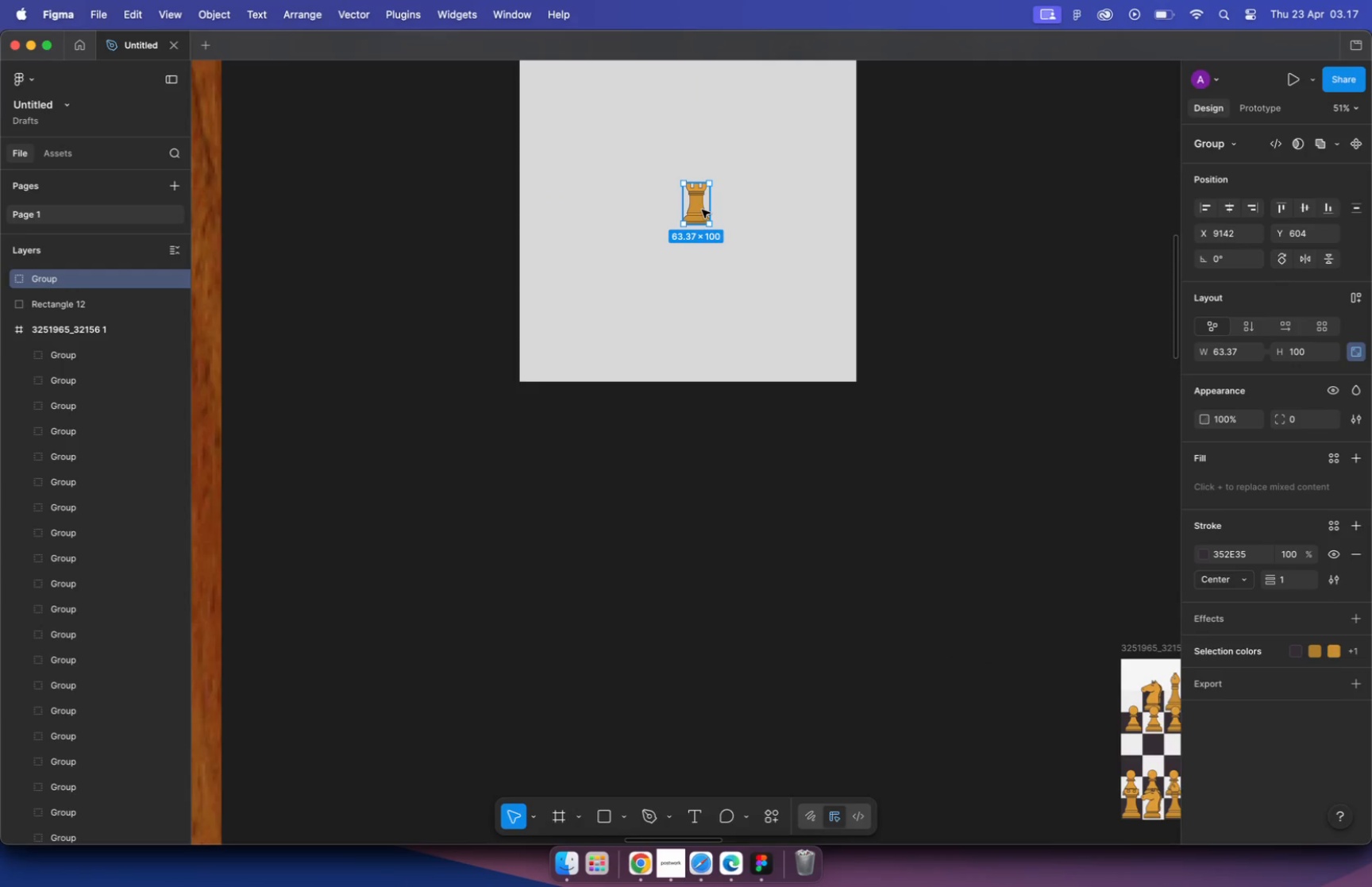 
key(K)
 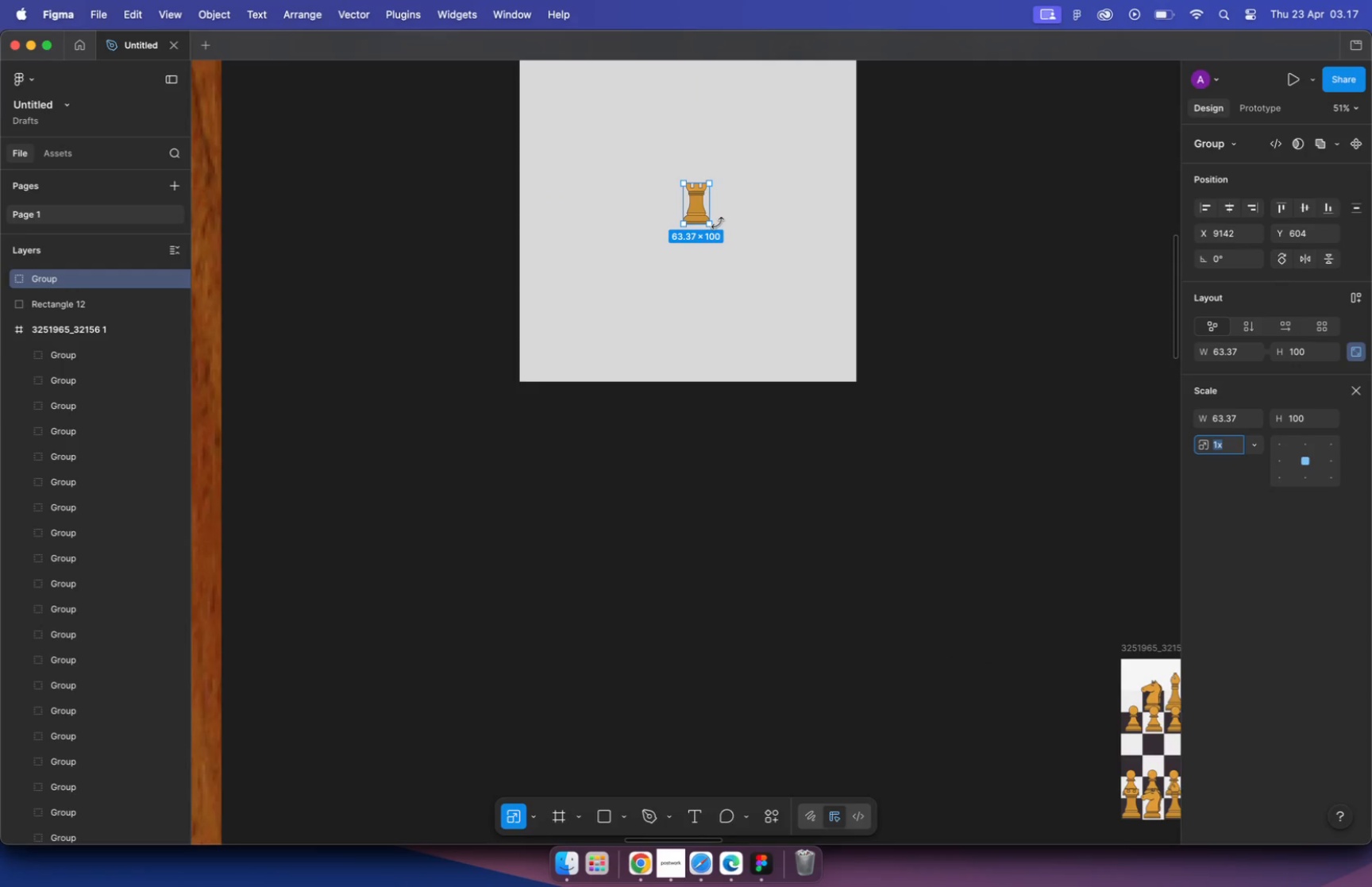 
left_click_drag(start_coordinate=[706, 223], to_coordinate=[818, 322])
 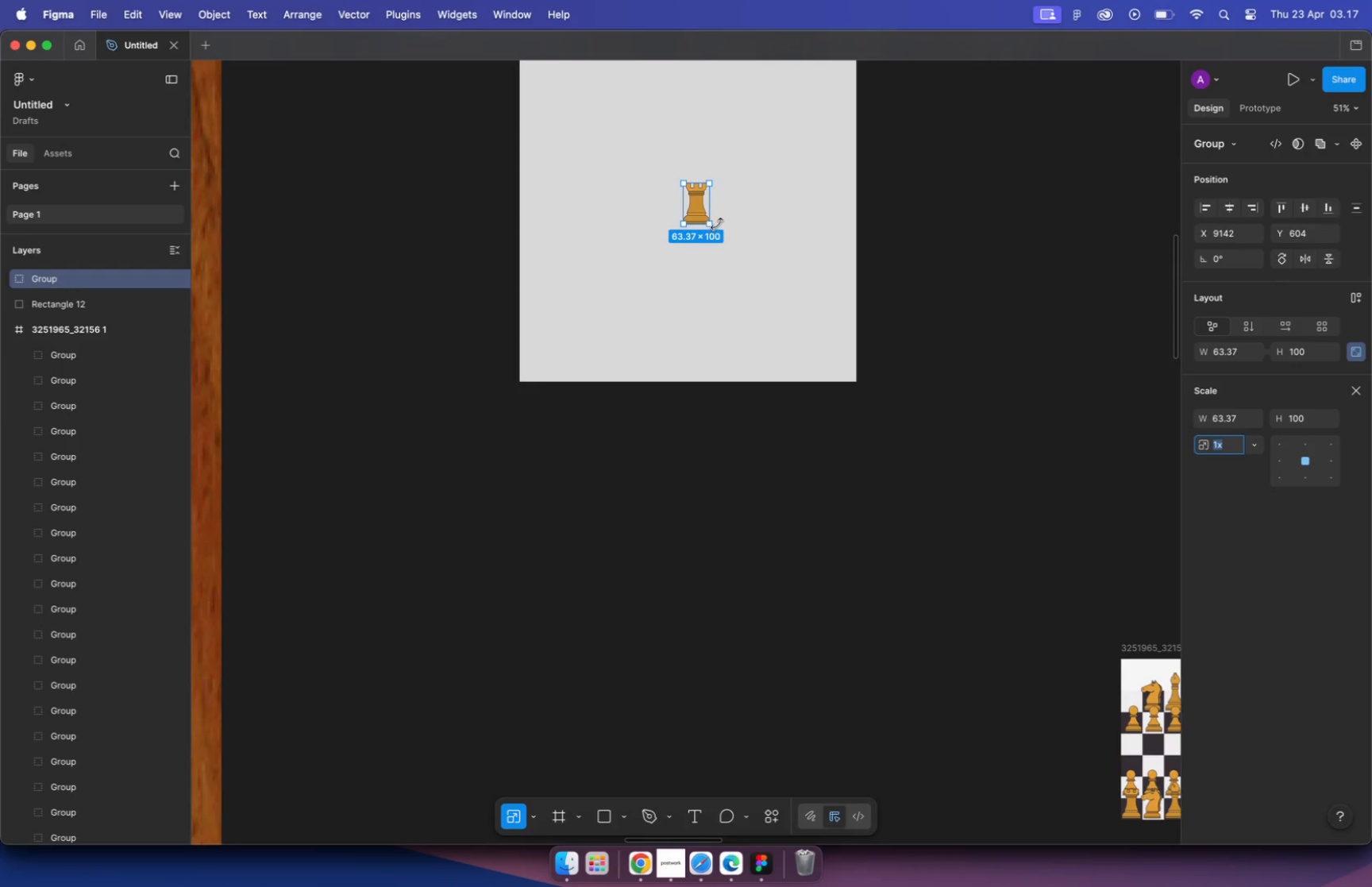 
hold_key(key=ShiftLeft, duration=1.09)
 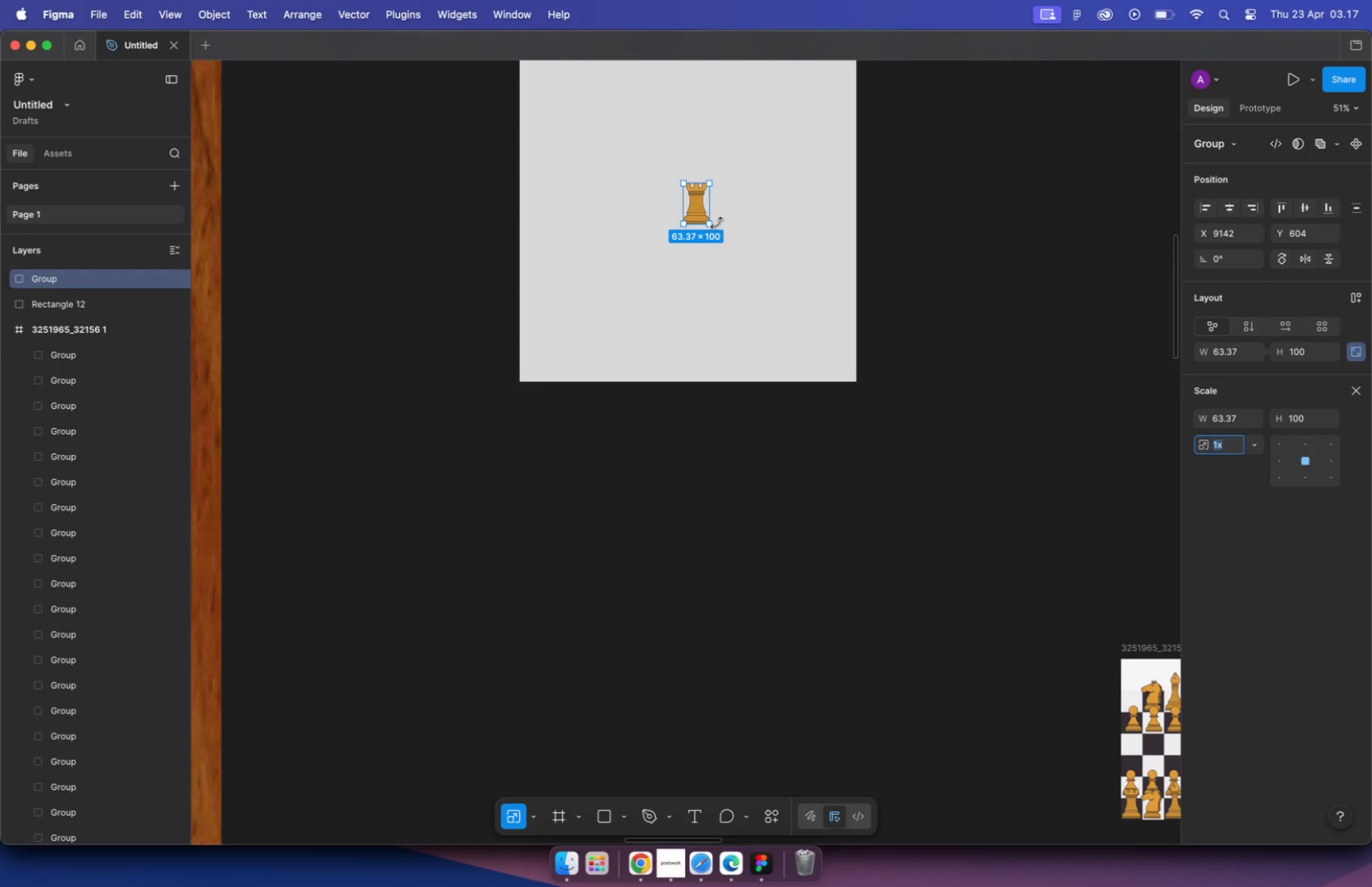 
left_click_drag(start_coordinate=[746, 274], to_coordinate=[688, 172])
 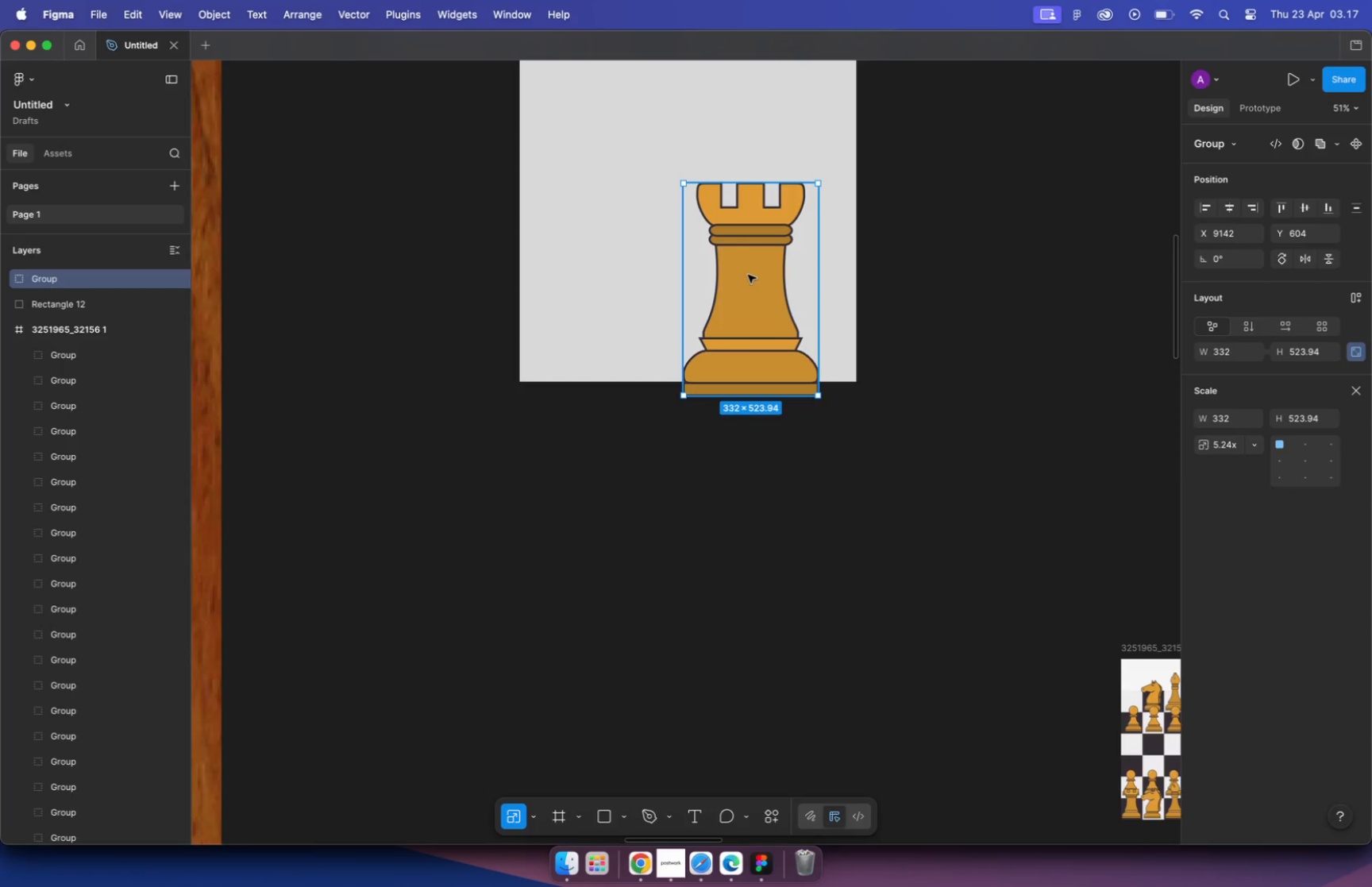 
left_click_drag(start_coordinate=[692, 174], to_coordinate=[687, 178])
 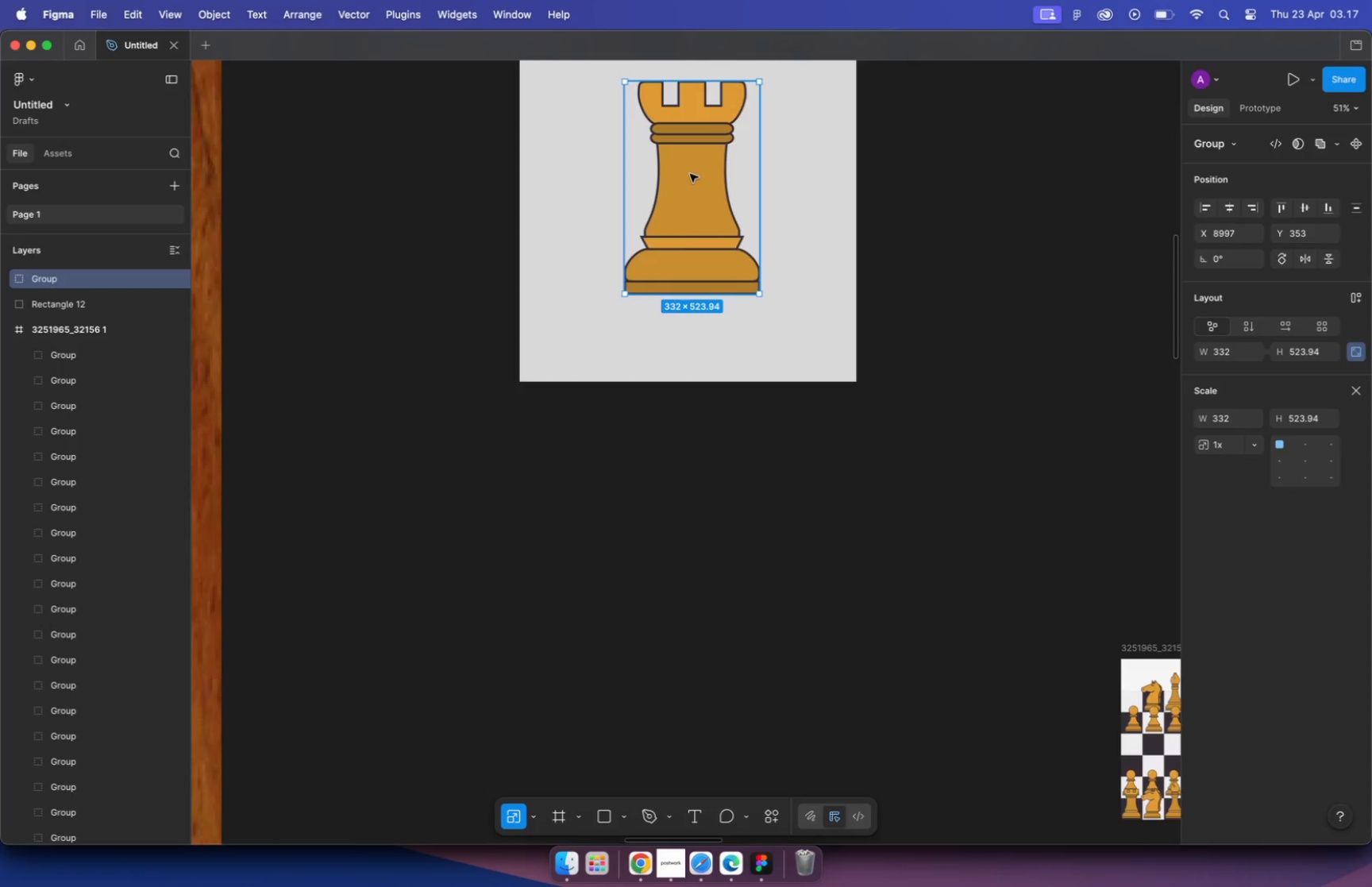 
hold_key(key=CommandLeft, duration=0.77)
scroll: coordinate [760, 159], scroll_direction: none, amount: 0.0
 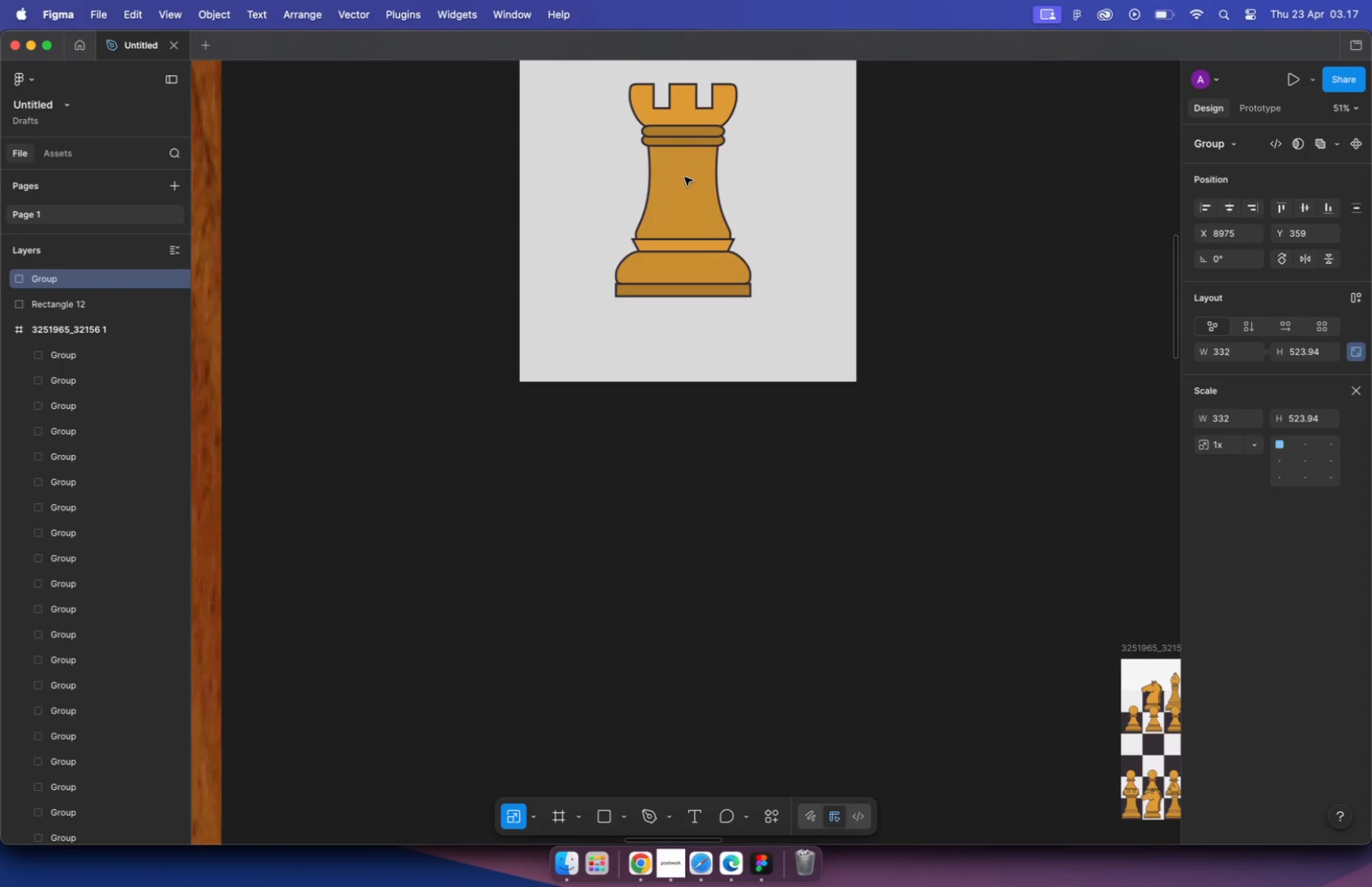 
hold_key(key=ShiftLeft, duration=0.49)
left_click([811, 213])
 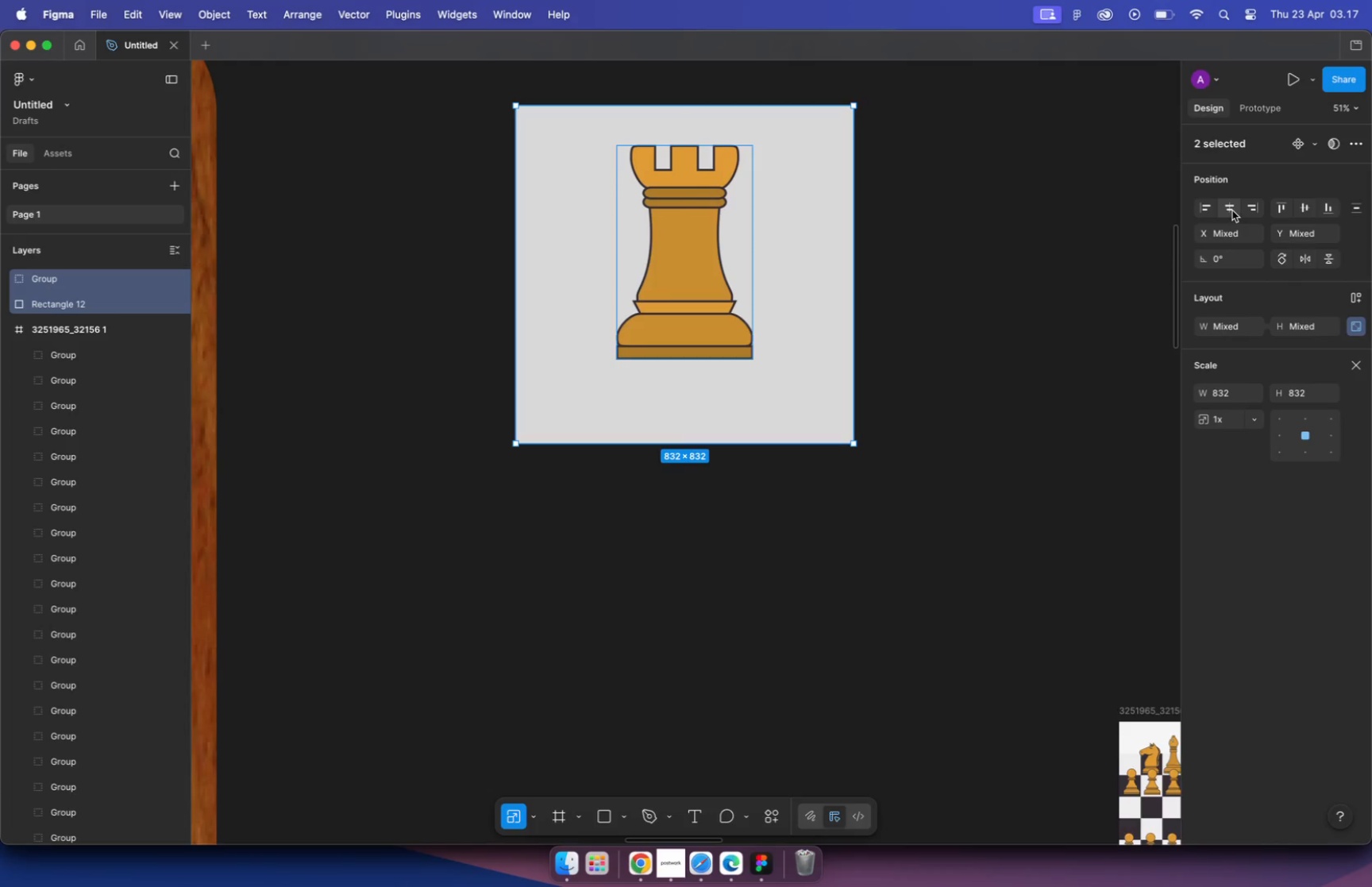 
left_click([1301, 209])
 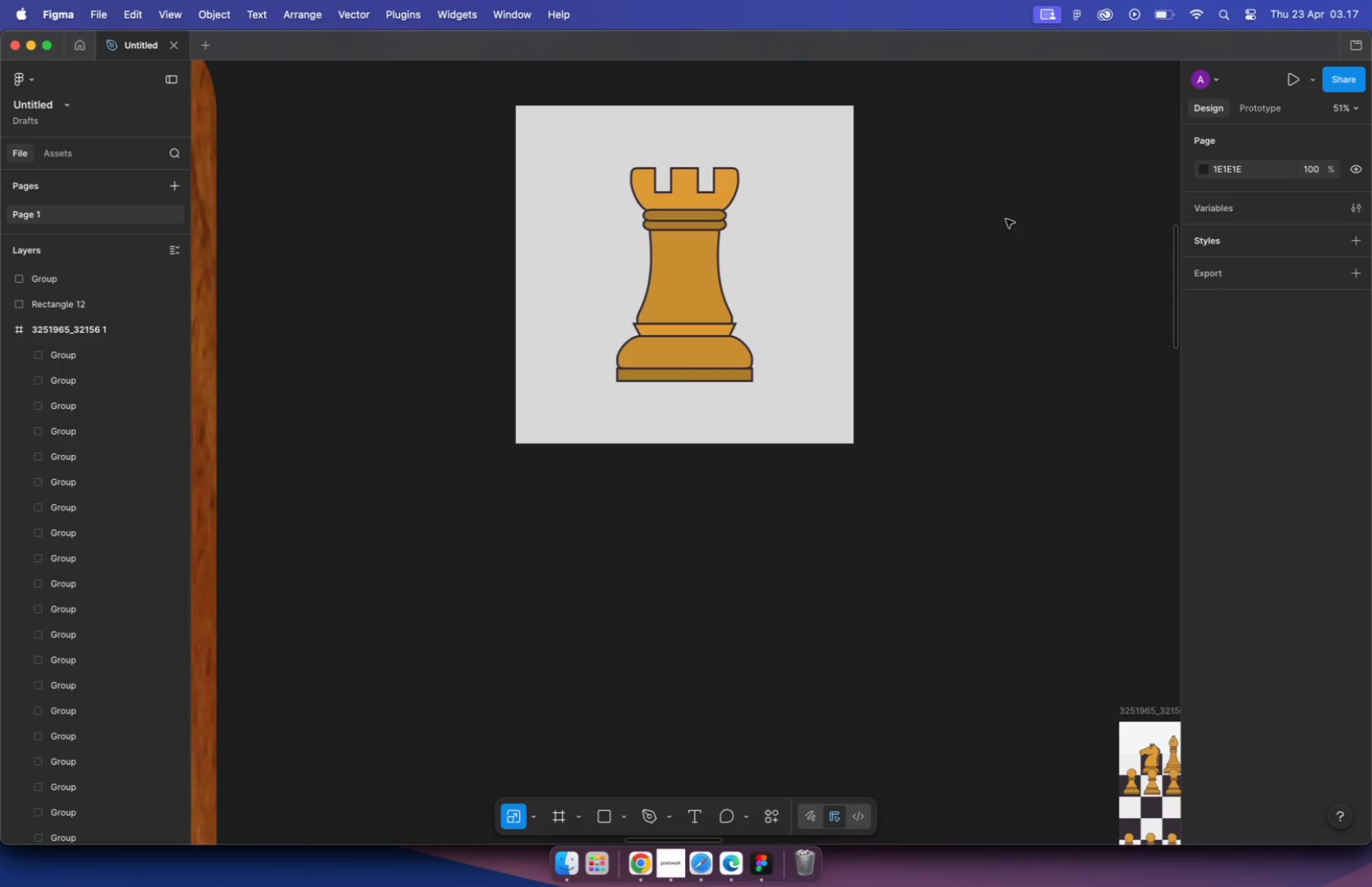 
wait(19.54)
 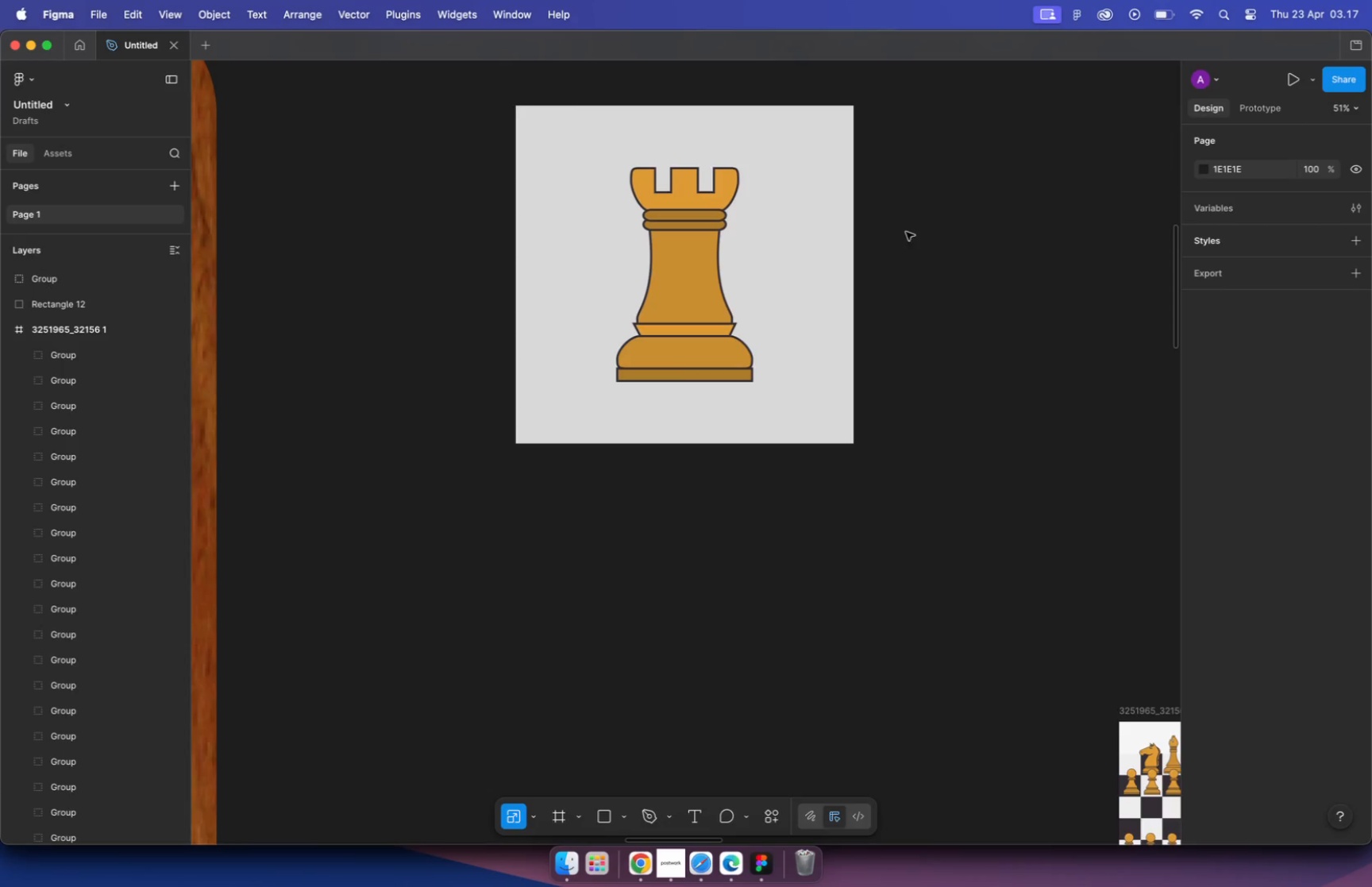 
left_click([715, 295])
 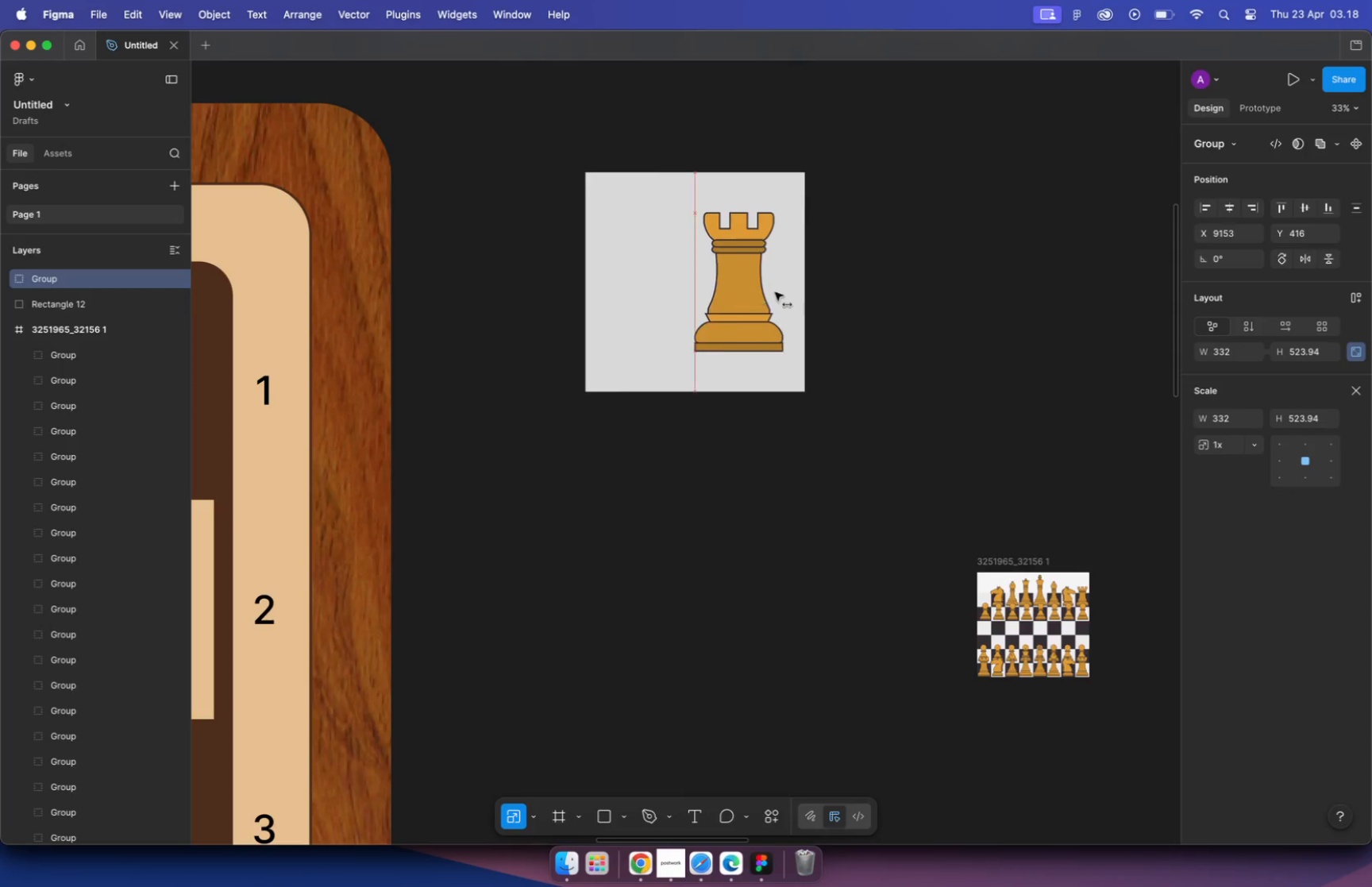 
hold_key(key=CommandLeft, duration=0.44)
scroll: coordinate [715, 295], scroll_direction: down, amount: 5.0
 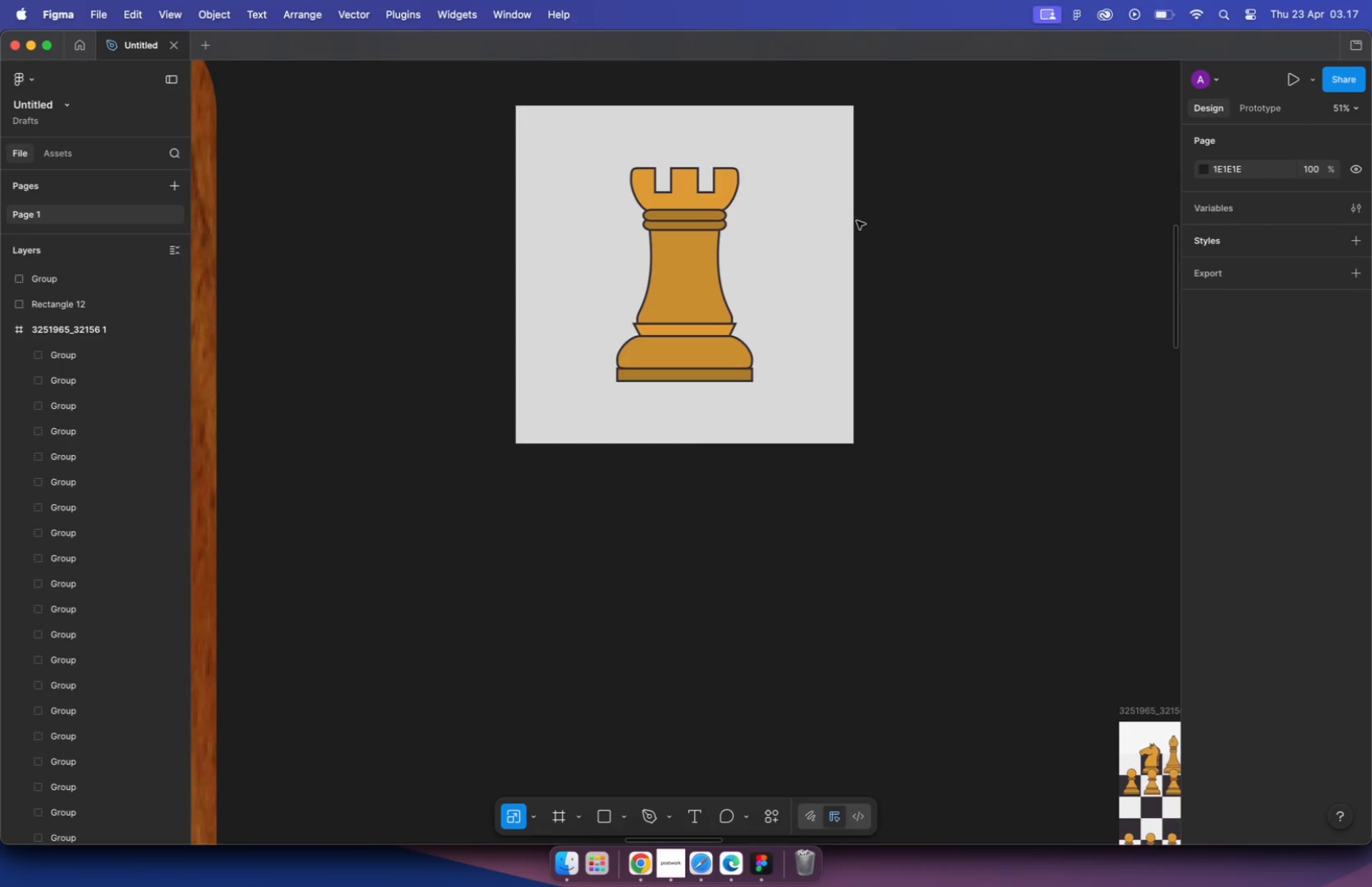 
left_click_drag(start_coordinate=[699, 291], to_coordinate=[941, 291])
 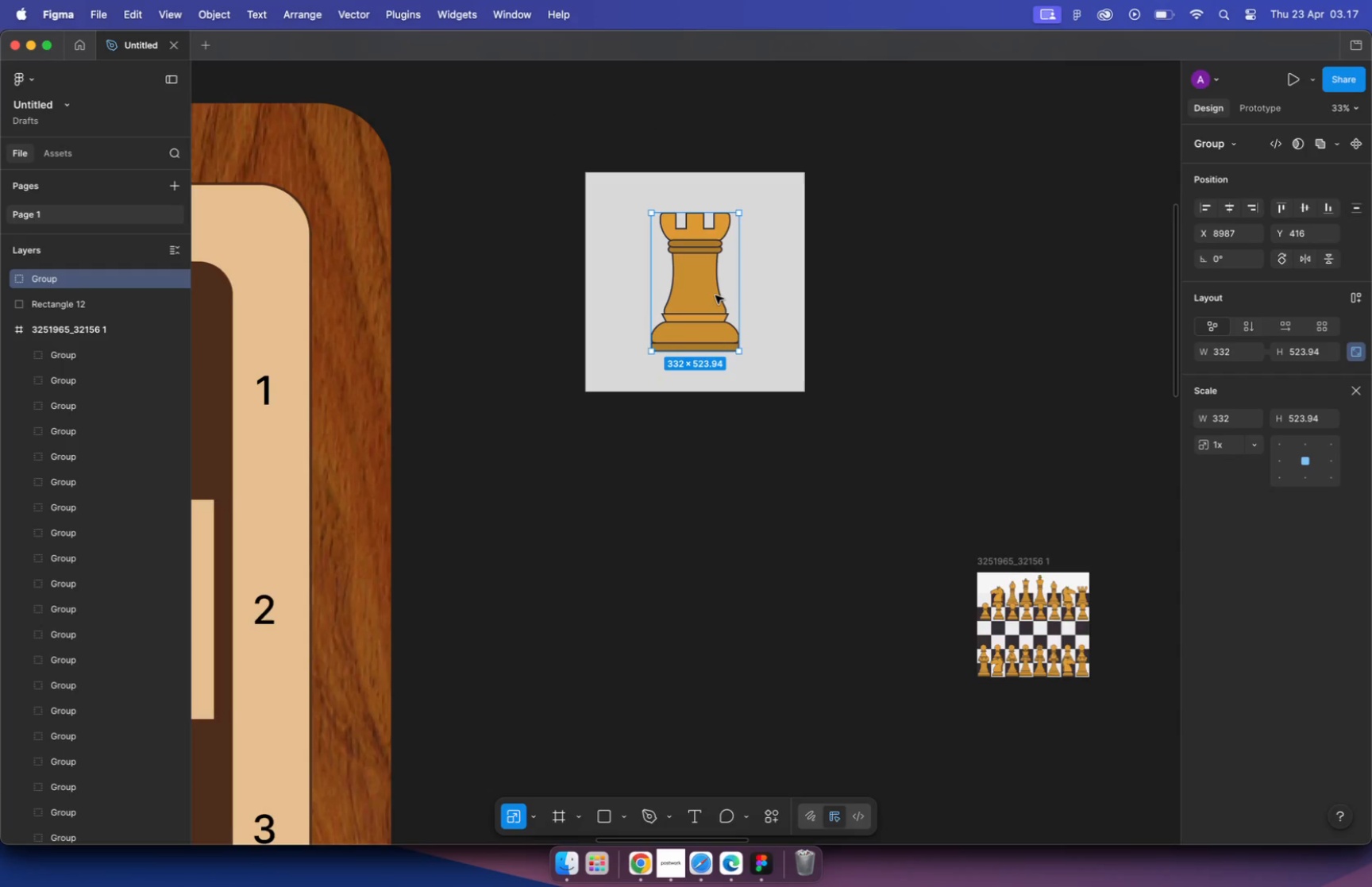 
hold_key(key=ShiftLeft, duration=0.85)
 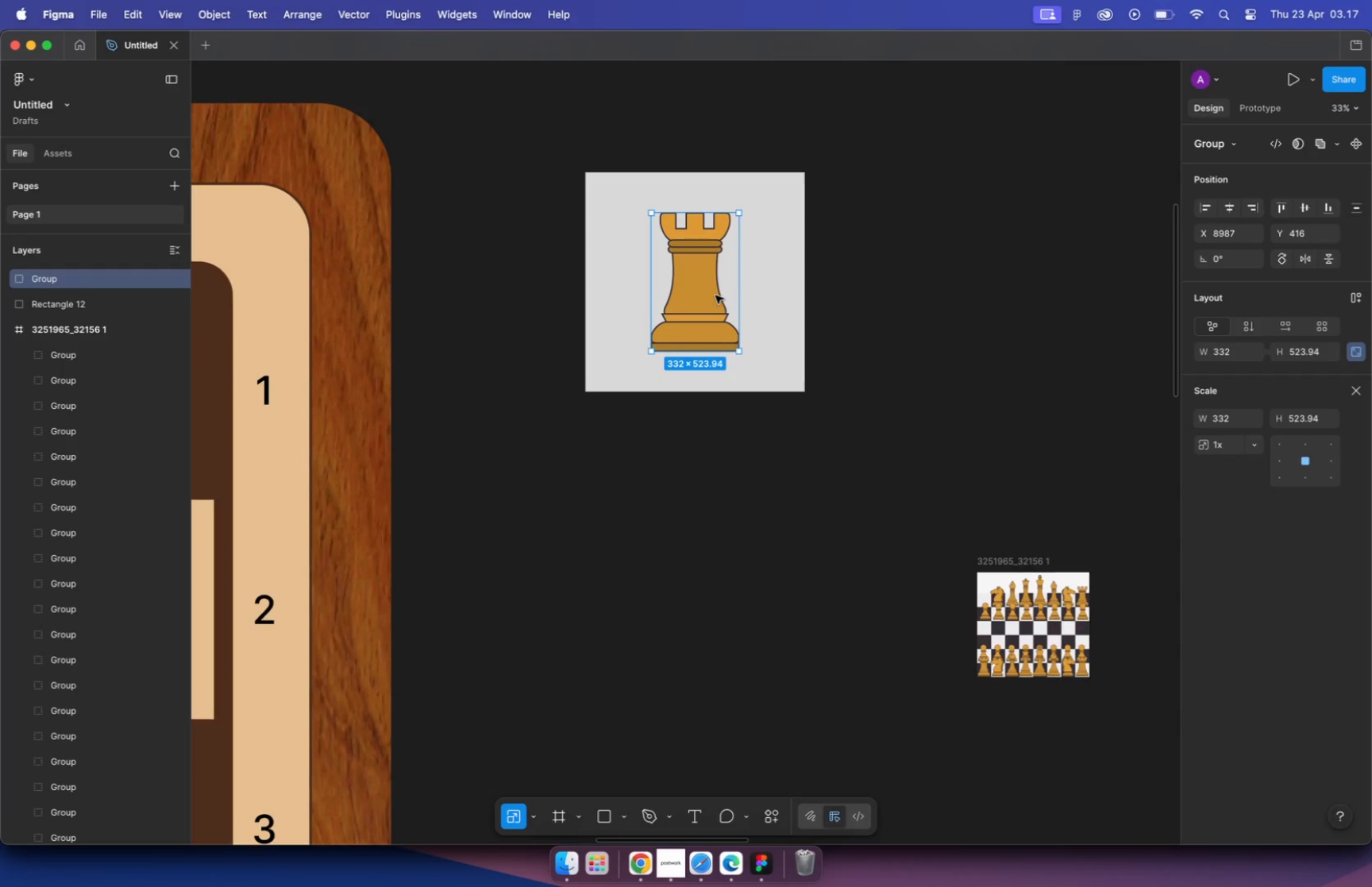 
left_click([861, 296])
 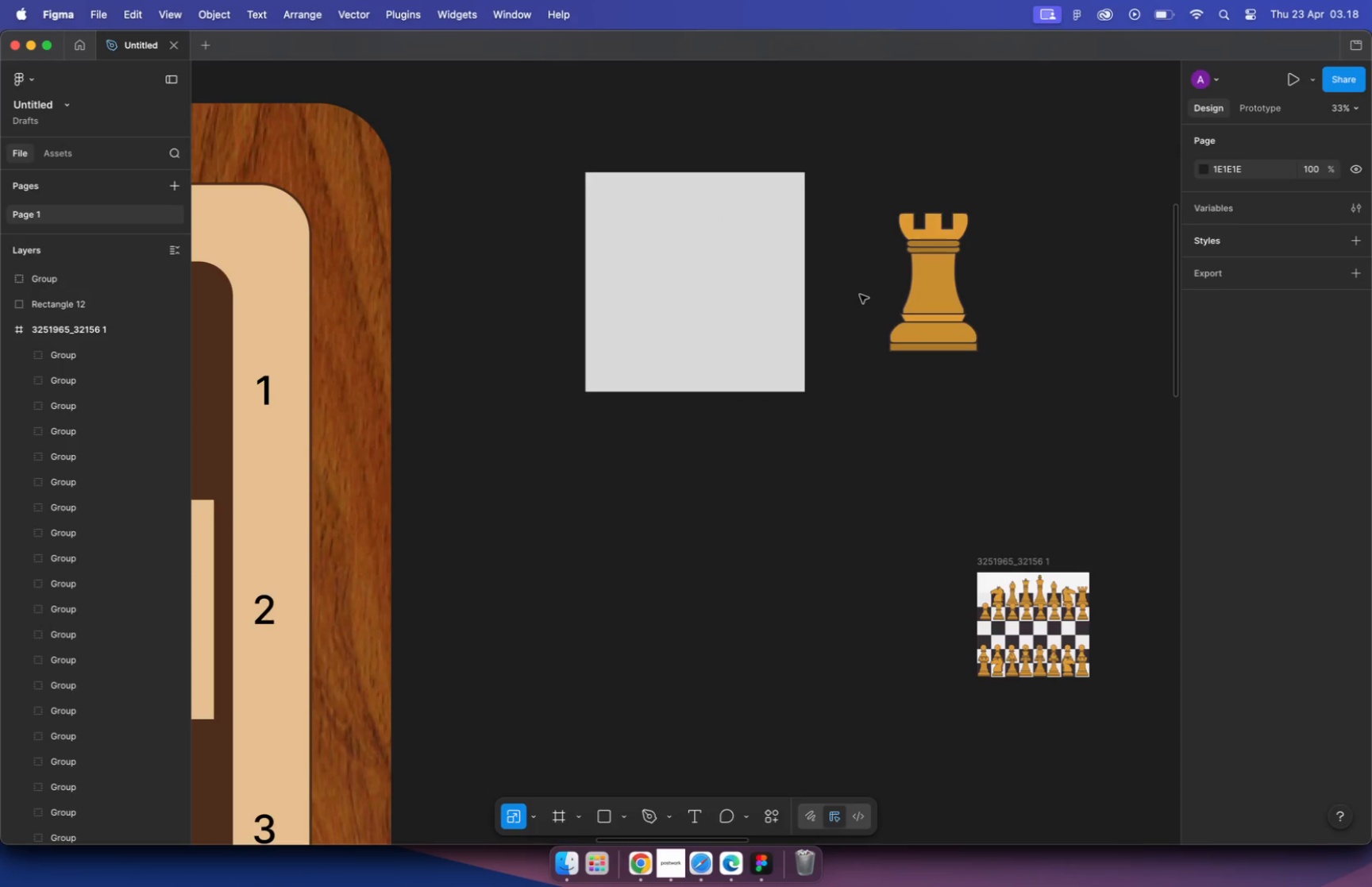 
key(O)
 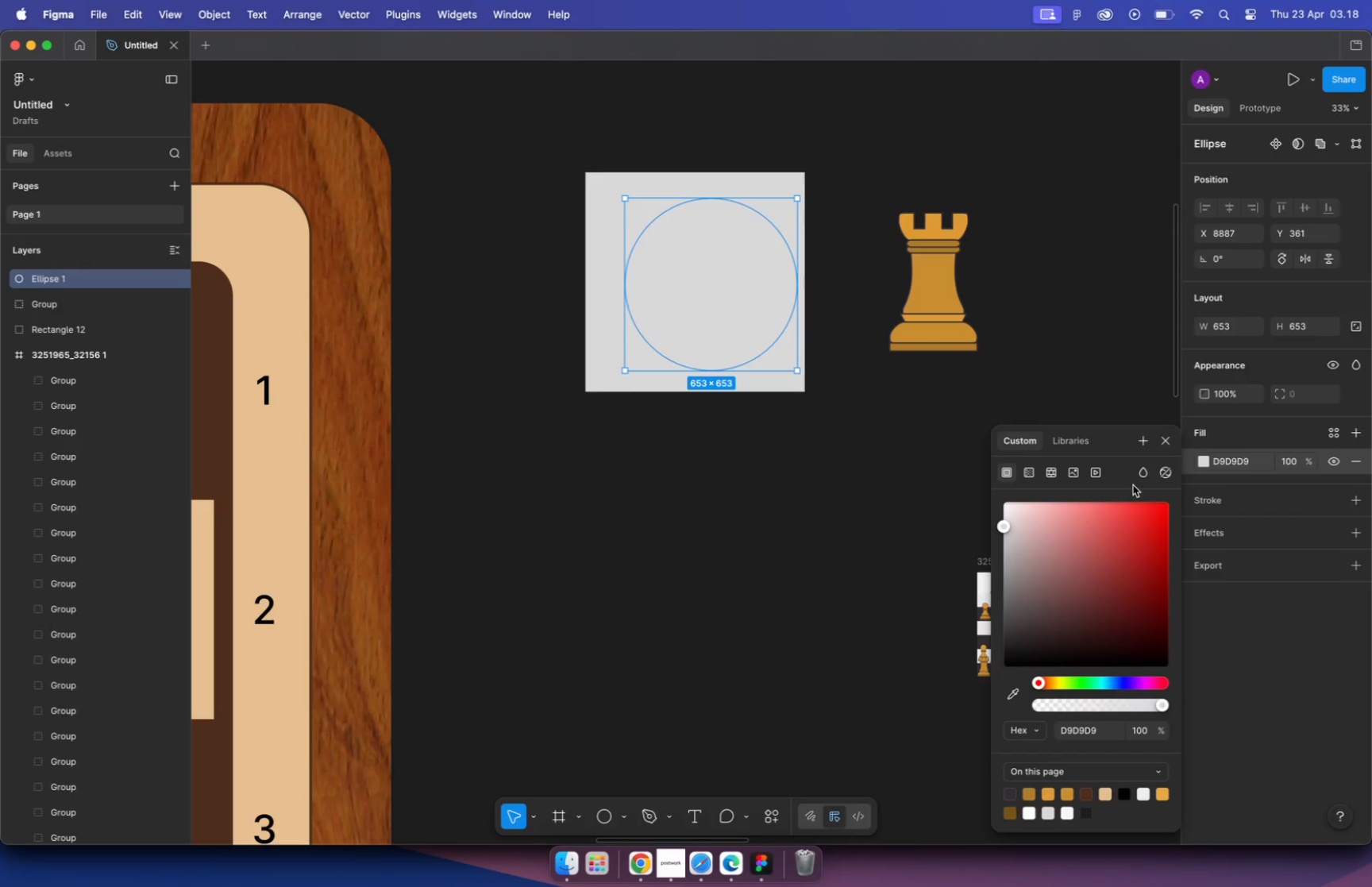 
left_click_drag(start_coordinate=[624, 199], to_coordinate=[797, 328])
 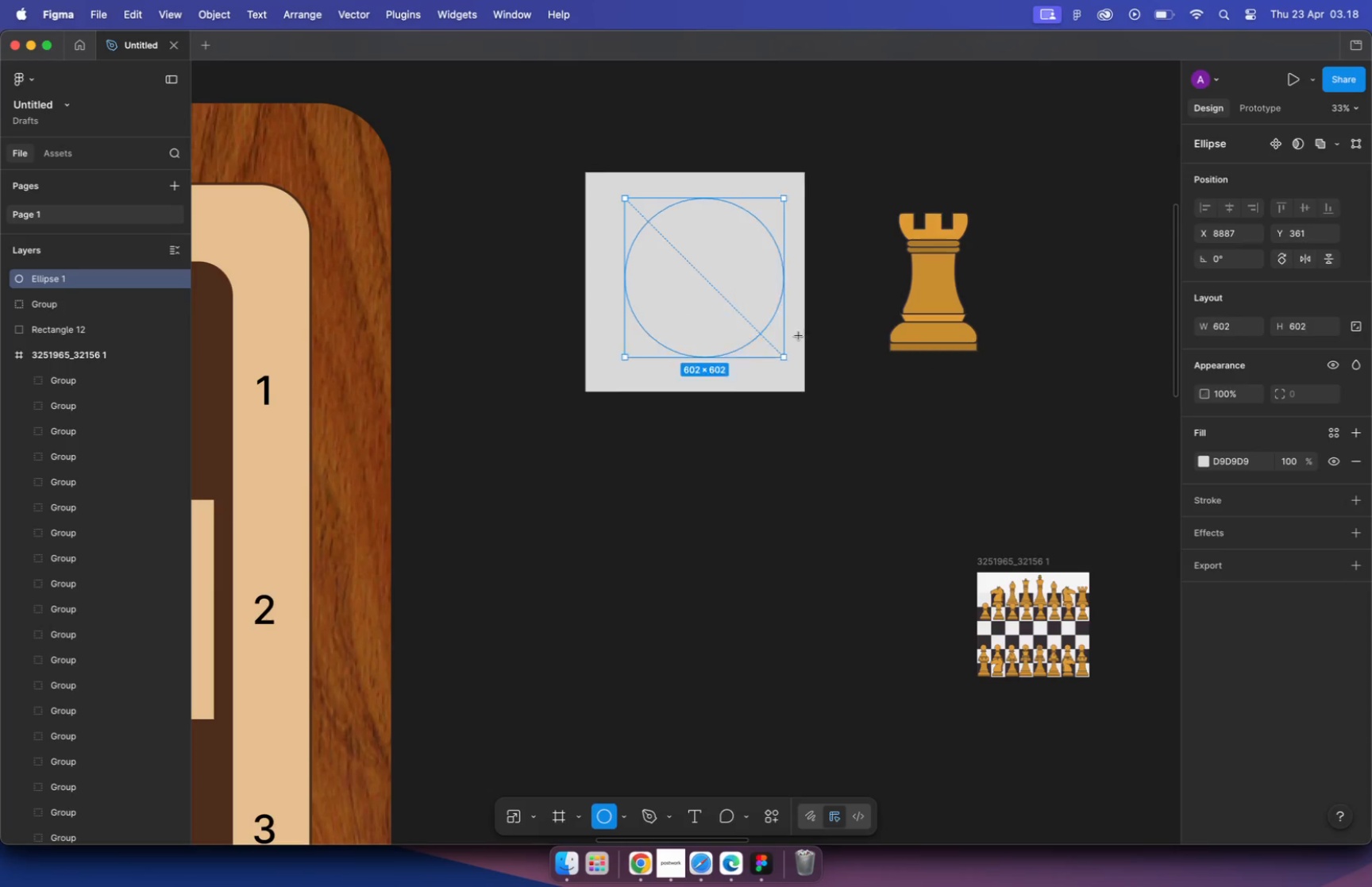 
hold_key(key=ShiftLeft, duration=2.0)
 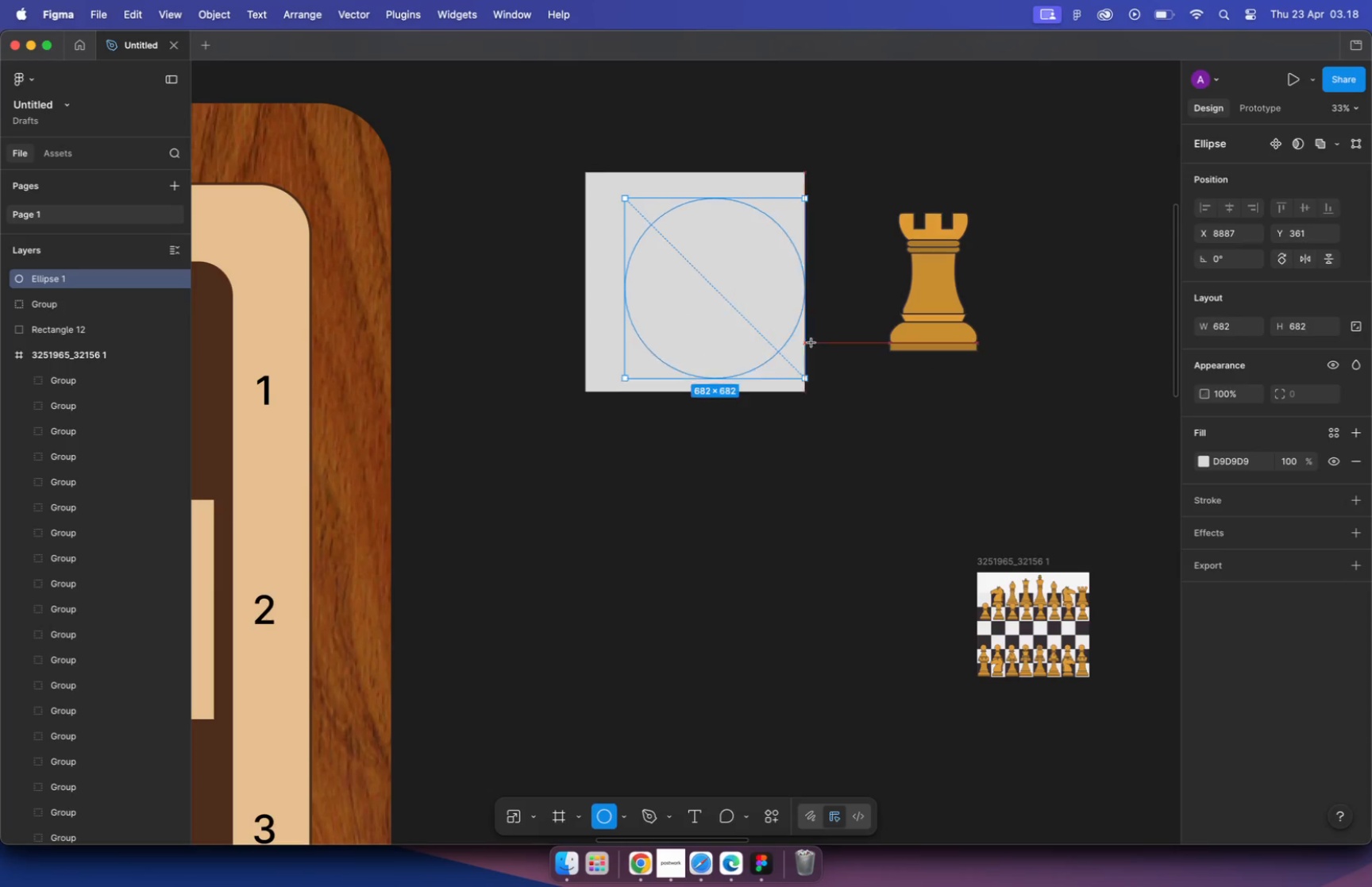 
left_click([1089, 792])
 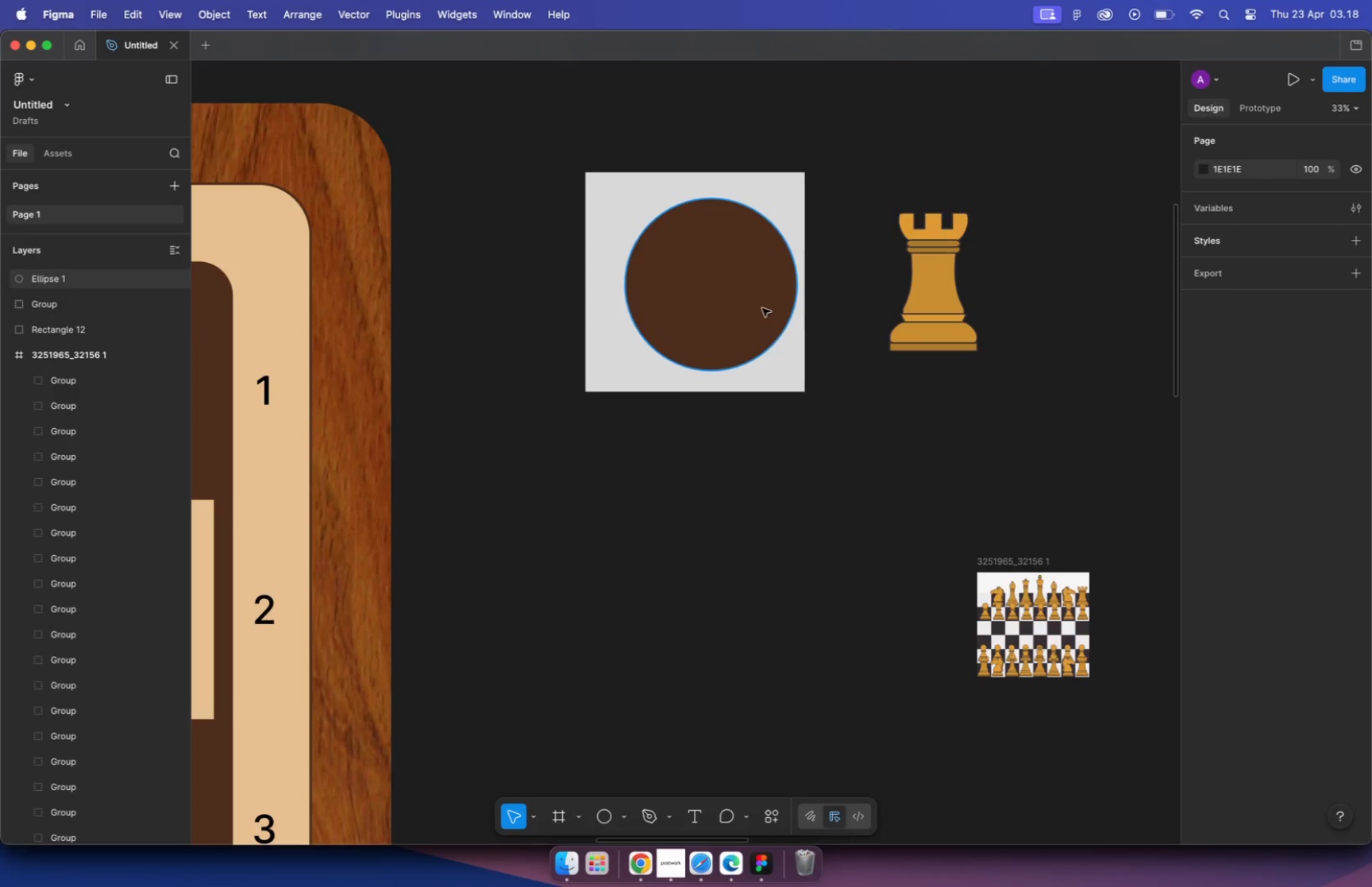 
left_click([761, 308])
 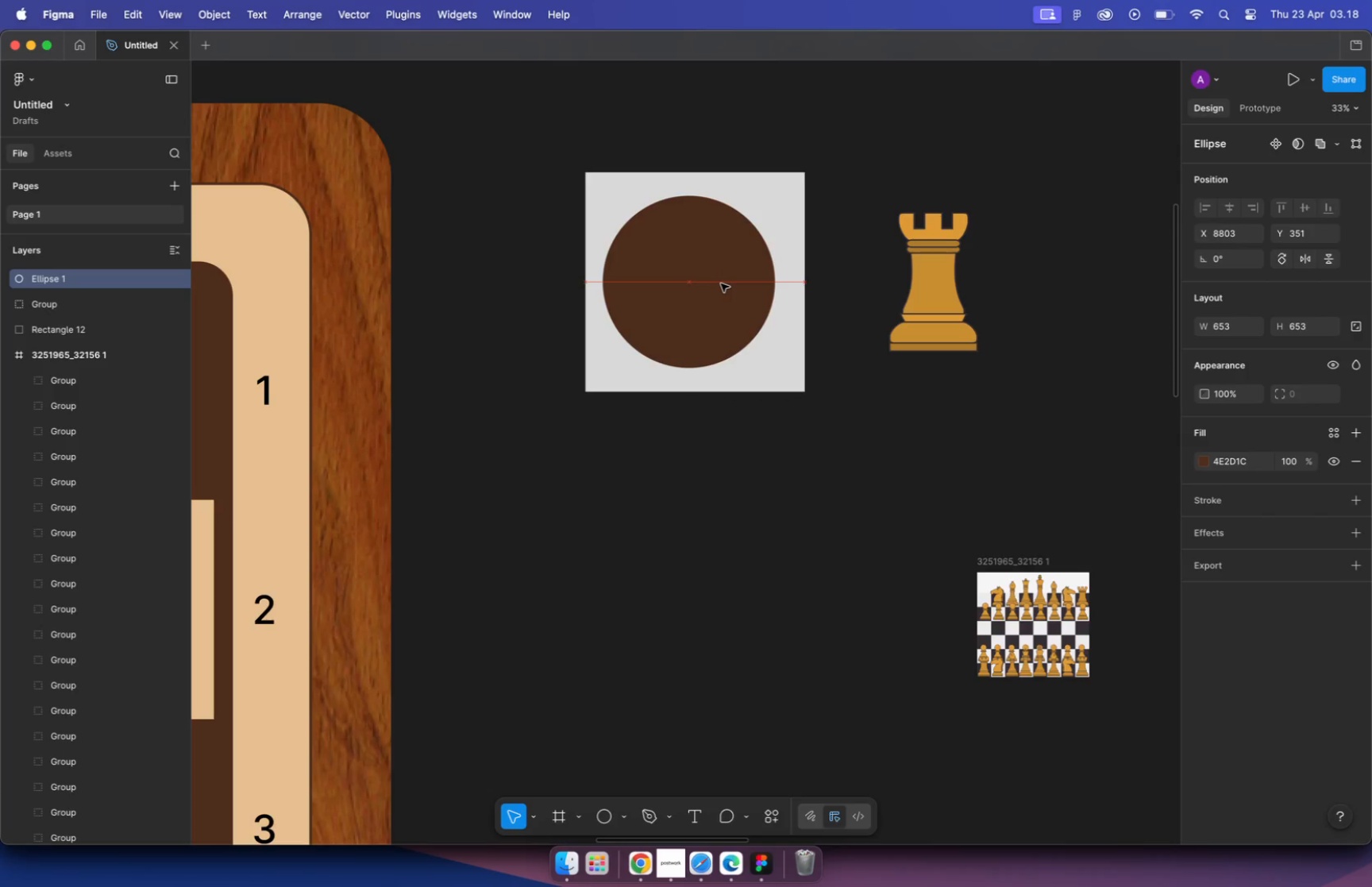 
left_click_drag(start_coordinate=[742, 287], to_coordinate=[724, 283])
 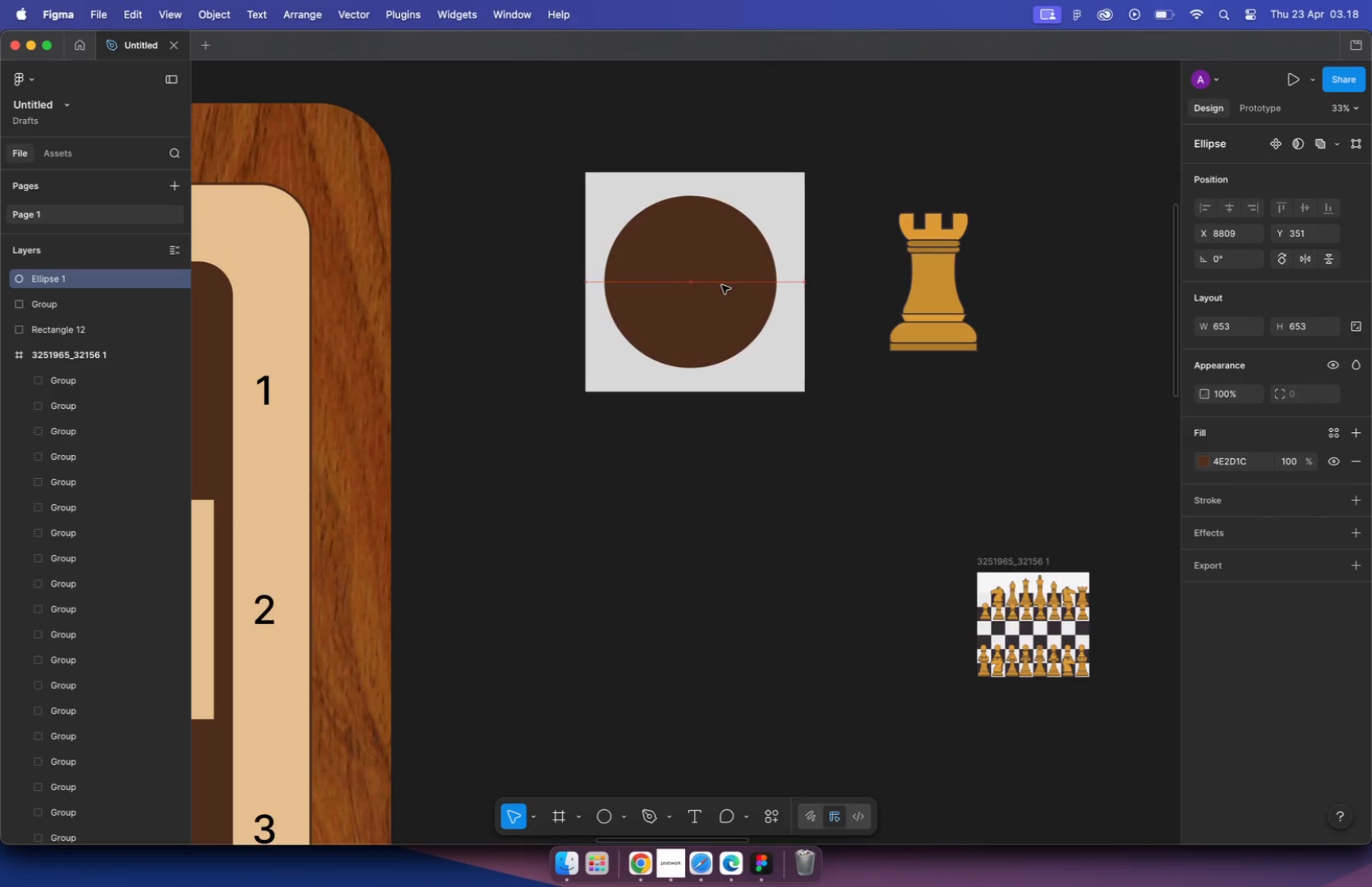 
left_click_drag(start_coordinate=[607, 198], to_coordinate=[592, 187])
 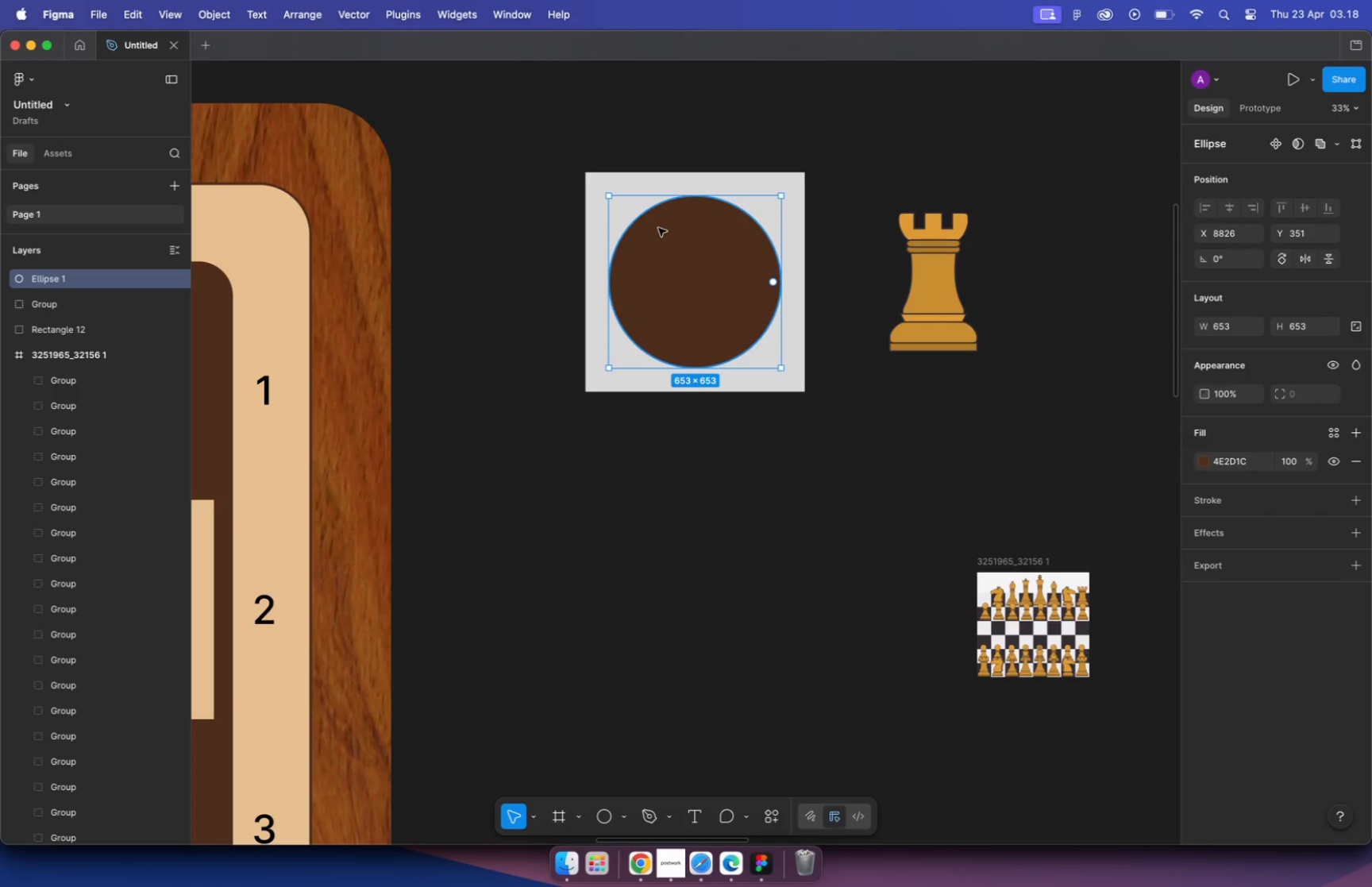 
hold_key(key=ShiftLeft, duration=1.09)
 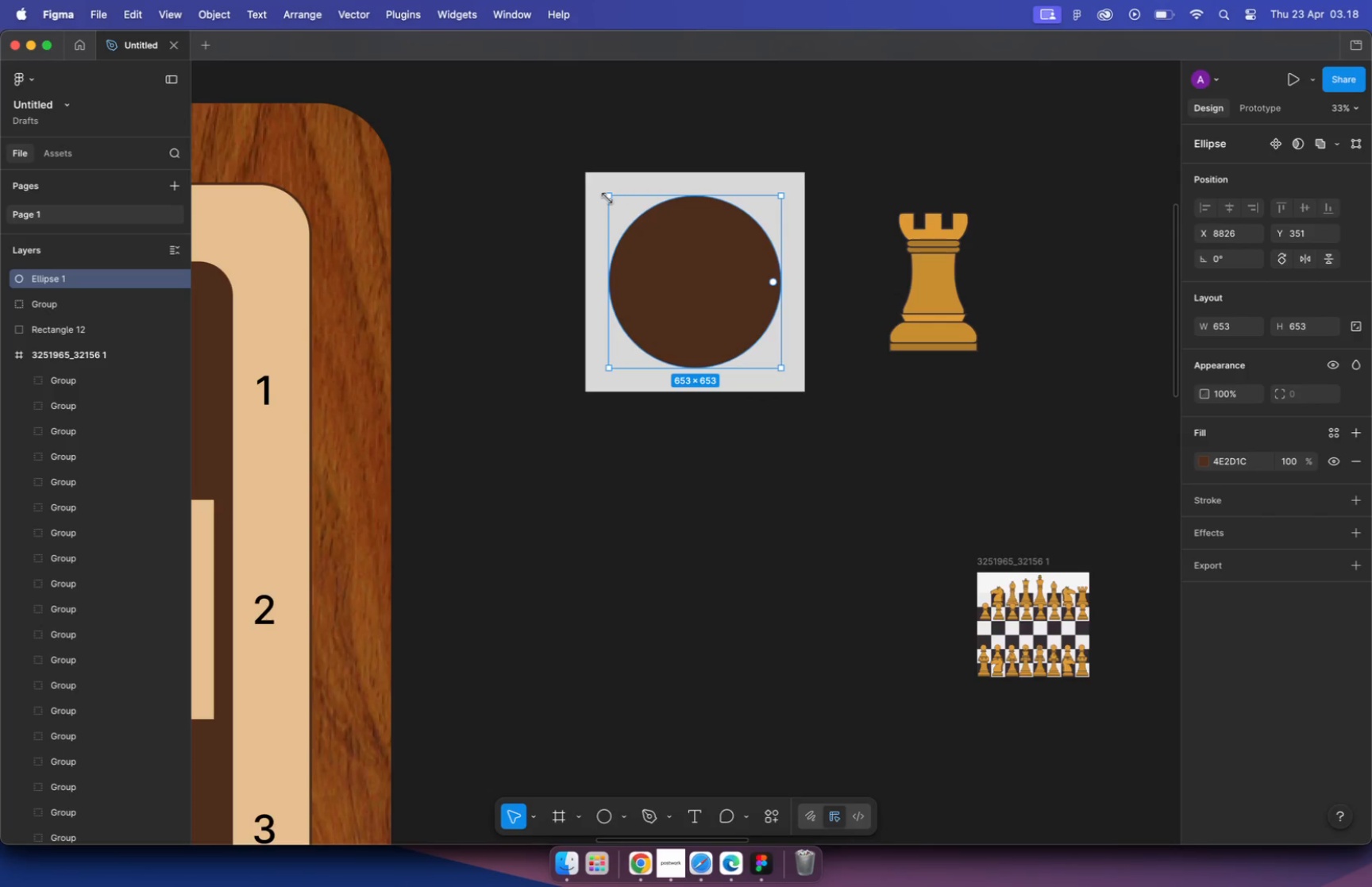 
left_click_drag(start_coordinate=[784, 367], to_coordinate=[788, 372])
 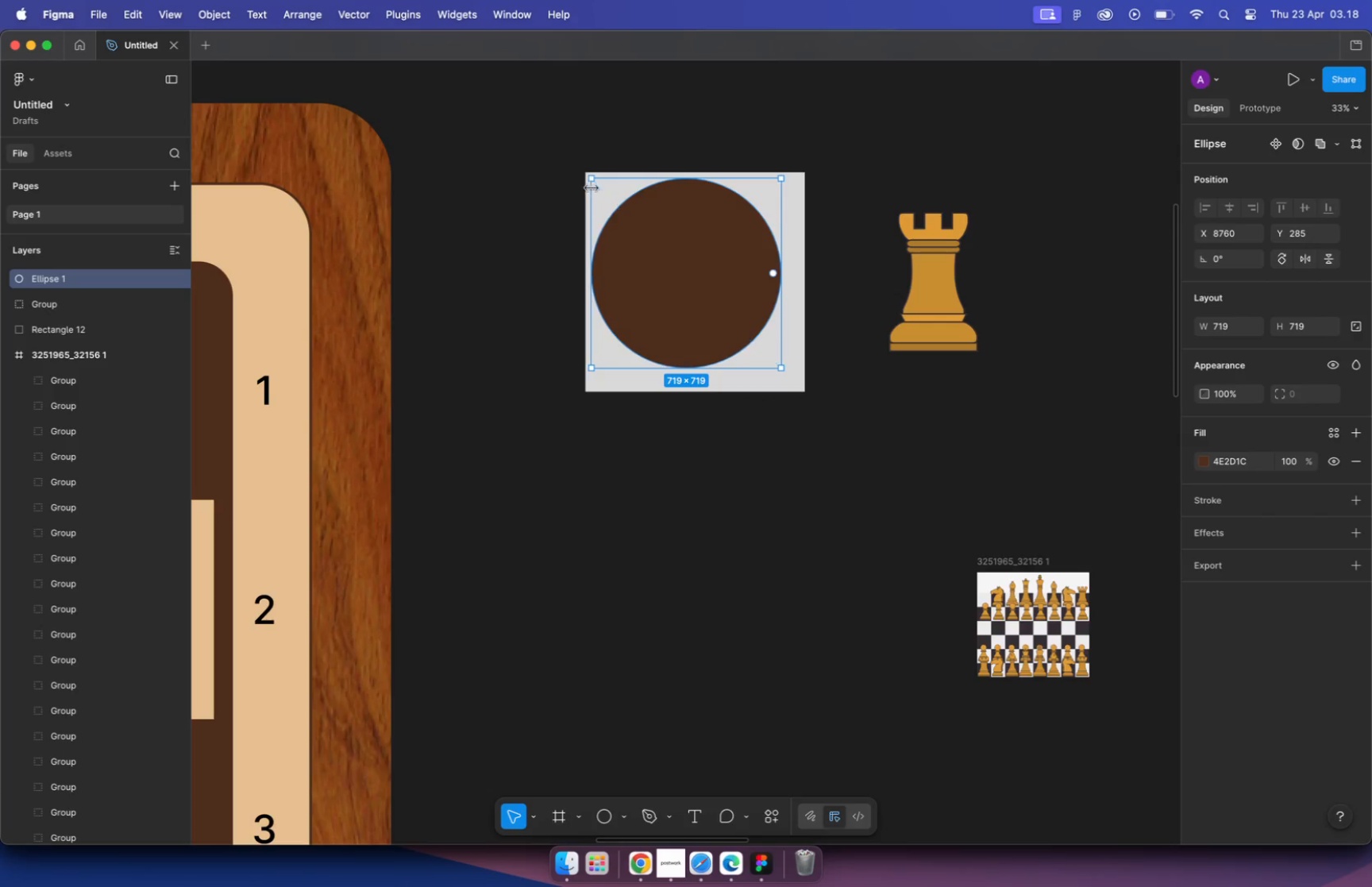 
hold_key(key=ShiftLeft, duration=0.46)
 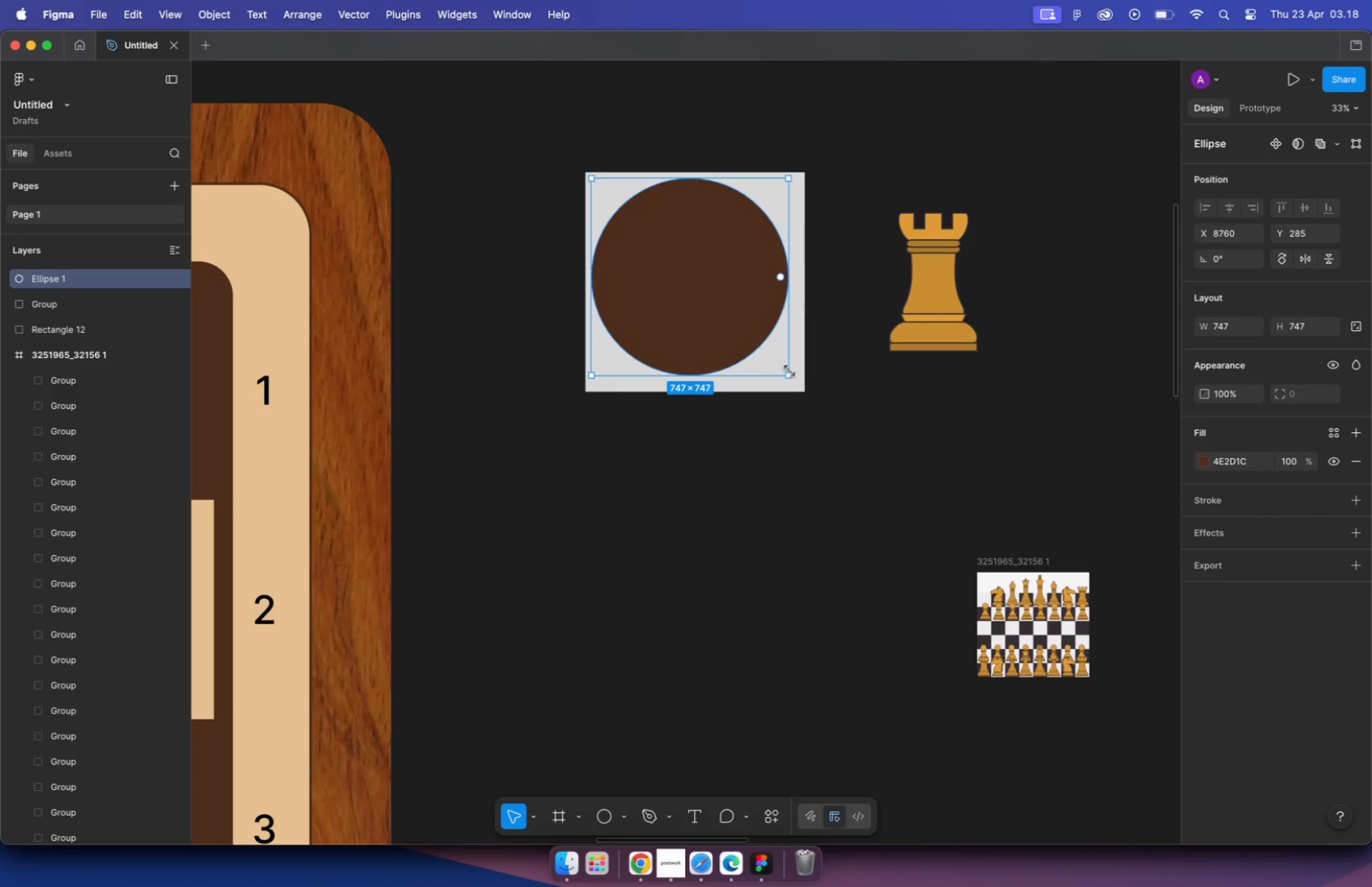 
left_click([804, 370])
 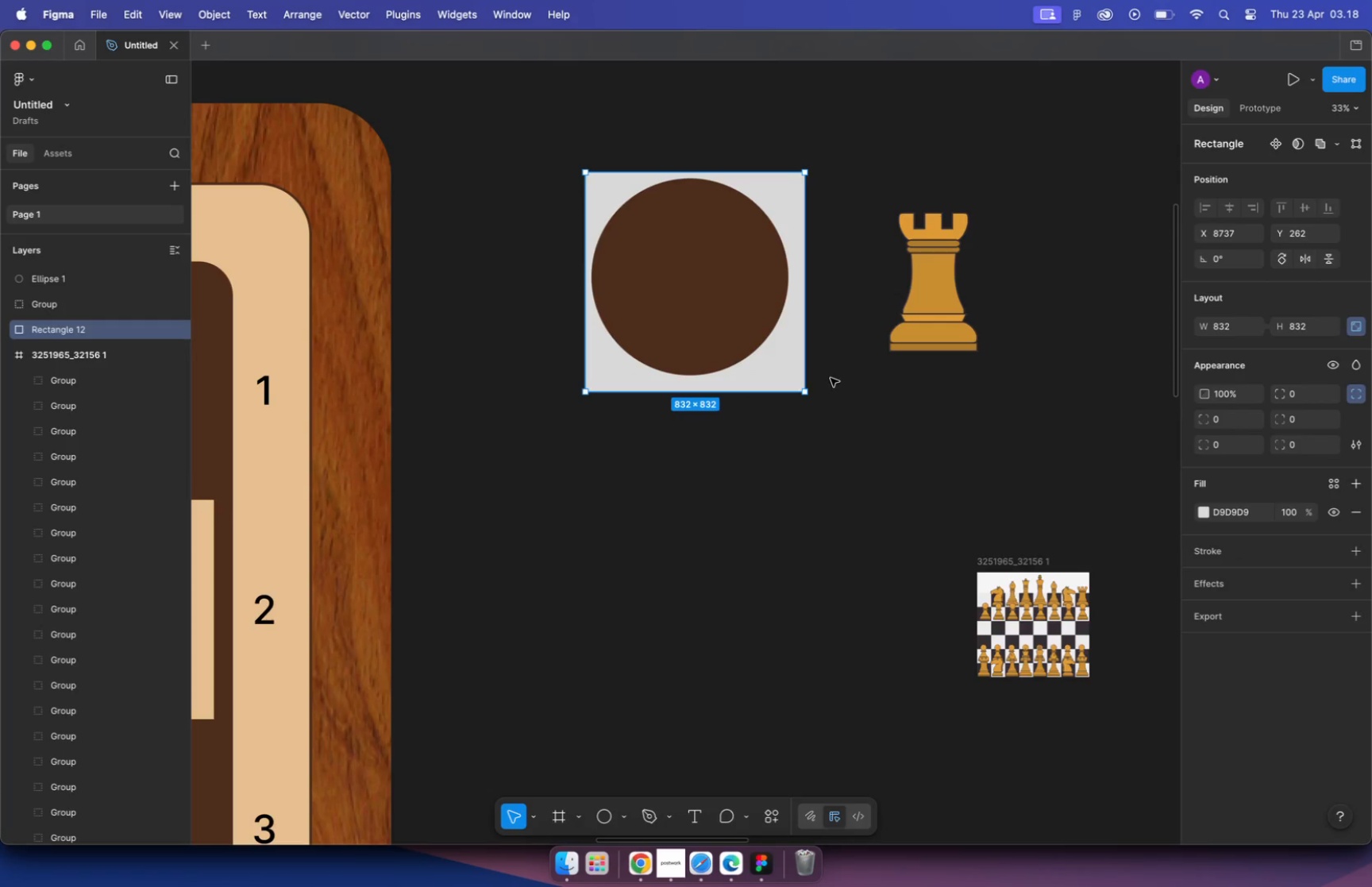 
left_click([701, 307])
 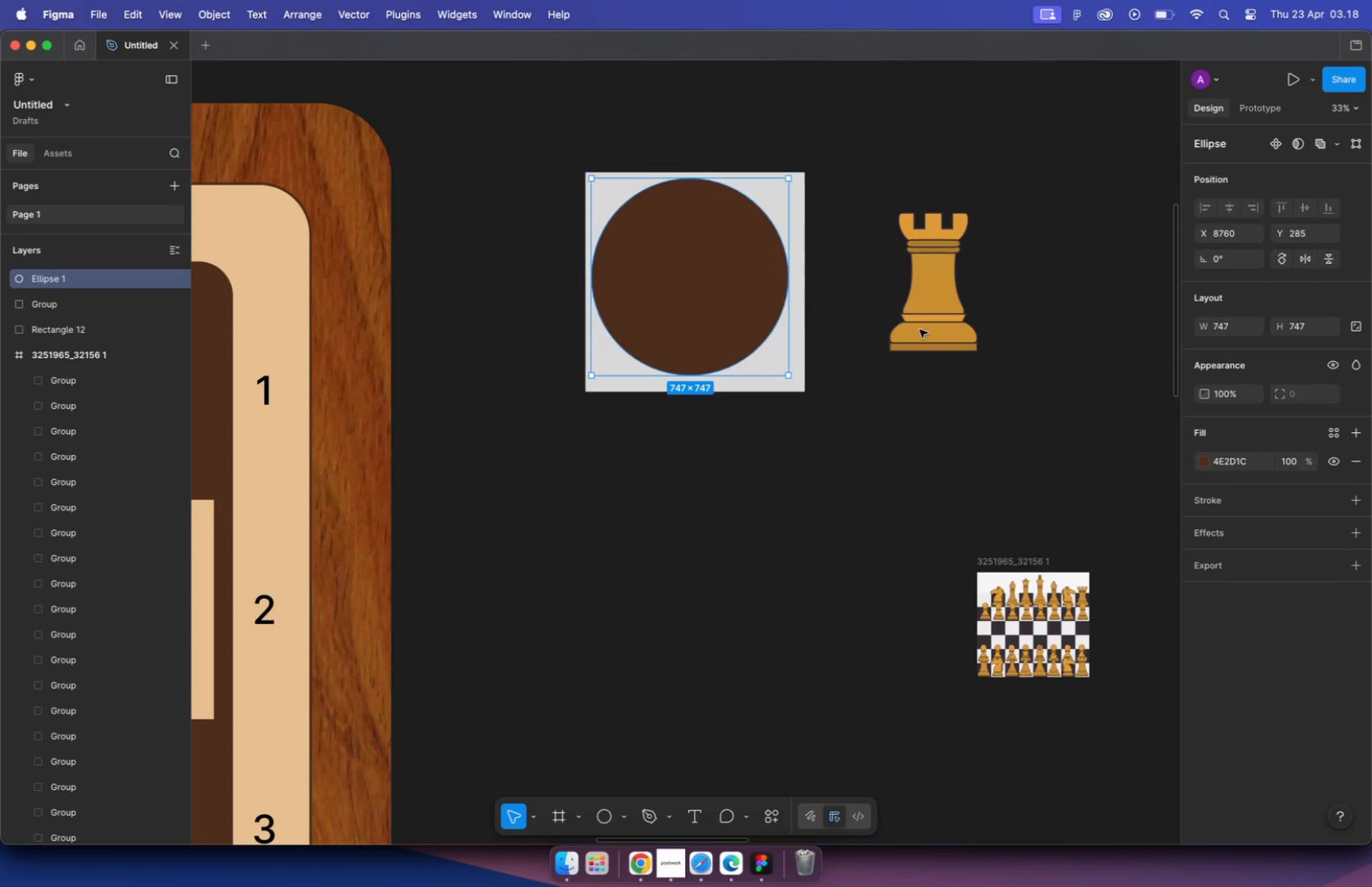 
left_click([1313, 325])
 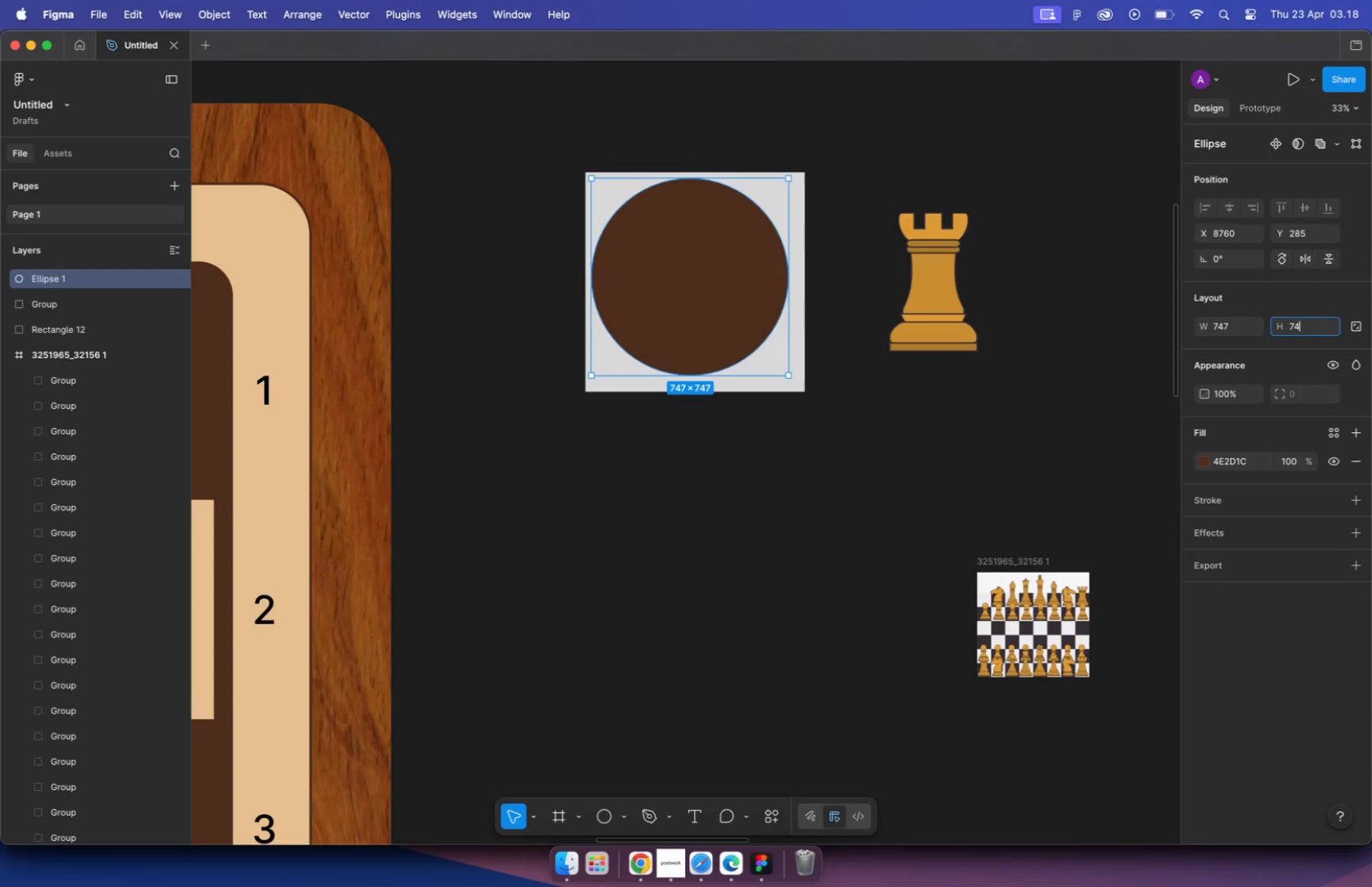 
key(Backspace)
key(Backspace)
type(20)
 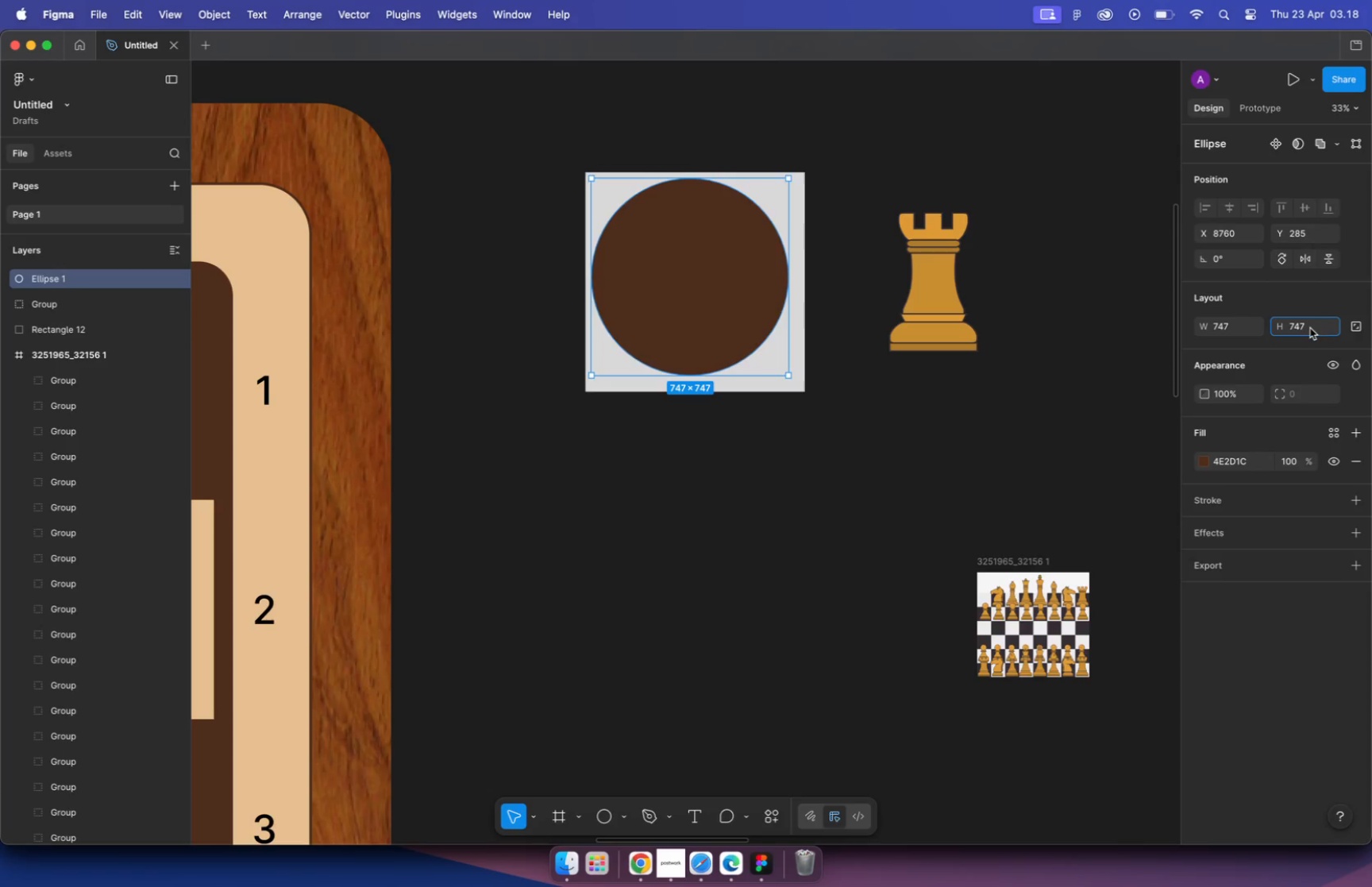 
key(Enter)
 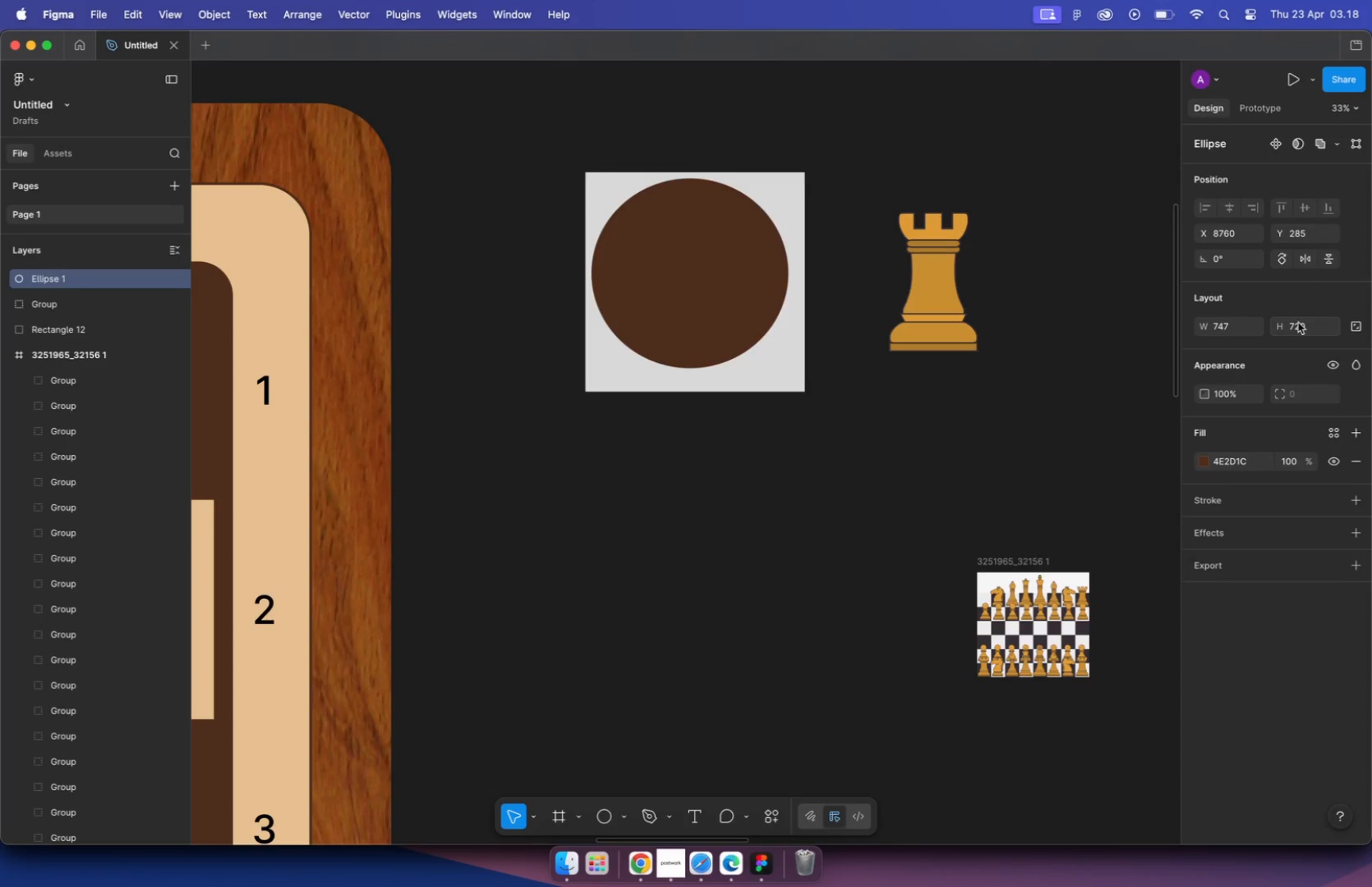 
key(Meta+Z)
 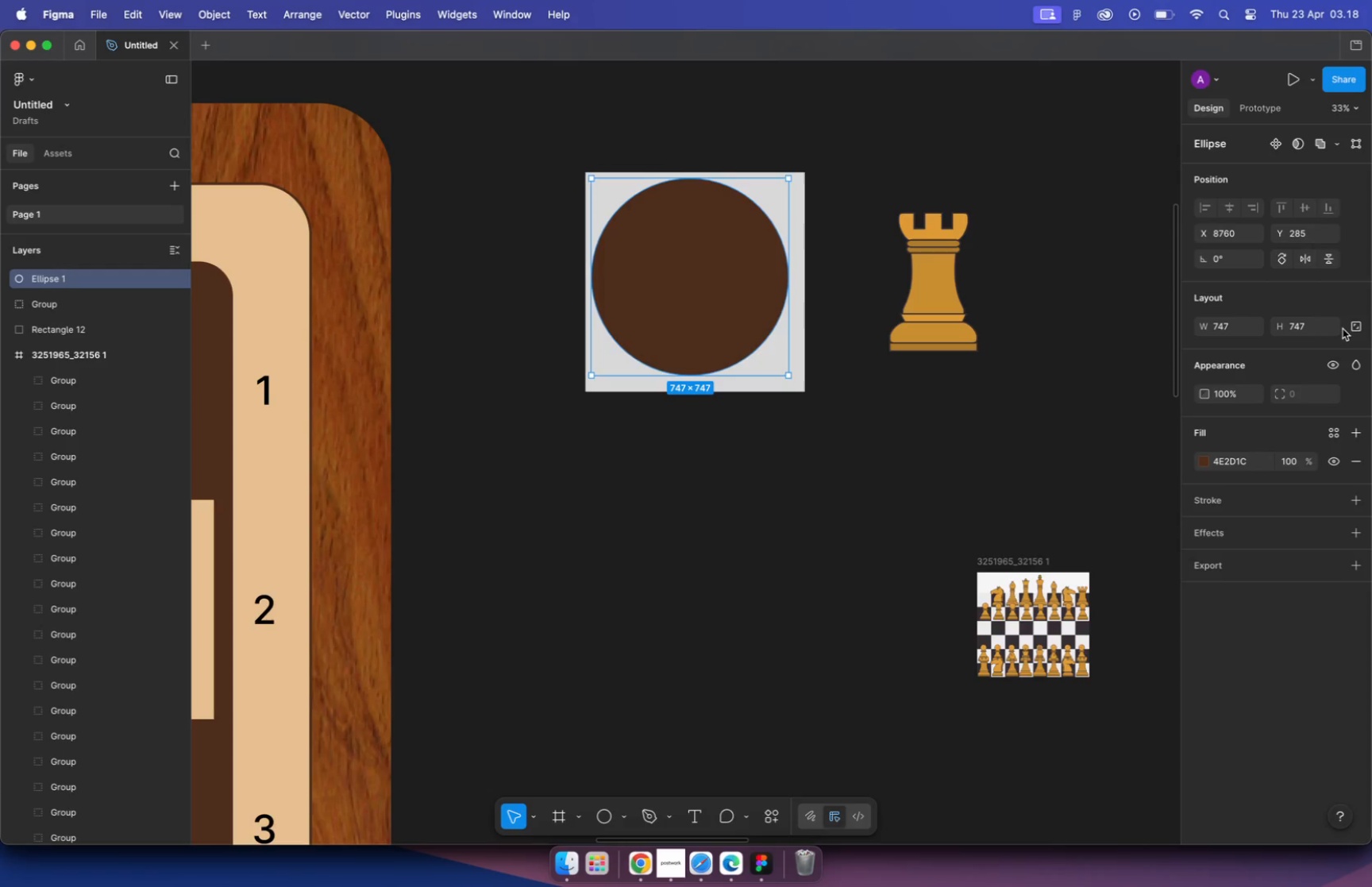 
double_click([1309, 326])
 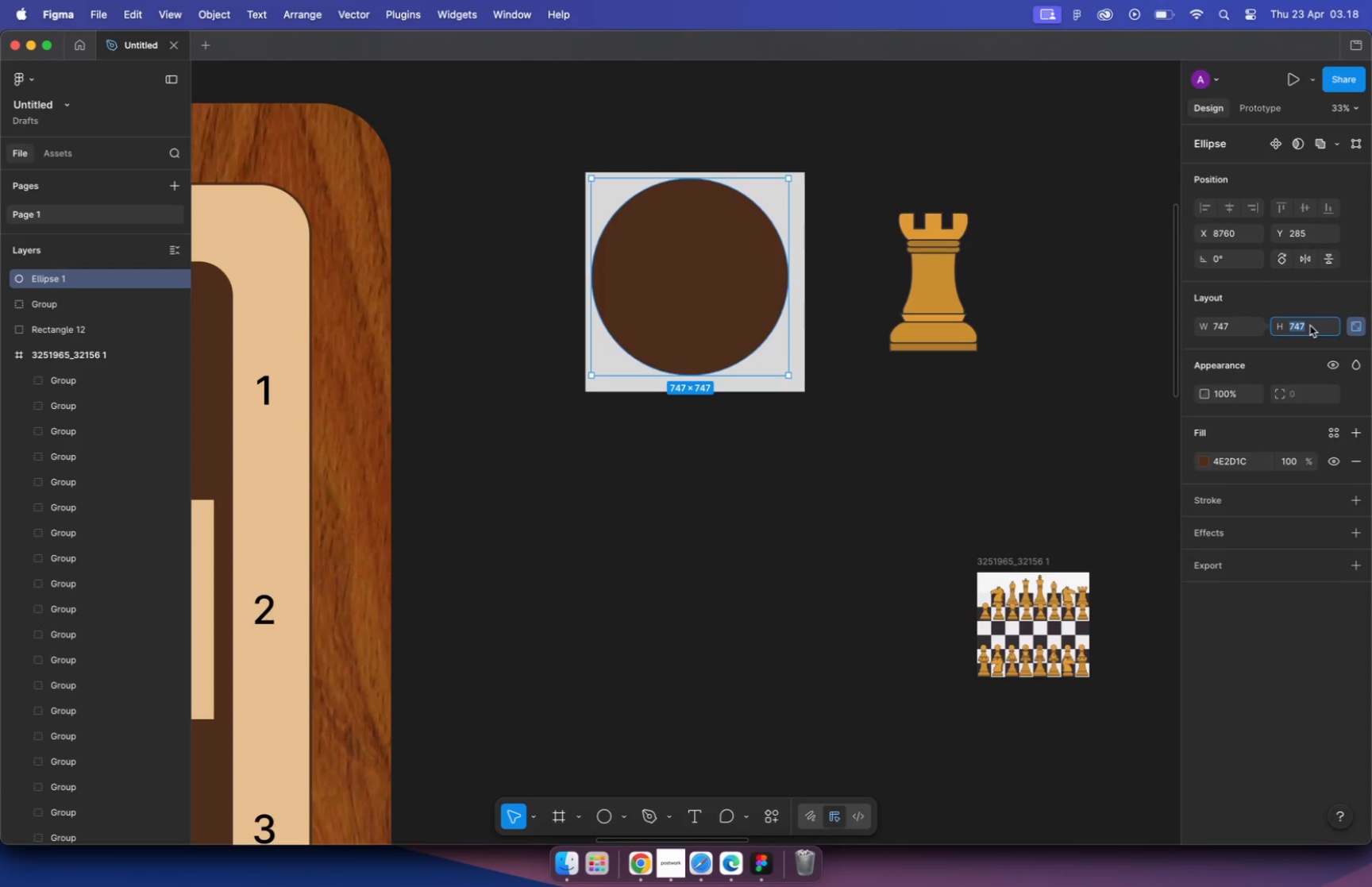 
type(720)
 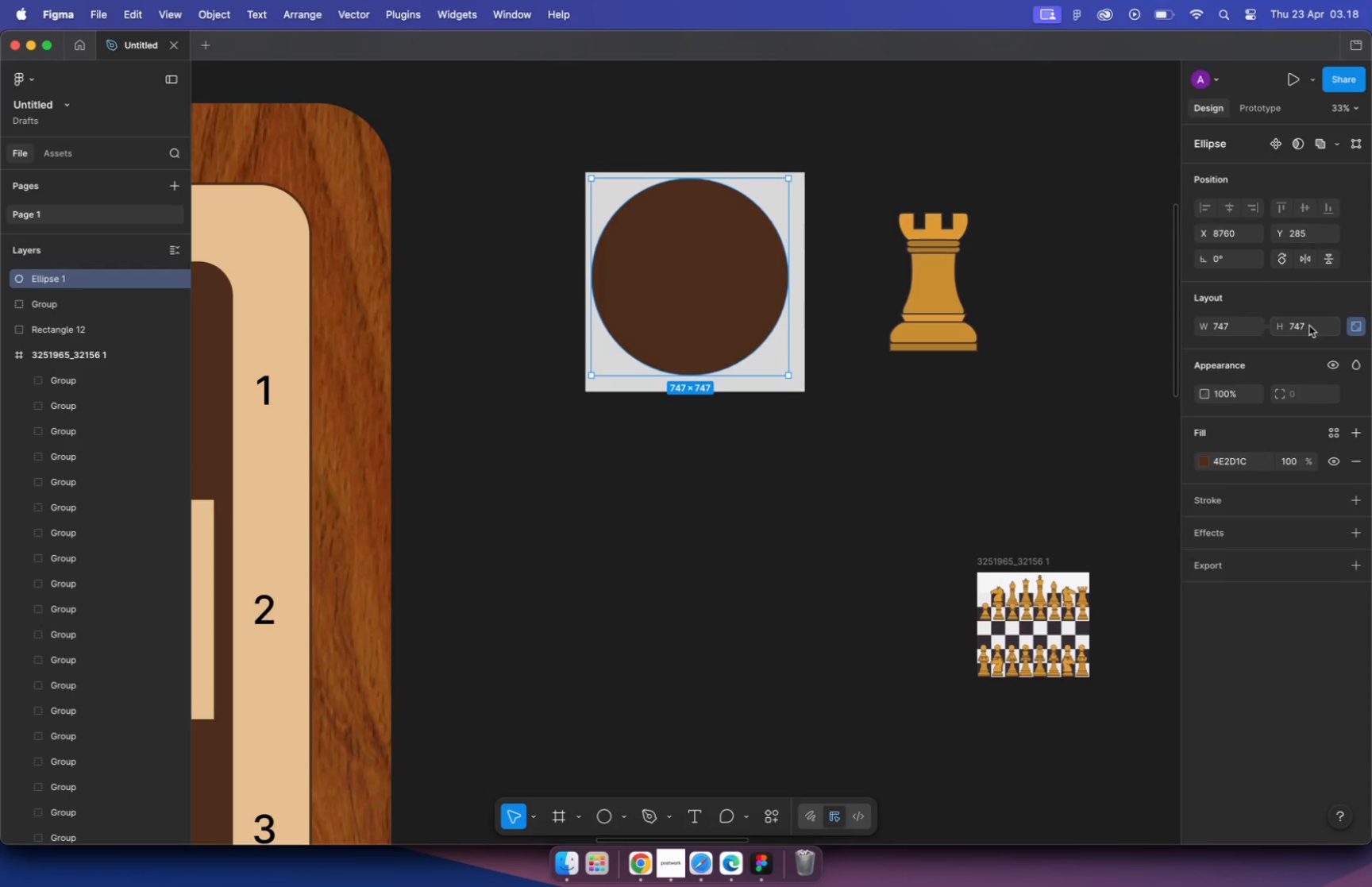 
key(Enter)
 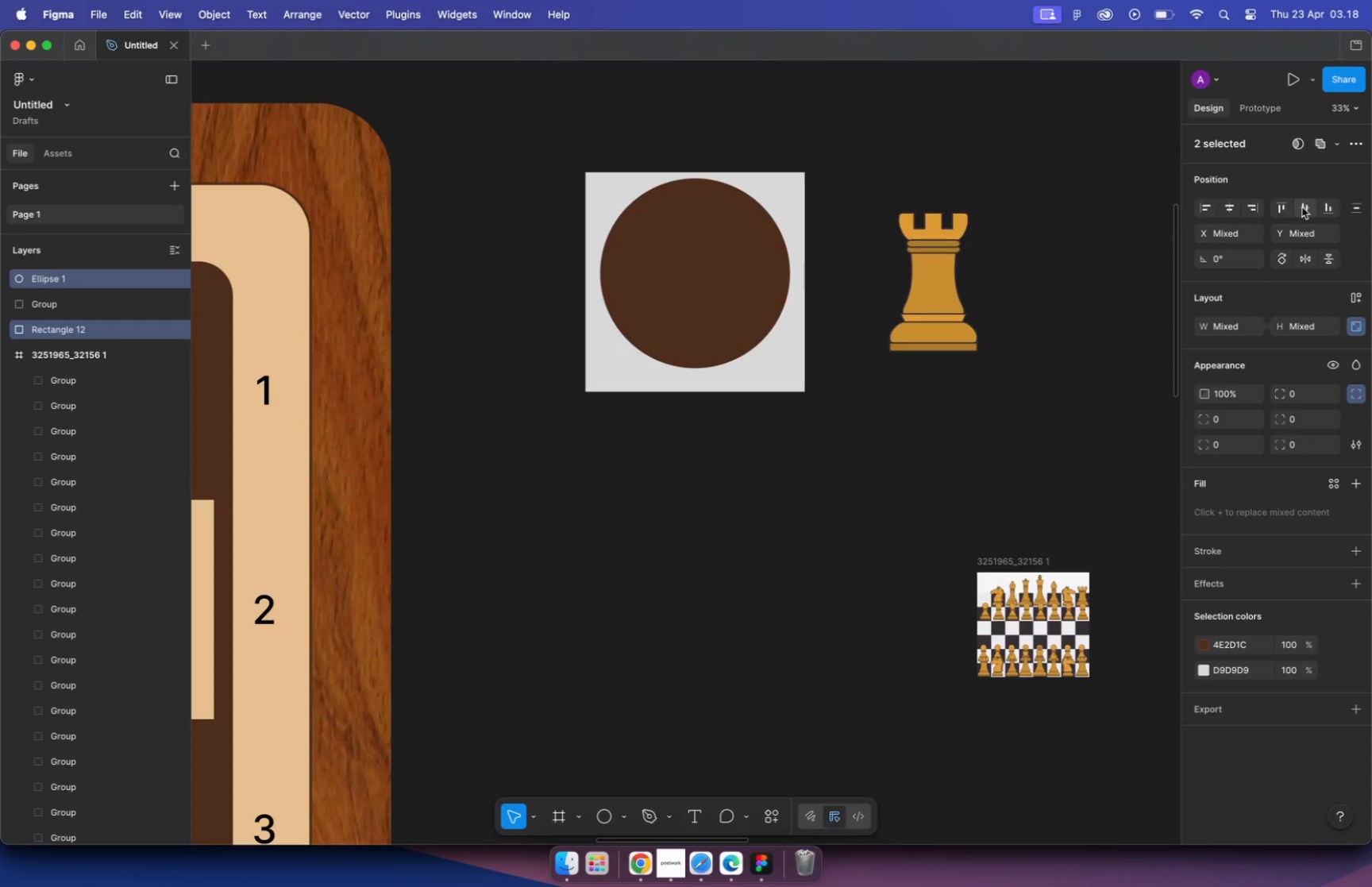 
hold_key(key=ShiftLeft, duration=0.78)
 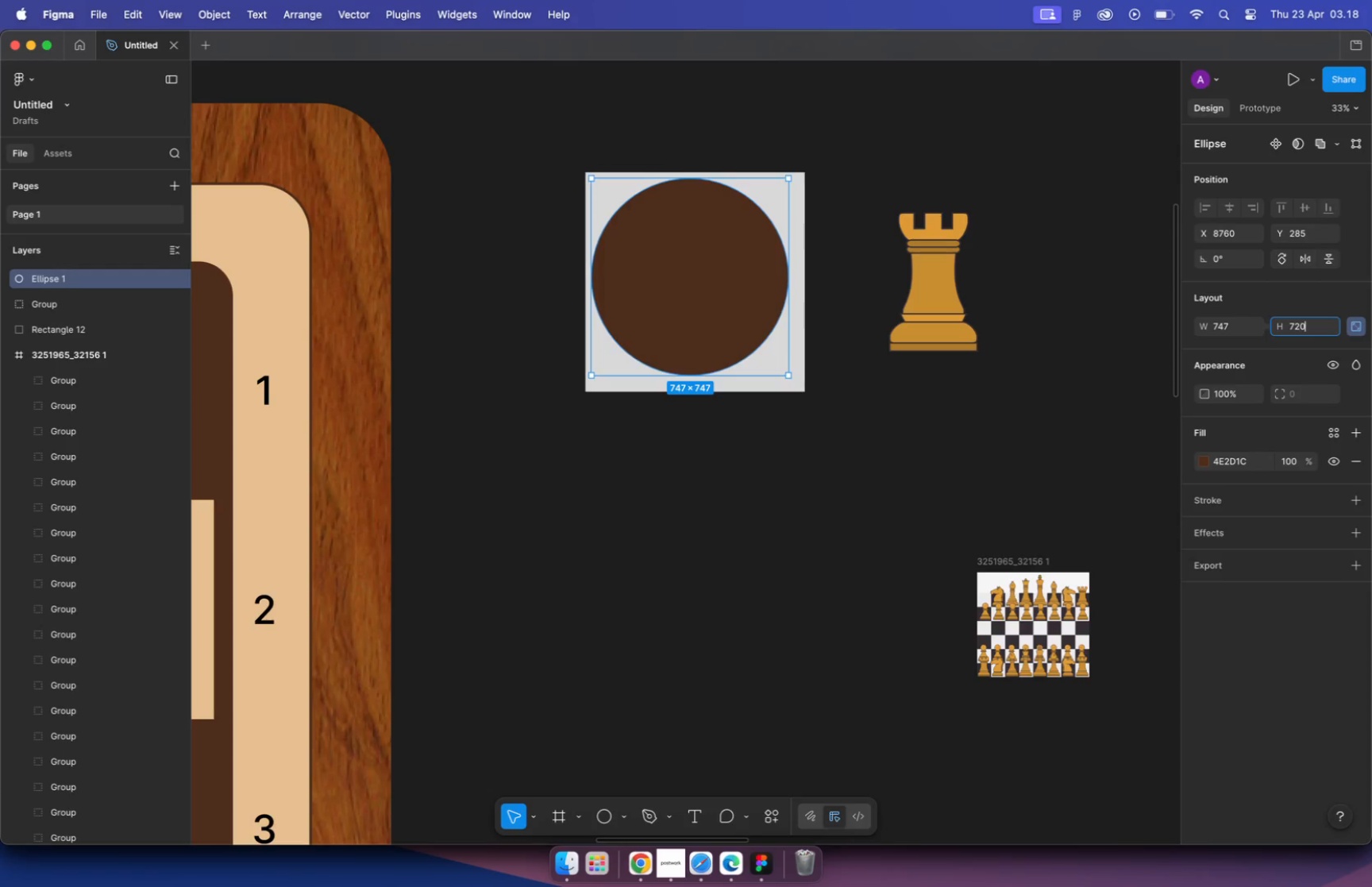 
left_click([738, 321])
 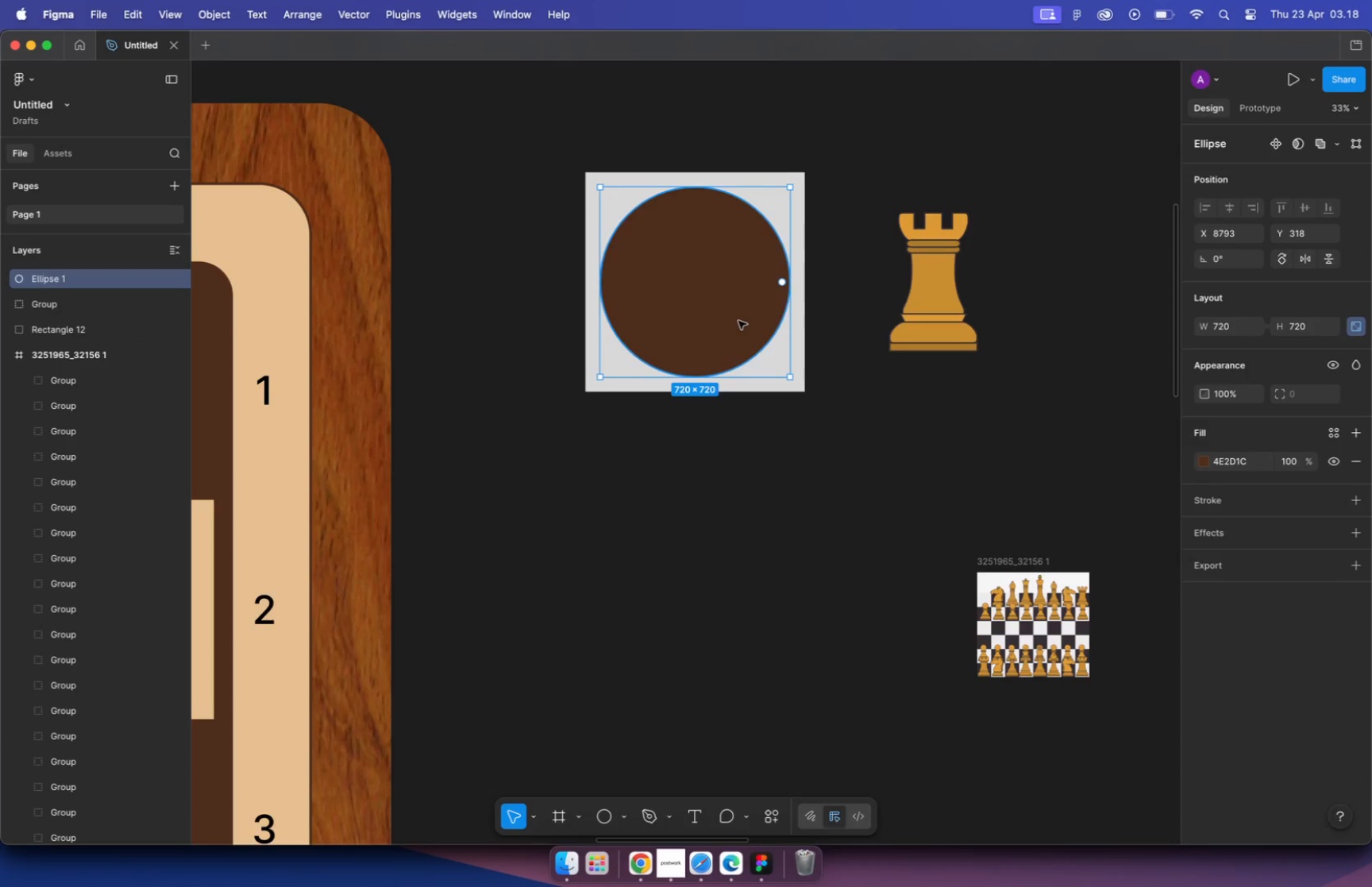 
left_click([942, 308])
 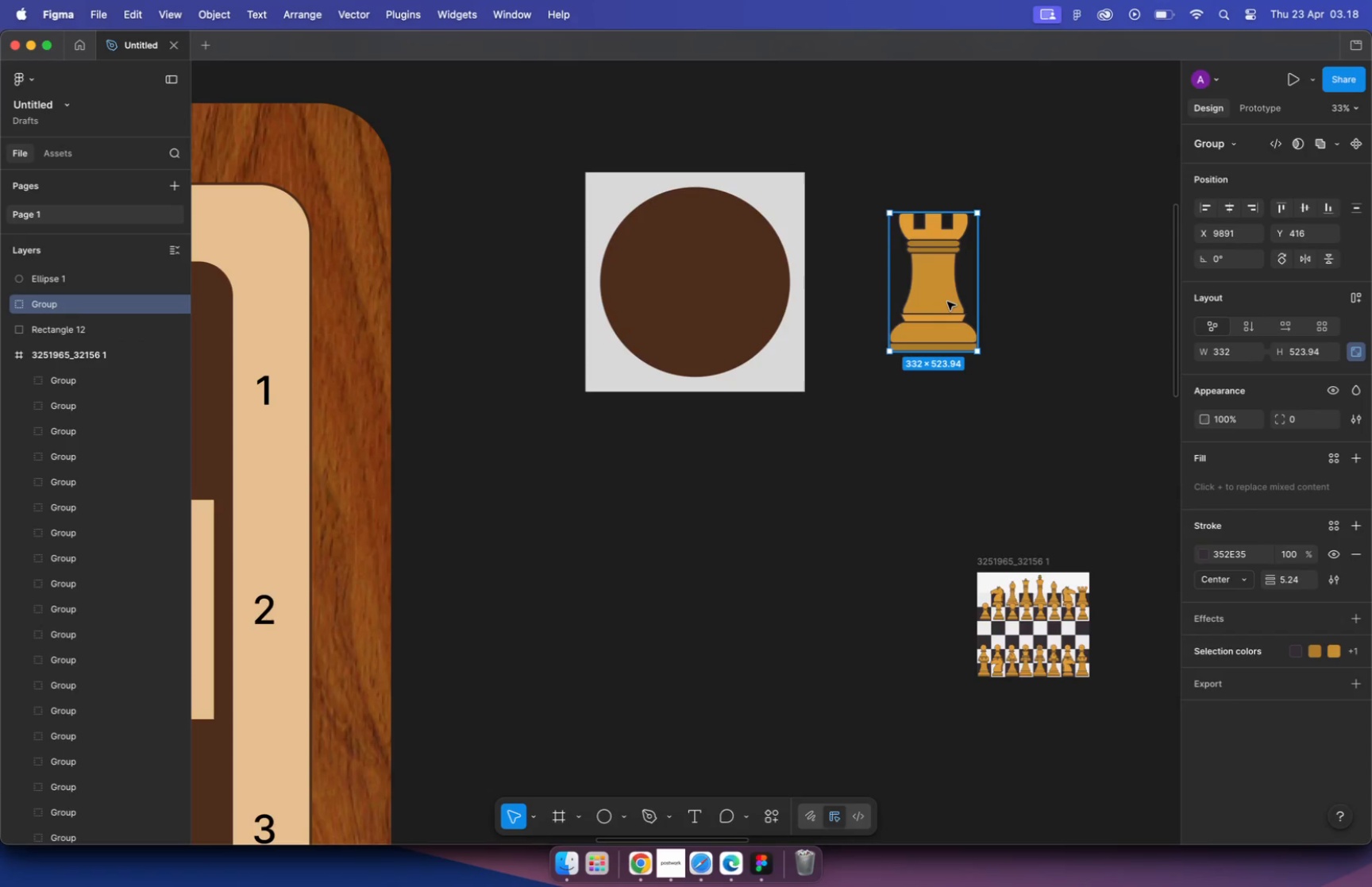 
left_click_drag(start_coordinate=[947, 301], to_coordinate=[711, 299])
 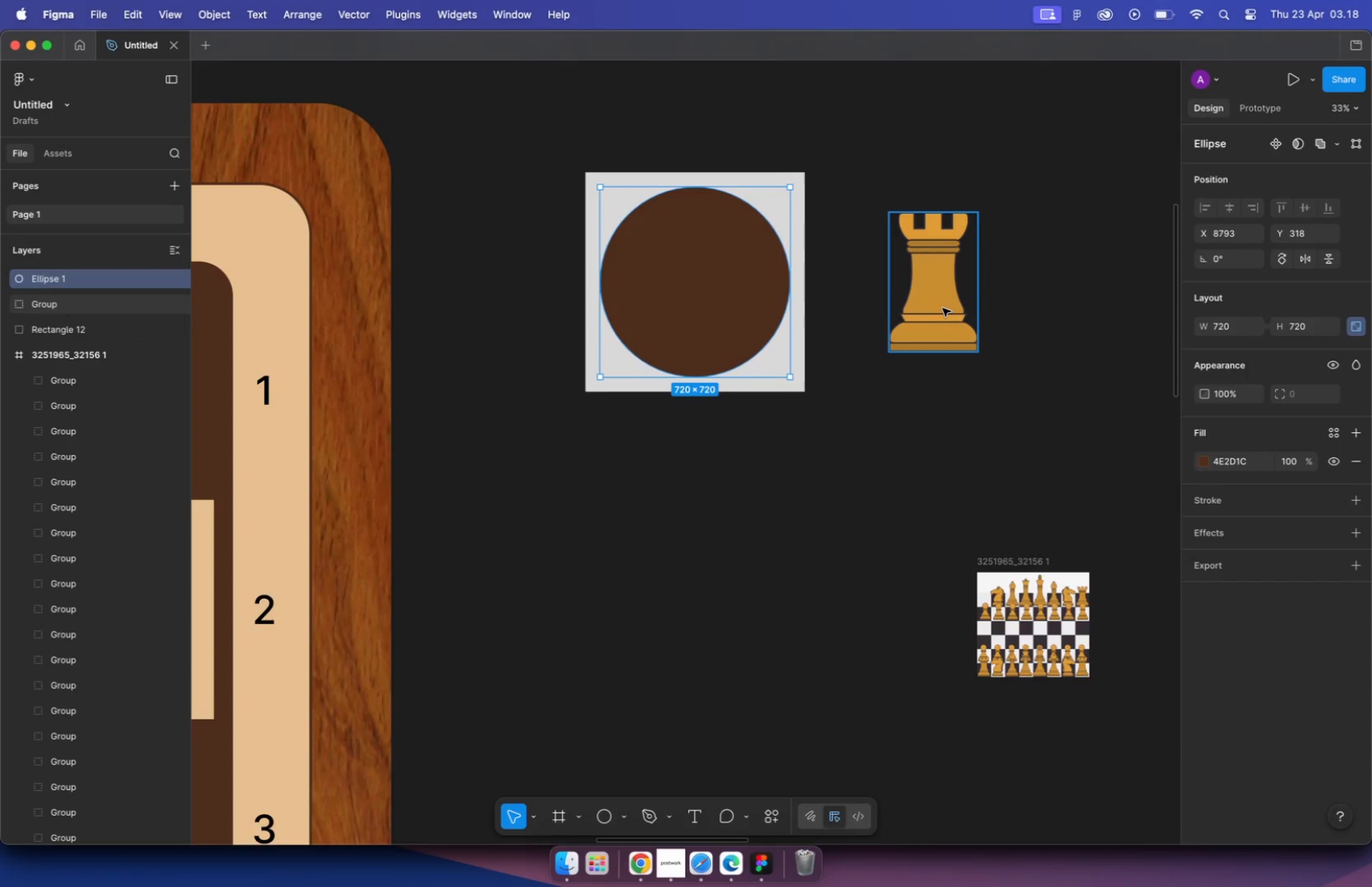 
key(Alt+Meta+BracketRight)
 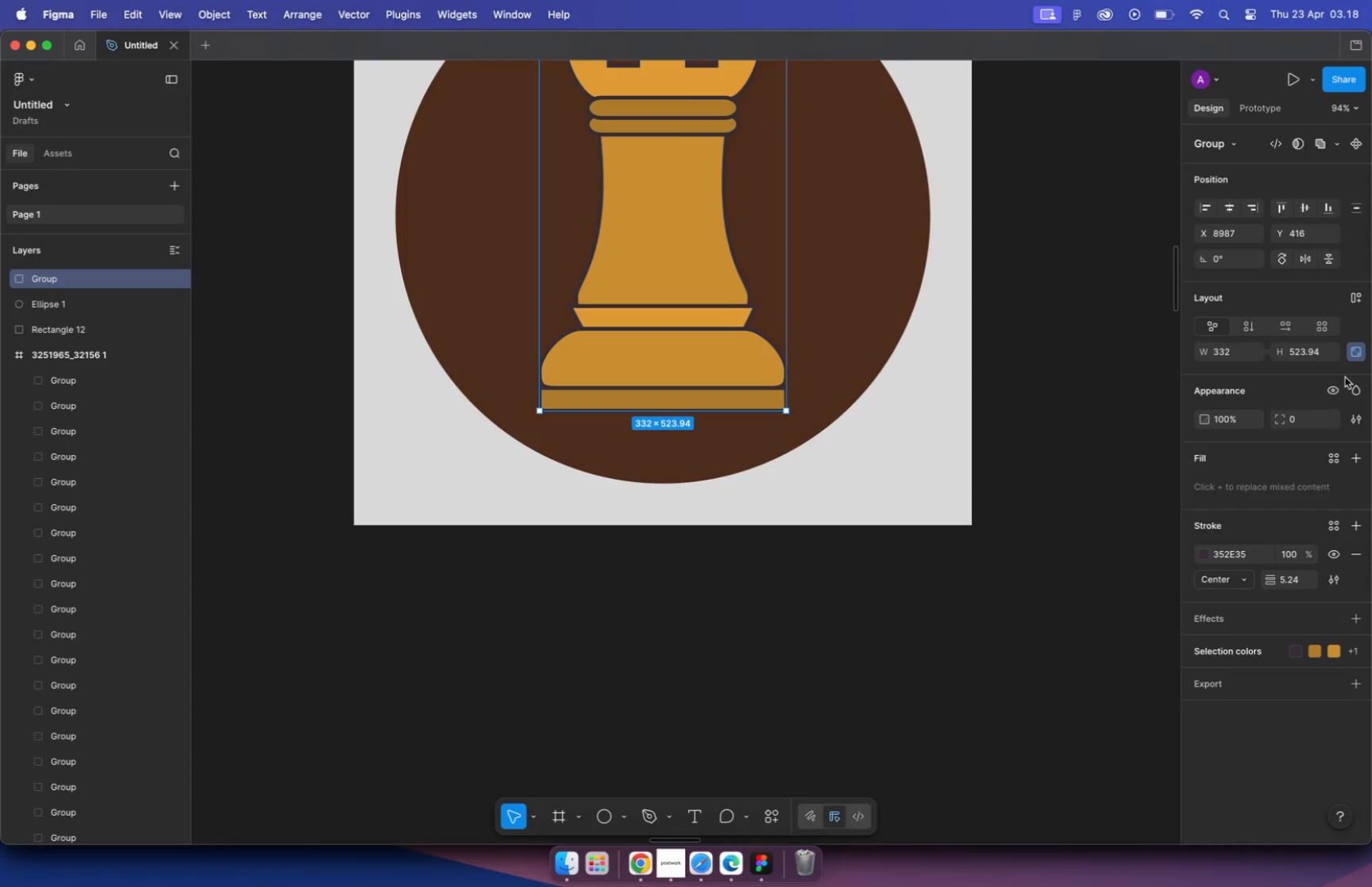 
hold_key(key=CommandLeft, duration=0.43)
scroll: coordinate [713, 318], scroll_direction: up, amount: 16.0
 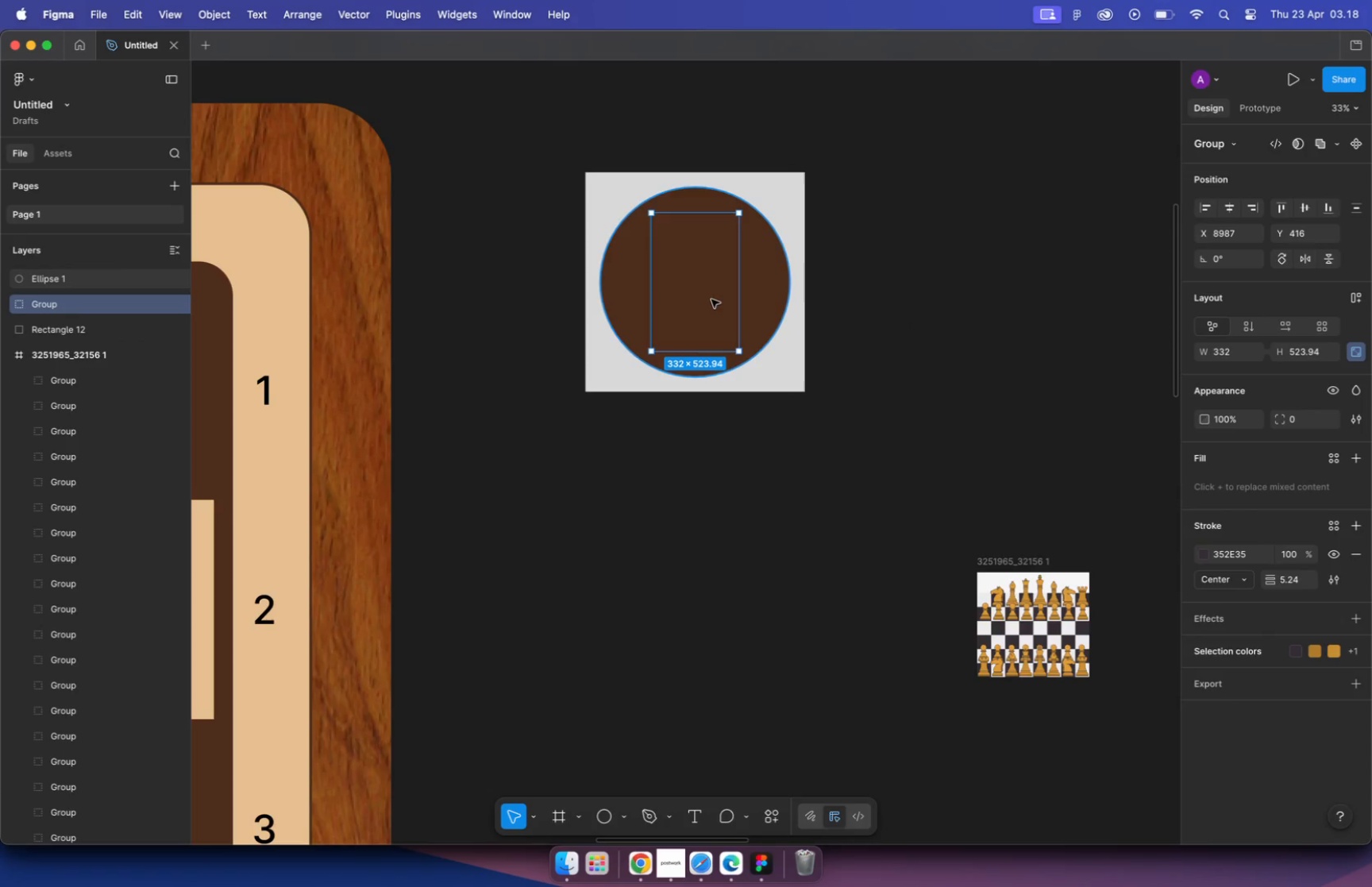 
key(K)
 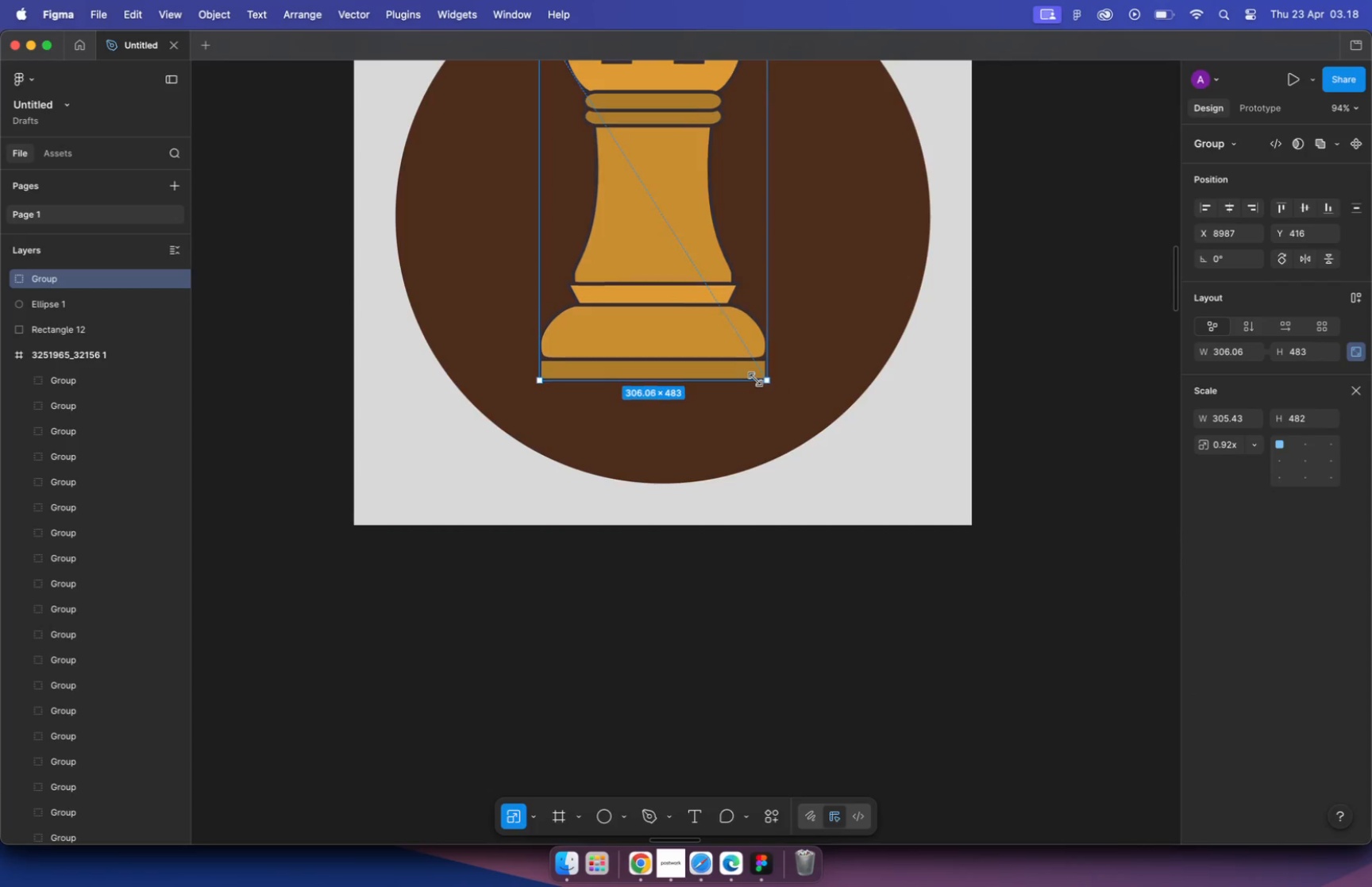 
left_click_drag(start_coordinate=[786, 413], to_coordinate=[753, 377])
 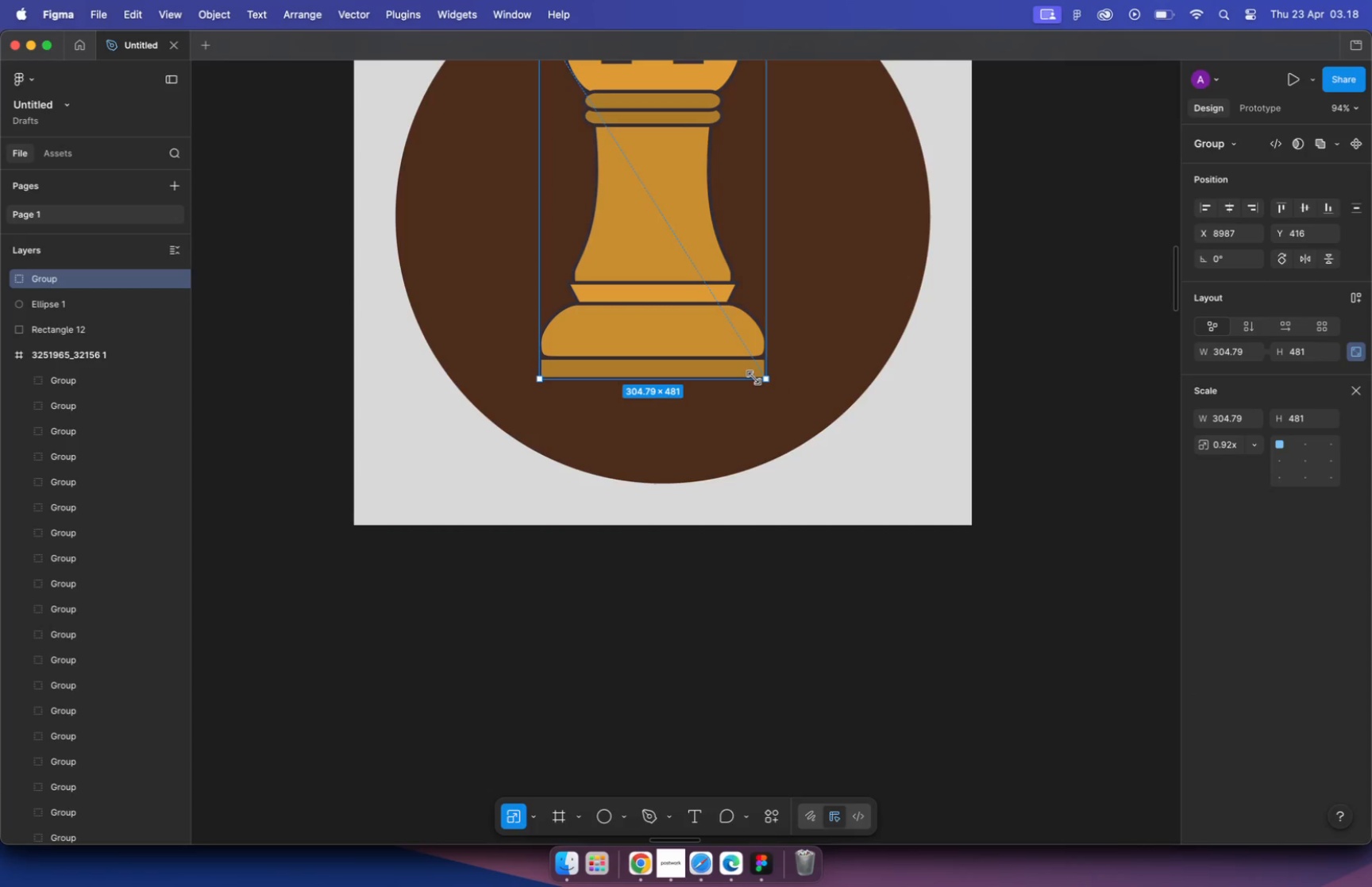 
hold_key(key=ShiftLeft, duration=4.09)
 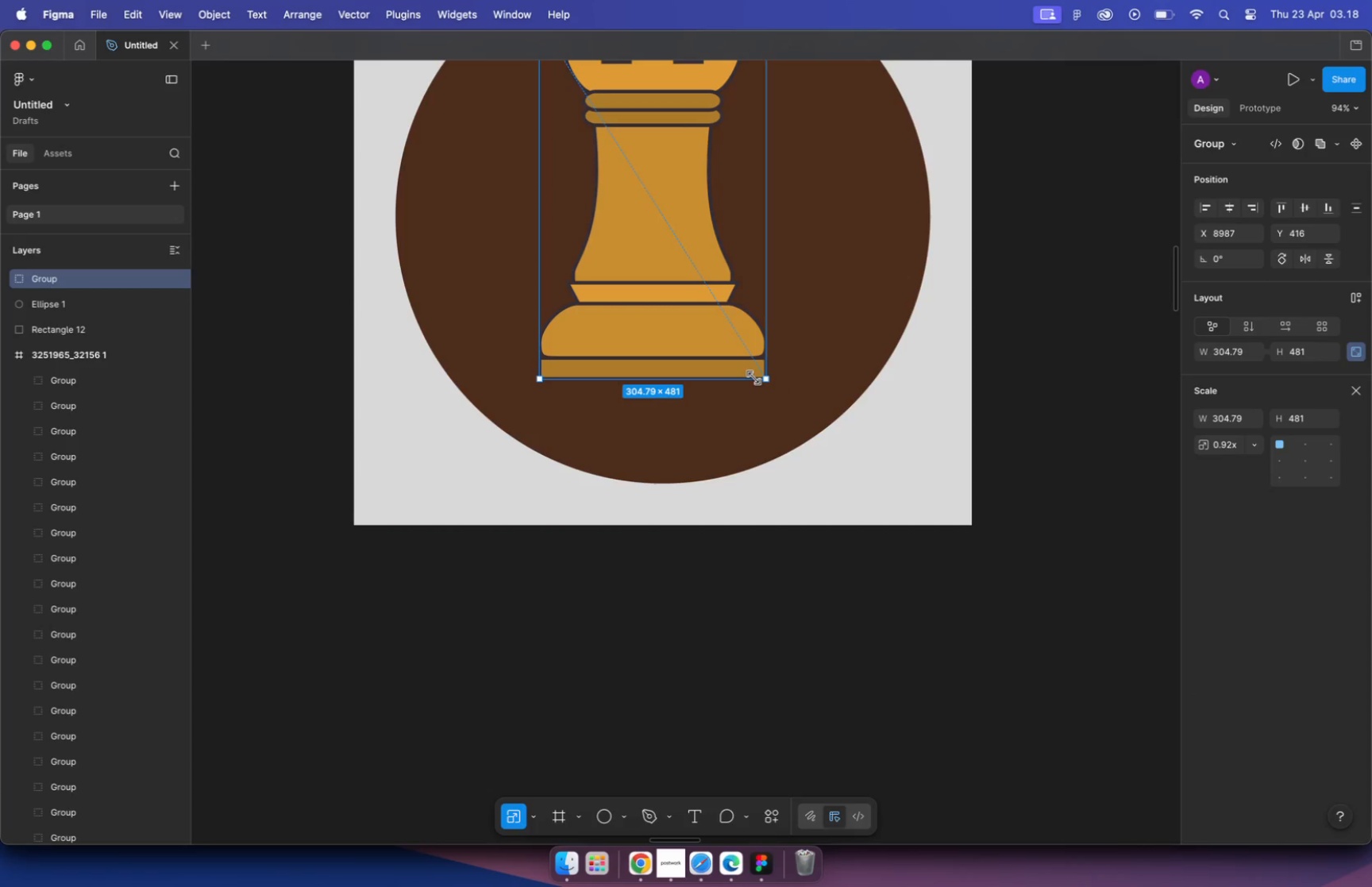 
hold_key(key=CommandLeft, duration=0.39)
scroll: coordinate [773, 409], scroll_direction: down, amount: 5.0
 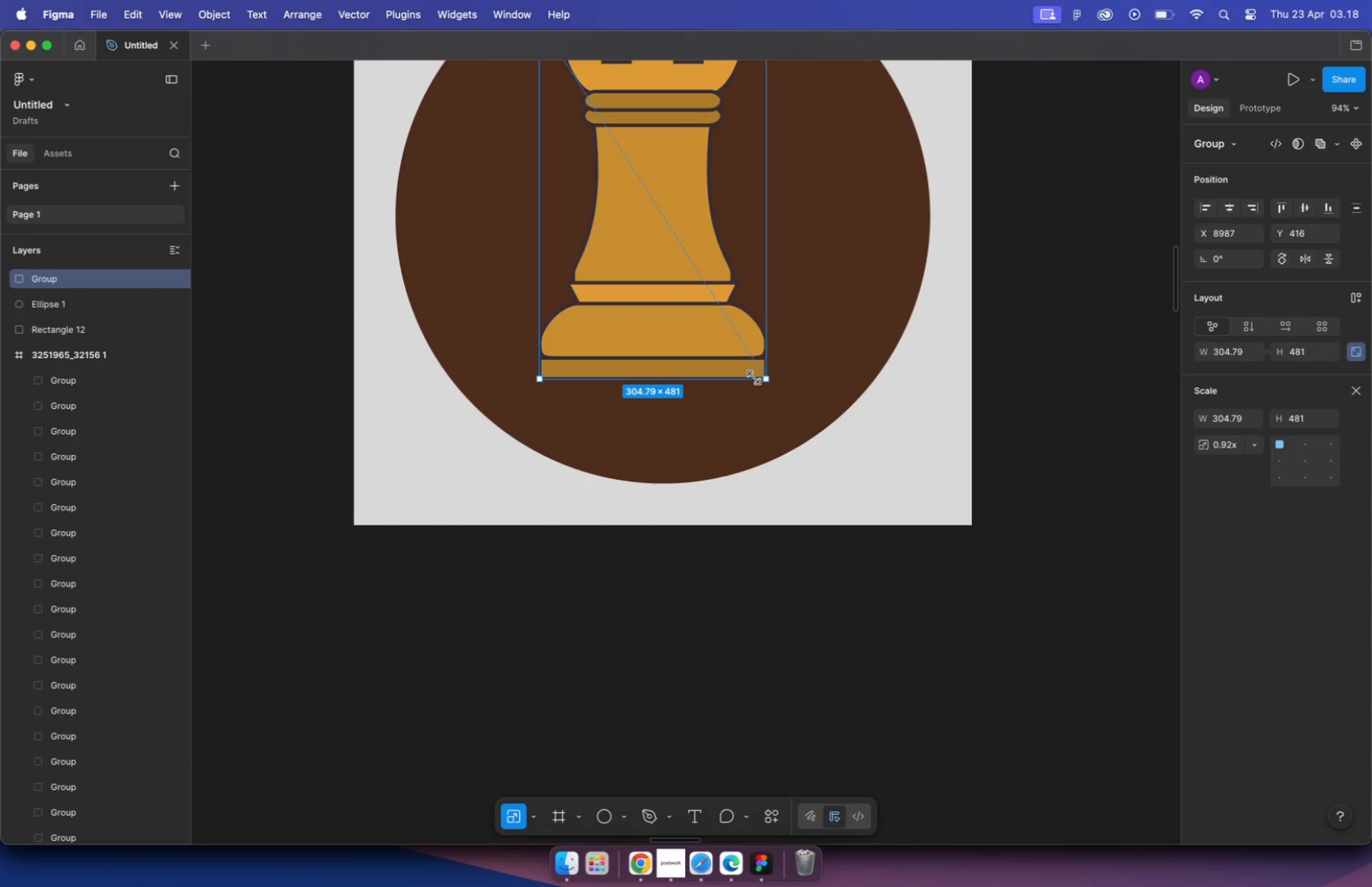 
hold_key(key=ShiftLeft, duration=0.38)
left_click([823, 318])
 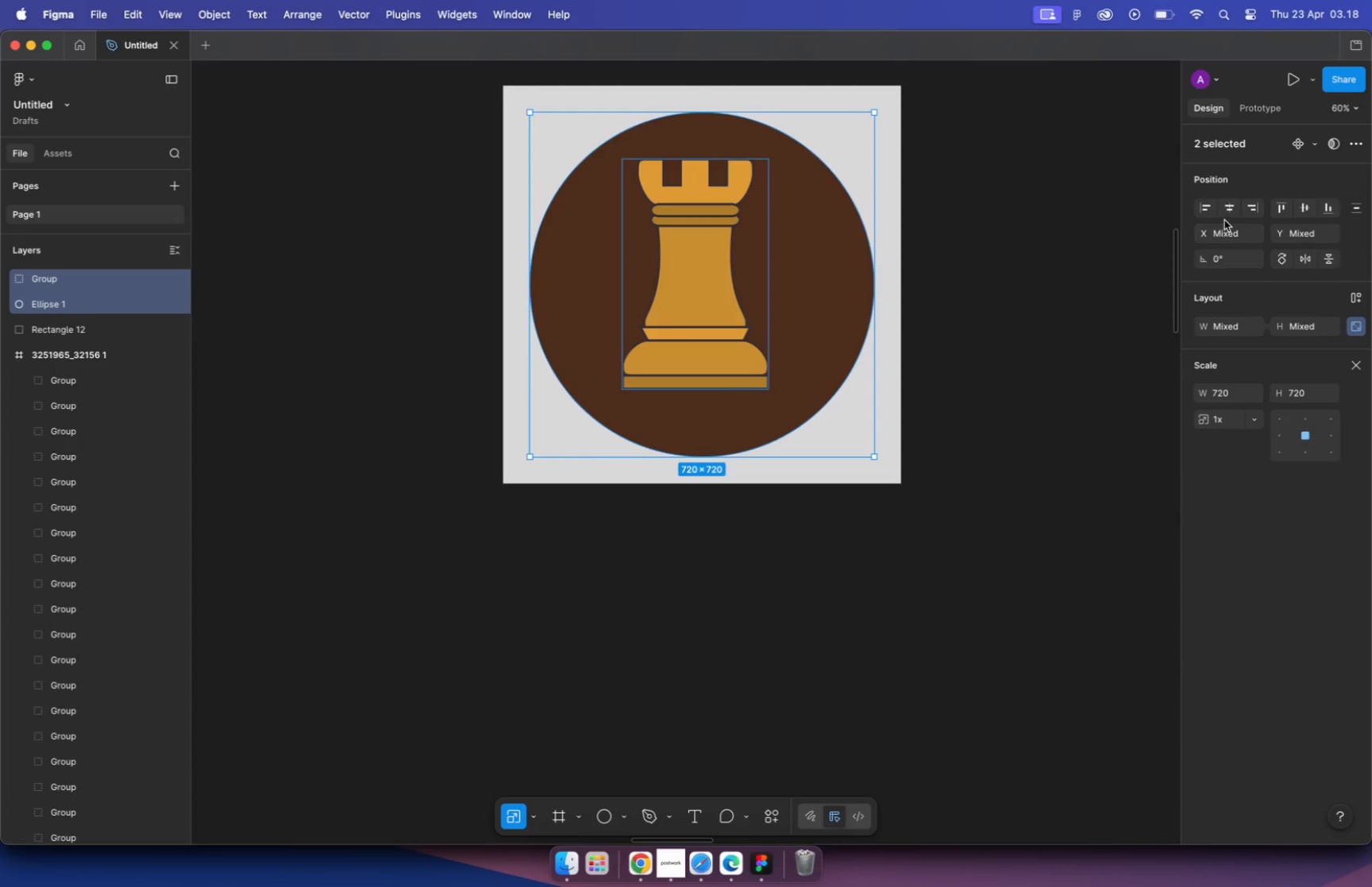 
left_click([1228, 212])
 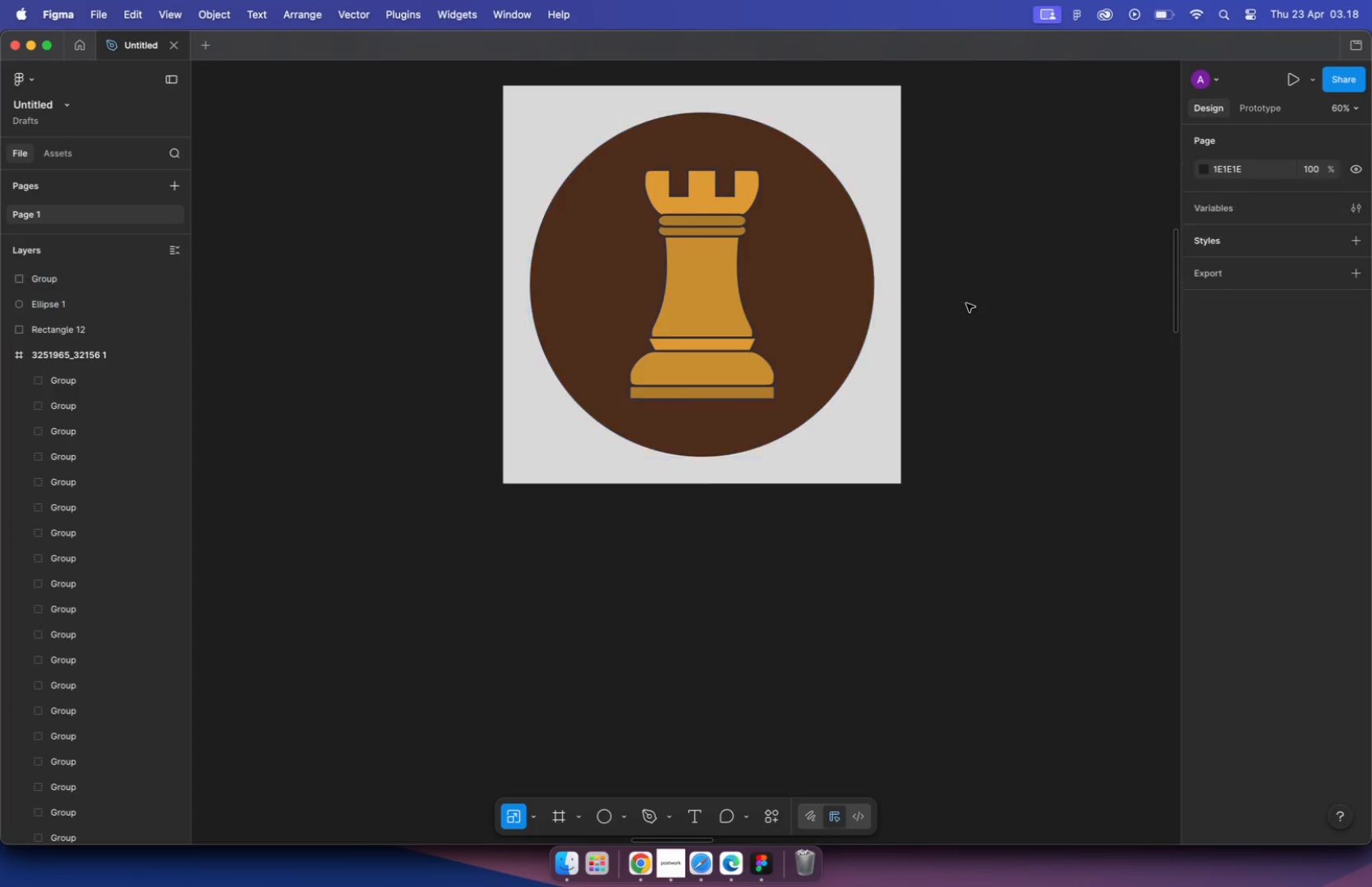 
left_click_drag(start_coordinate=[1305, 207], to_coordinate=[1299, 210])
 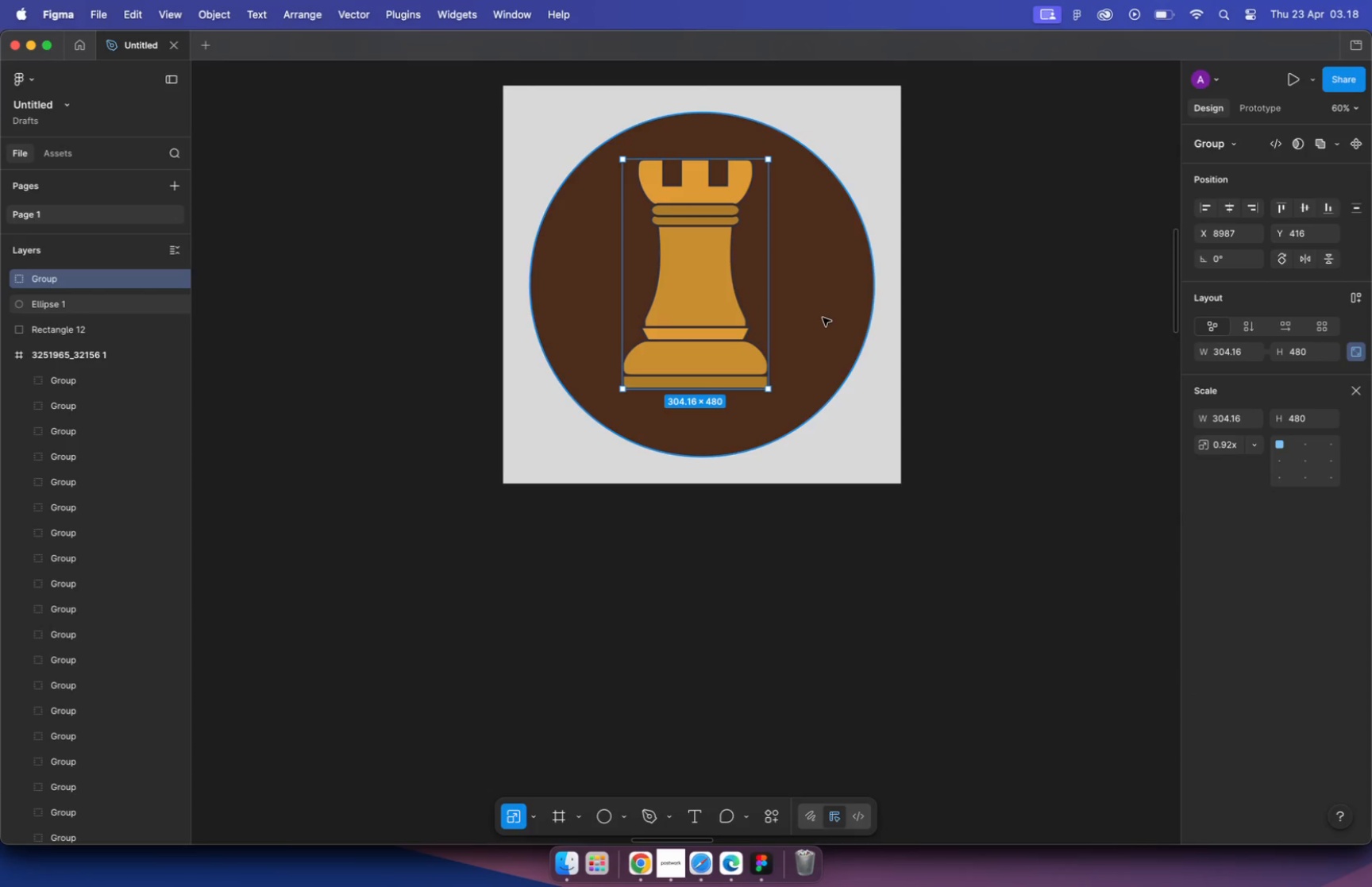 
left_click([854, 276])
 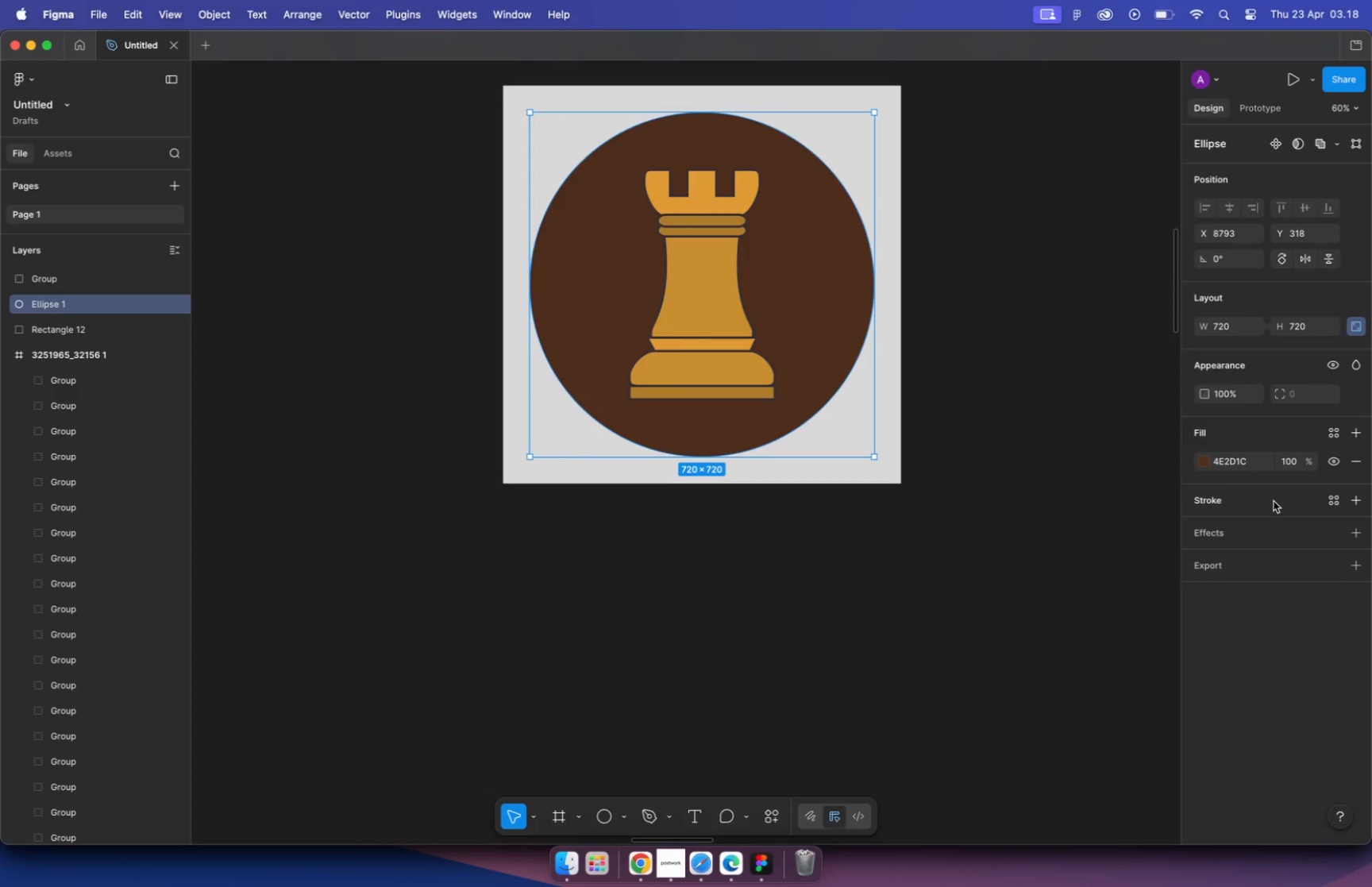 
left_click([1359, 503])
 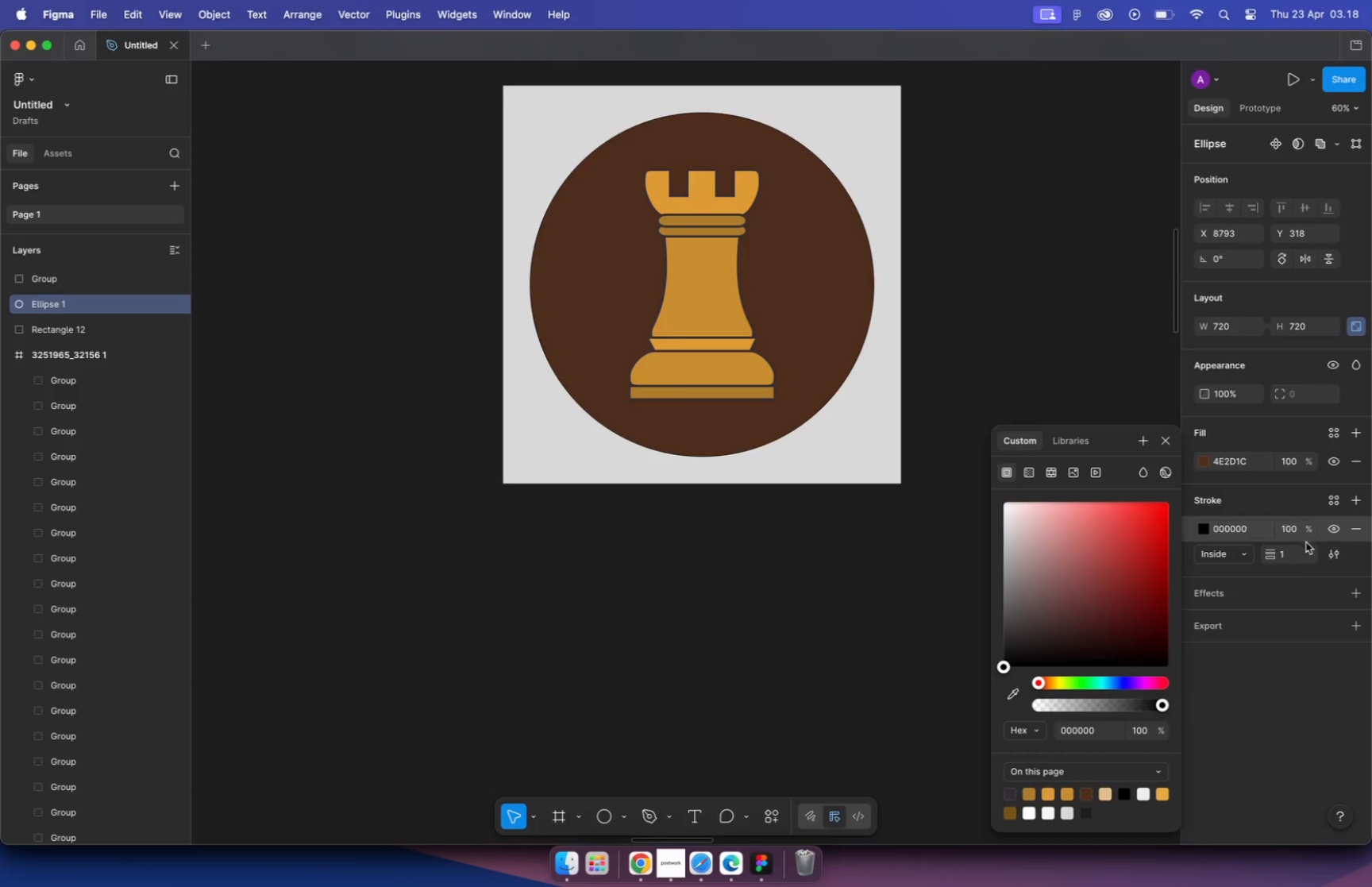 
left_click([1294, 557])
 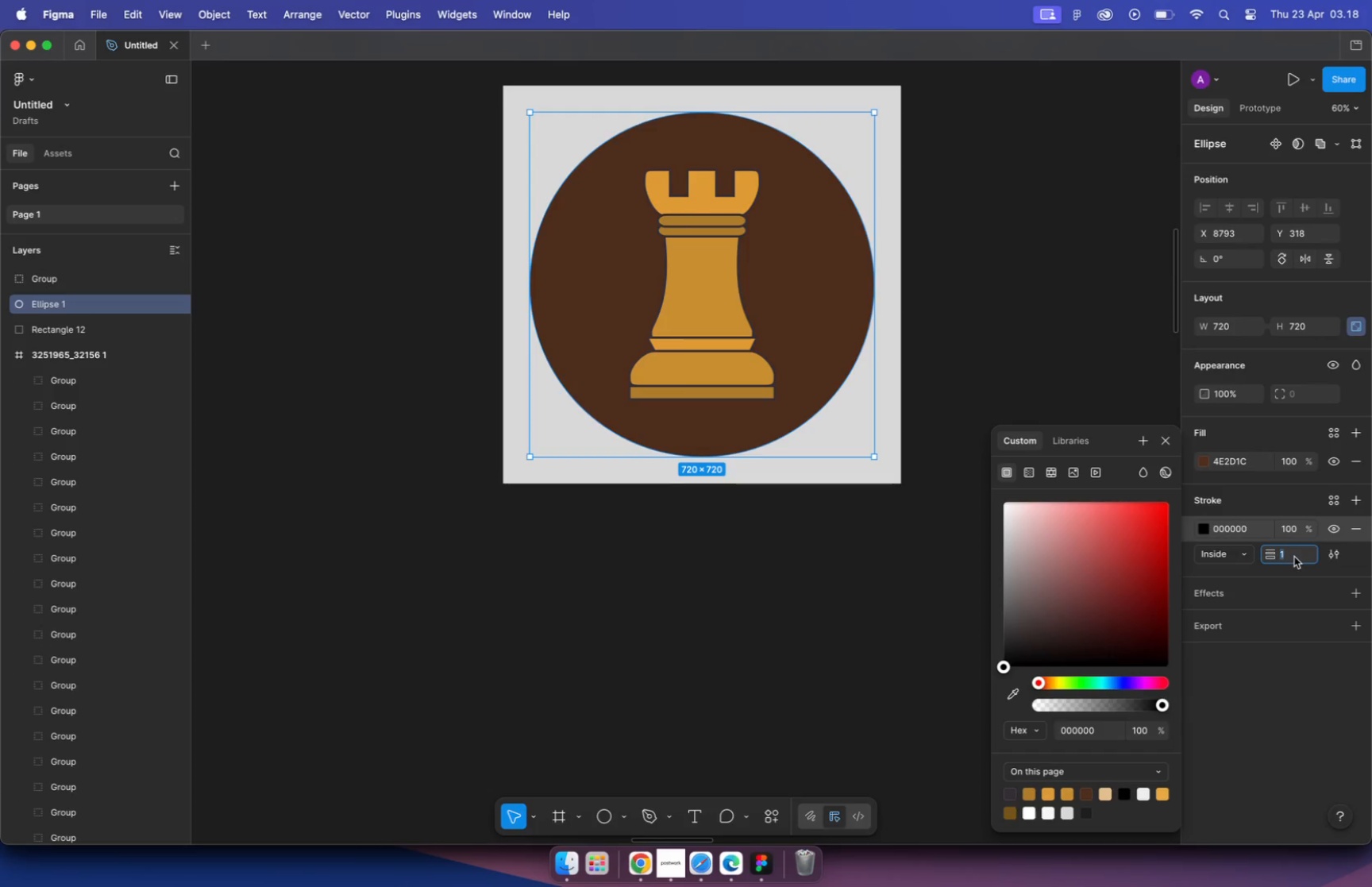 
type(32)
 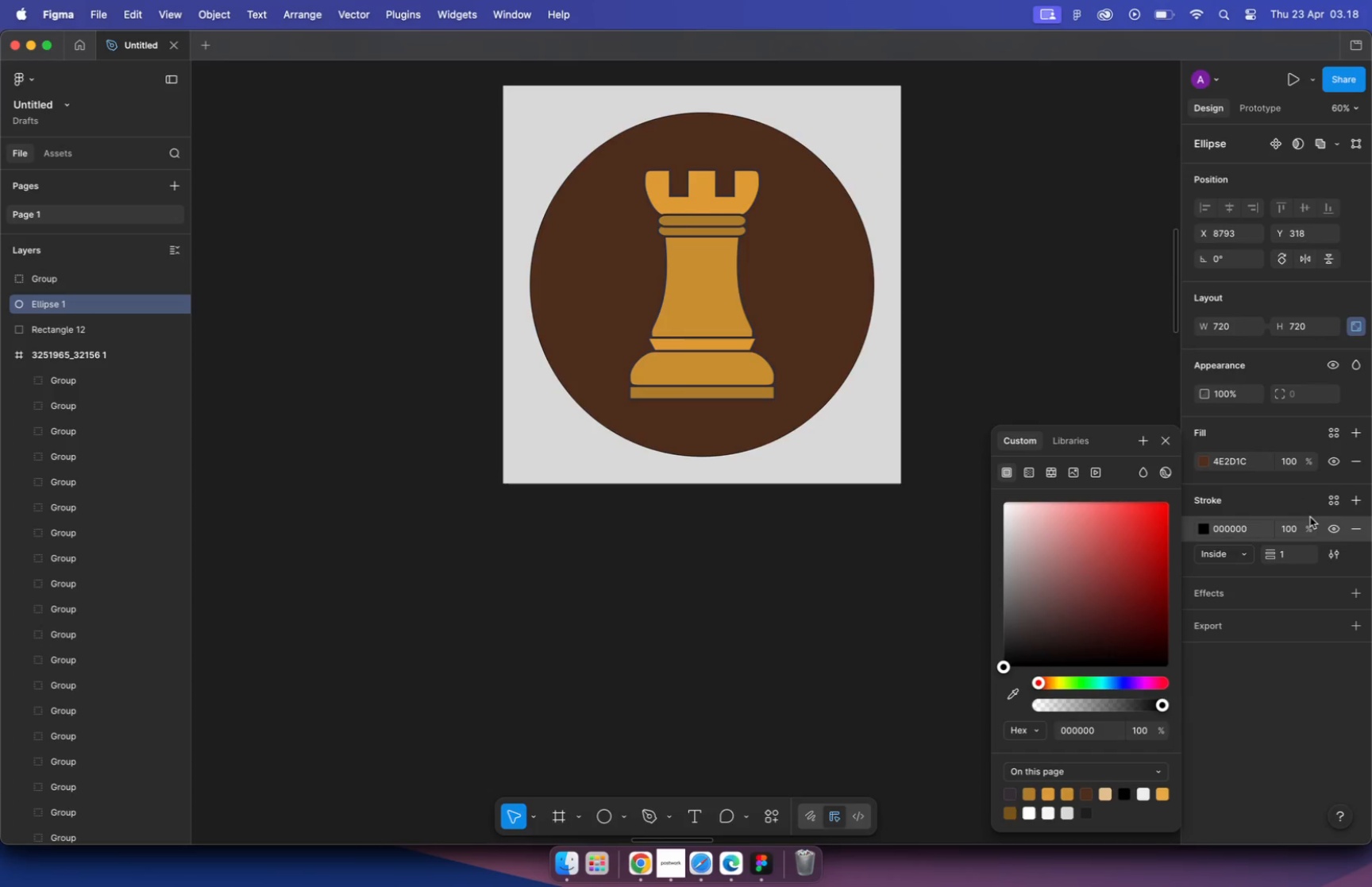 
key(Enter)
 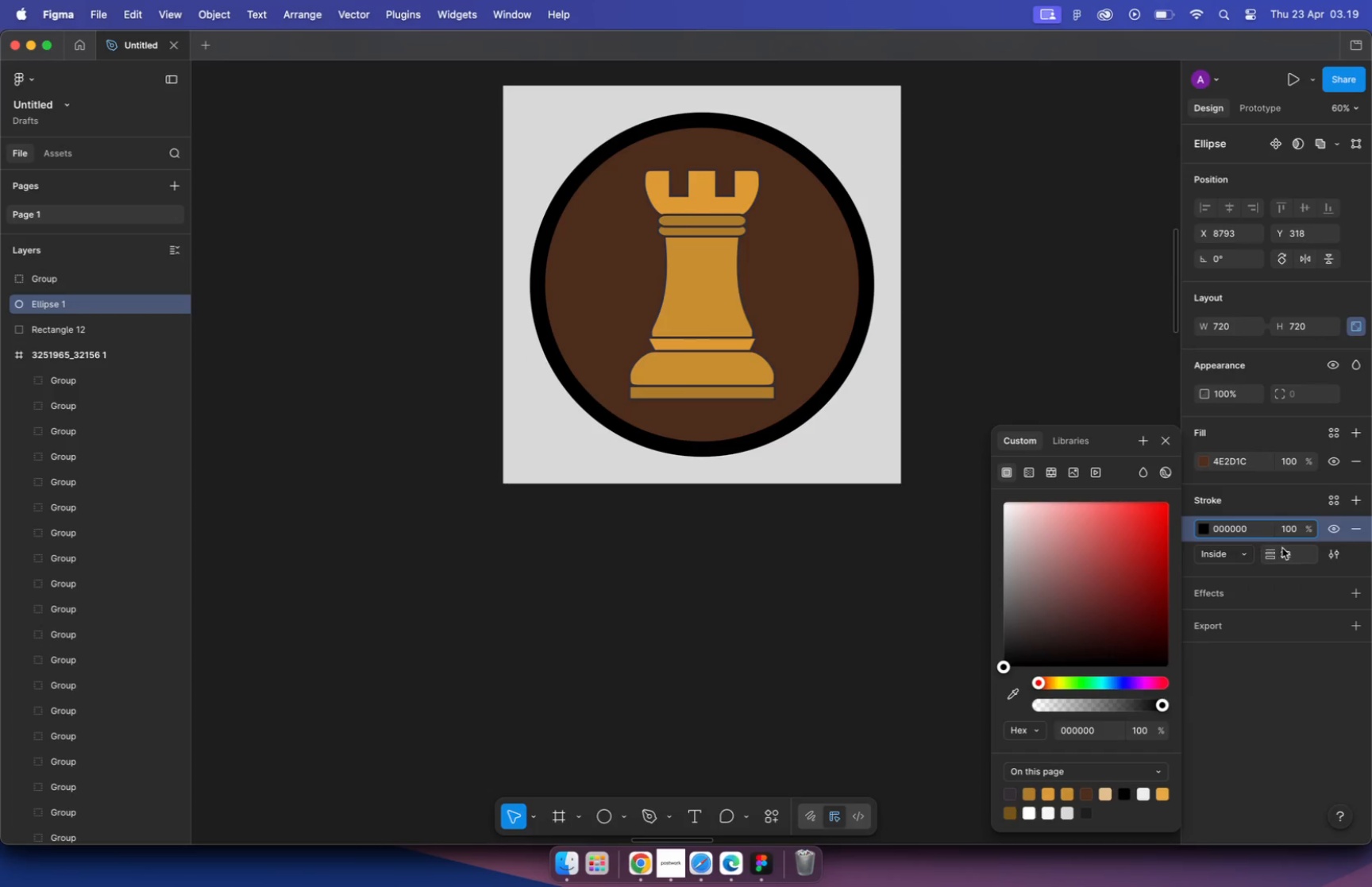 
type(16)
 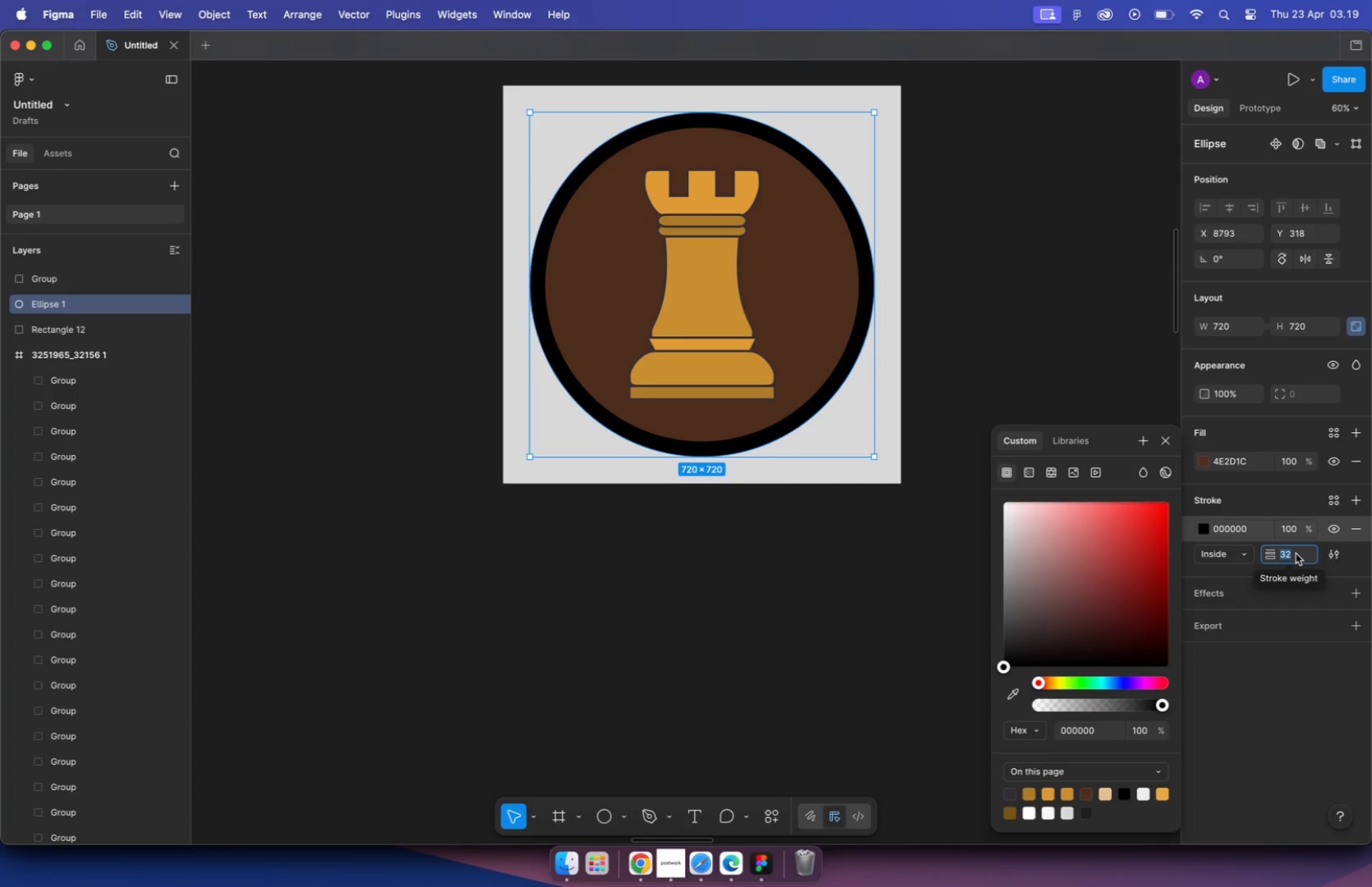 
key(Enter)
 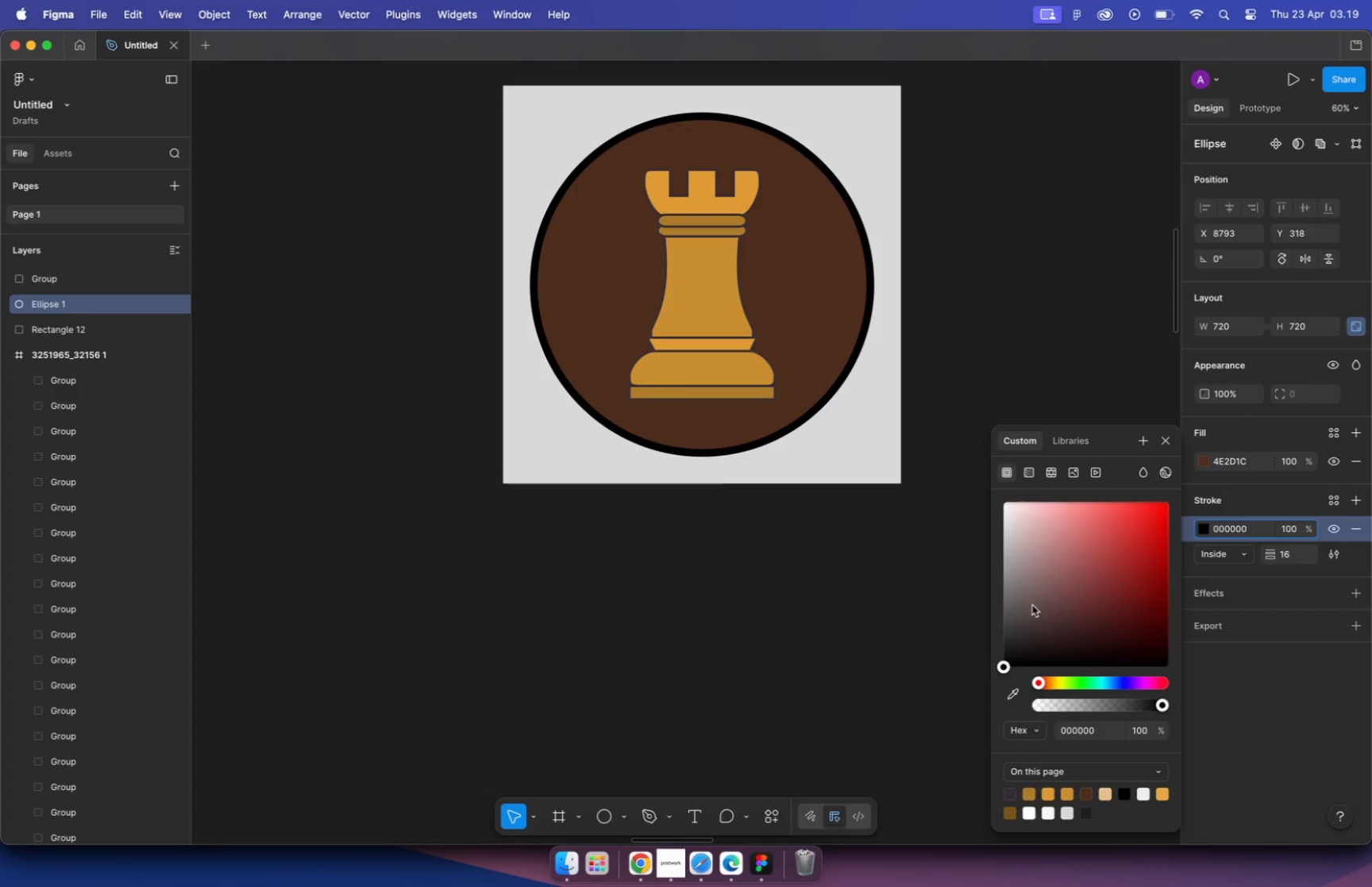 
left_click_drag(start_coordinate=[1043, 546], to_coordinate=[932, 426])
 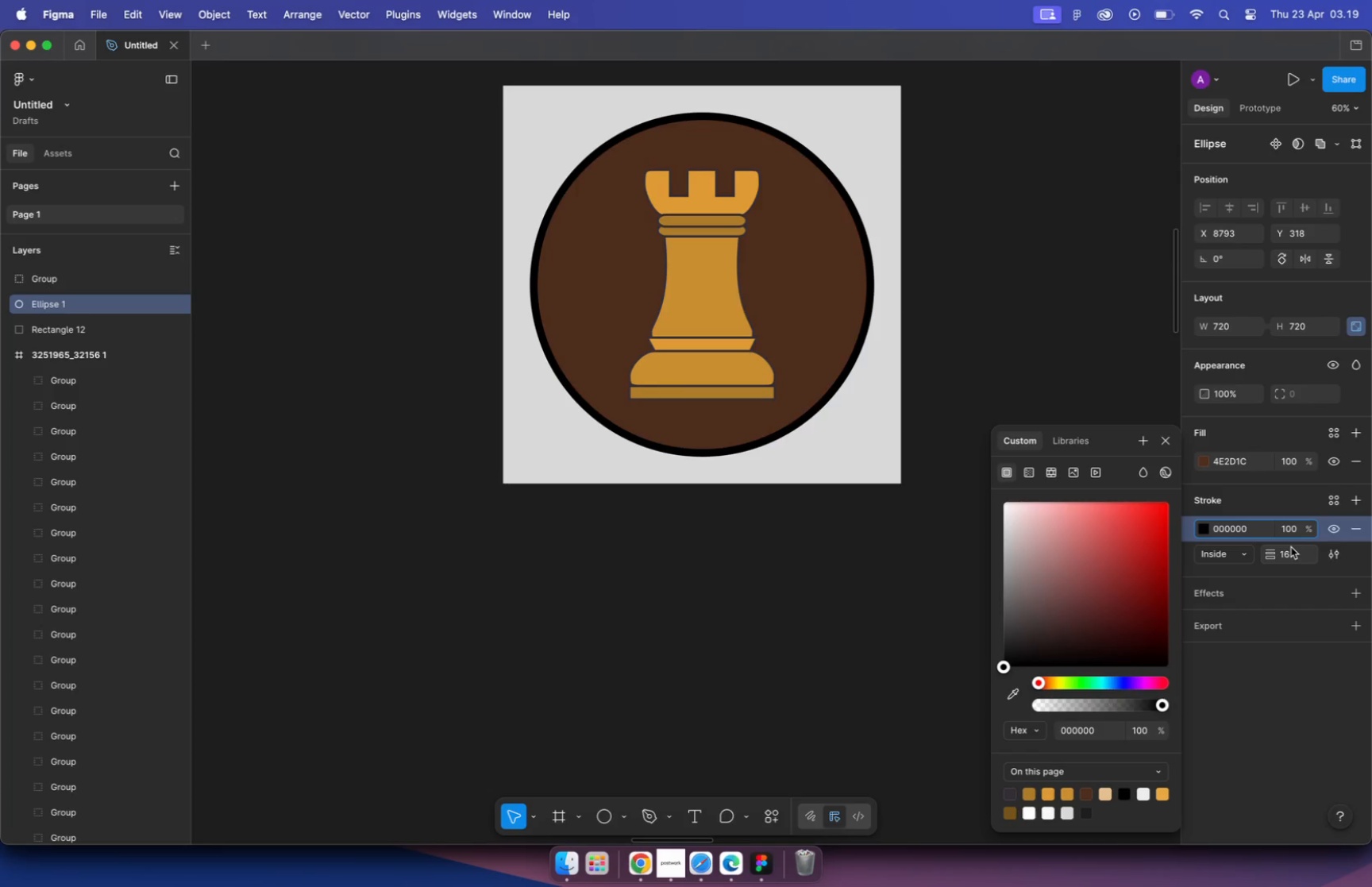 
left_click([1004, 368])
 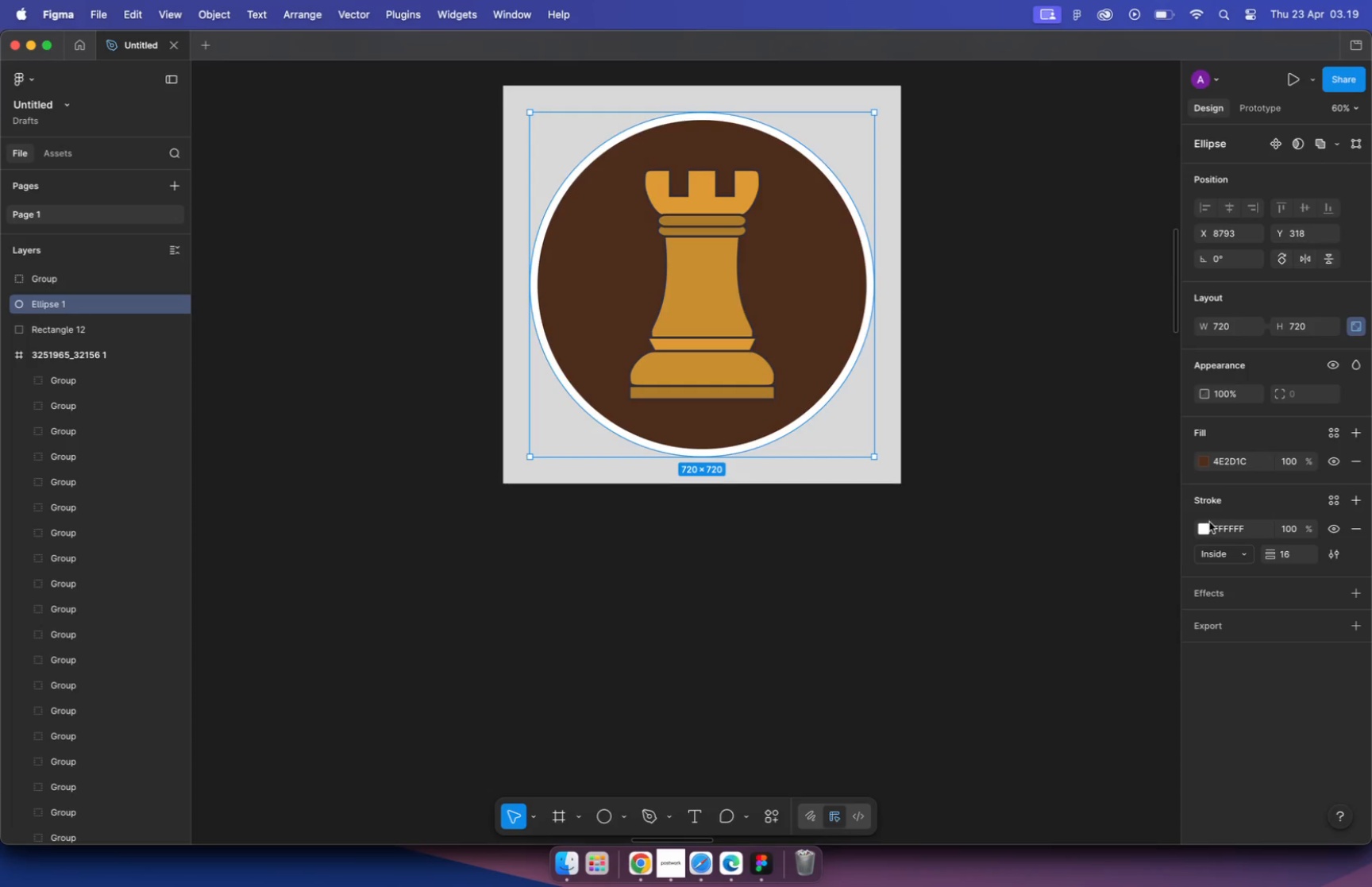 
hold_key(key=CommandLeft, duration=0.58)
 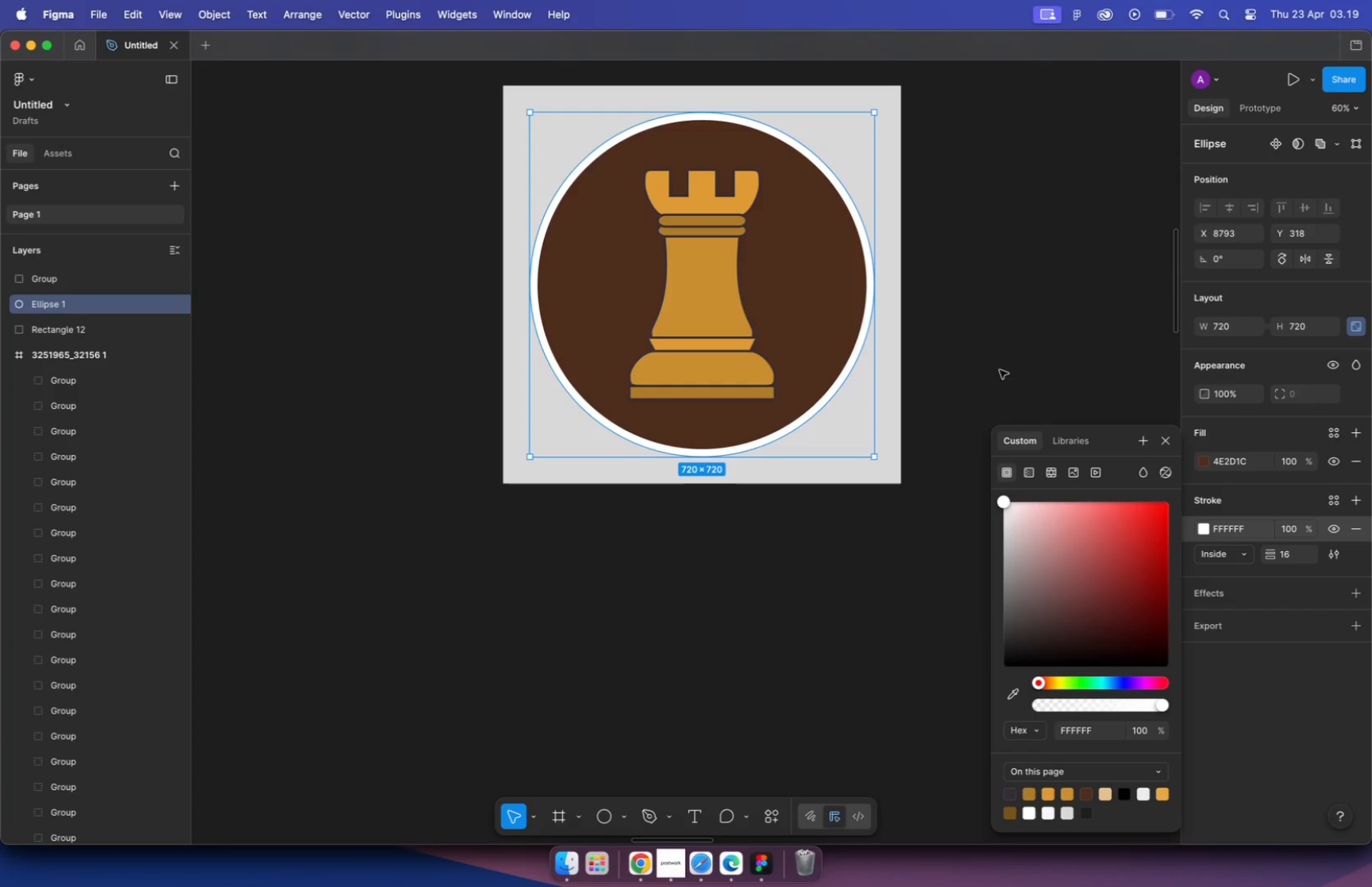 
left_click([1204, 533])
 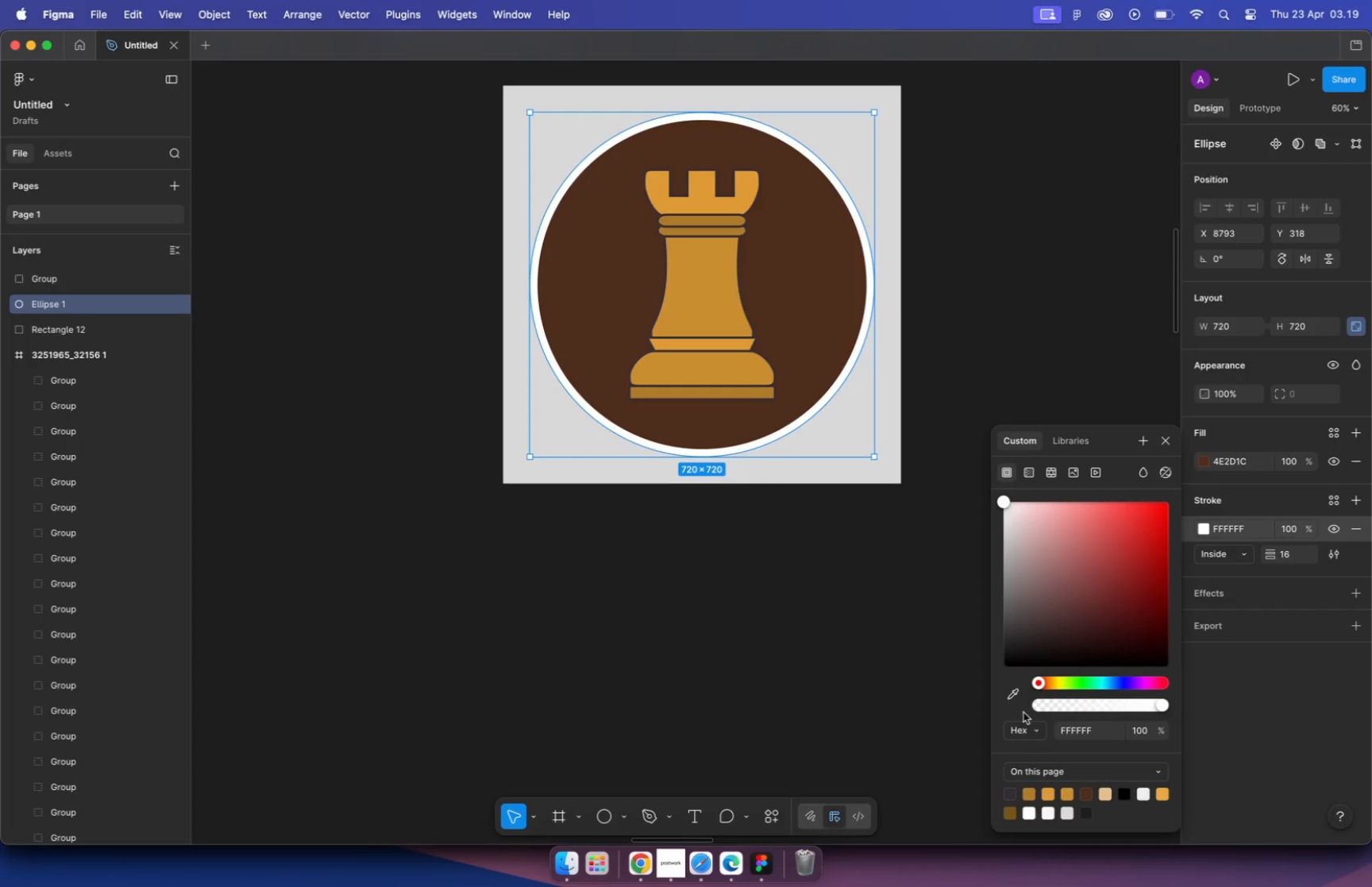 
left_click([1012, 696])
 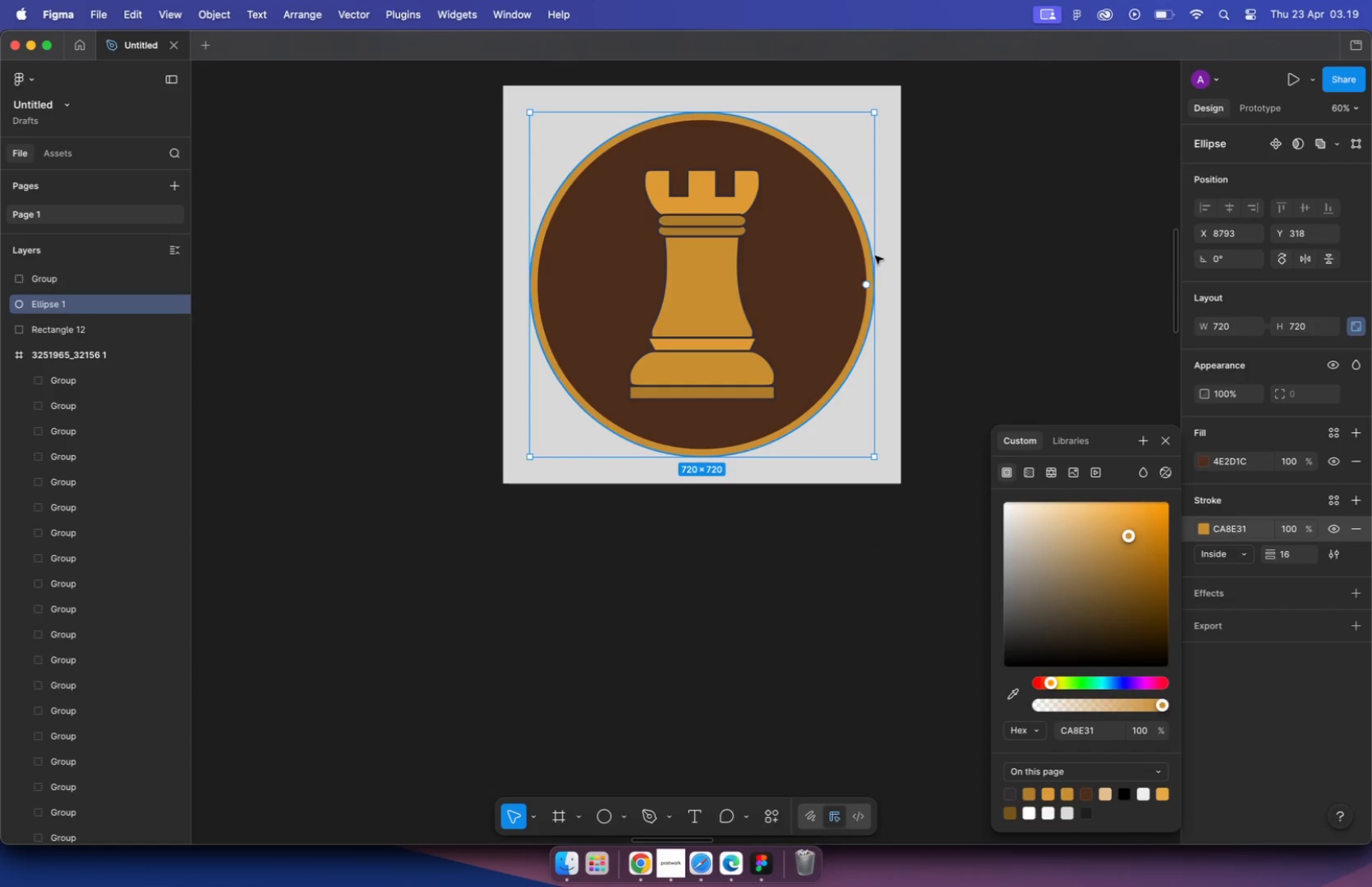 
left_click([997, 221])
 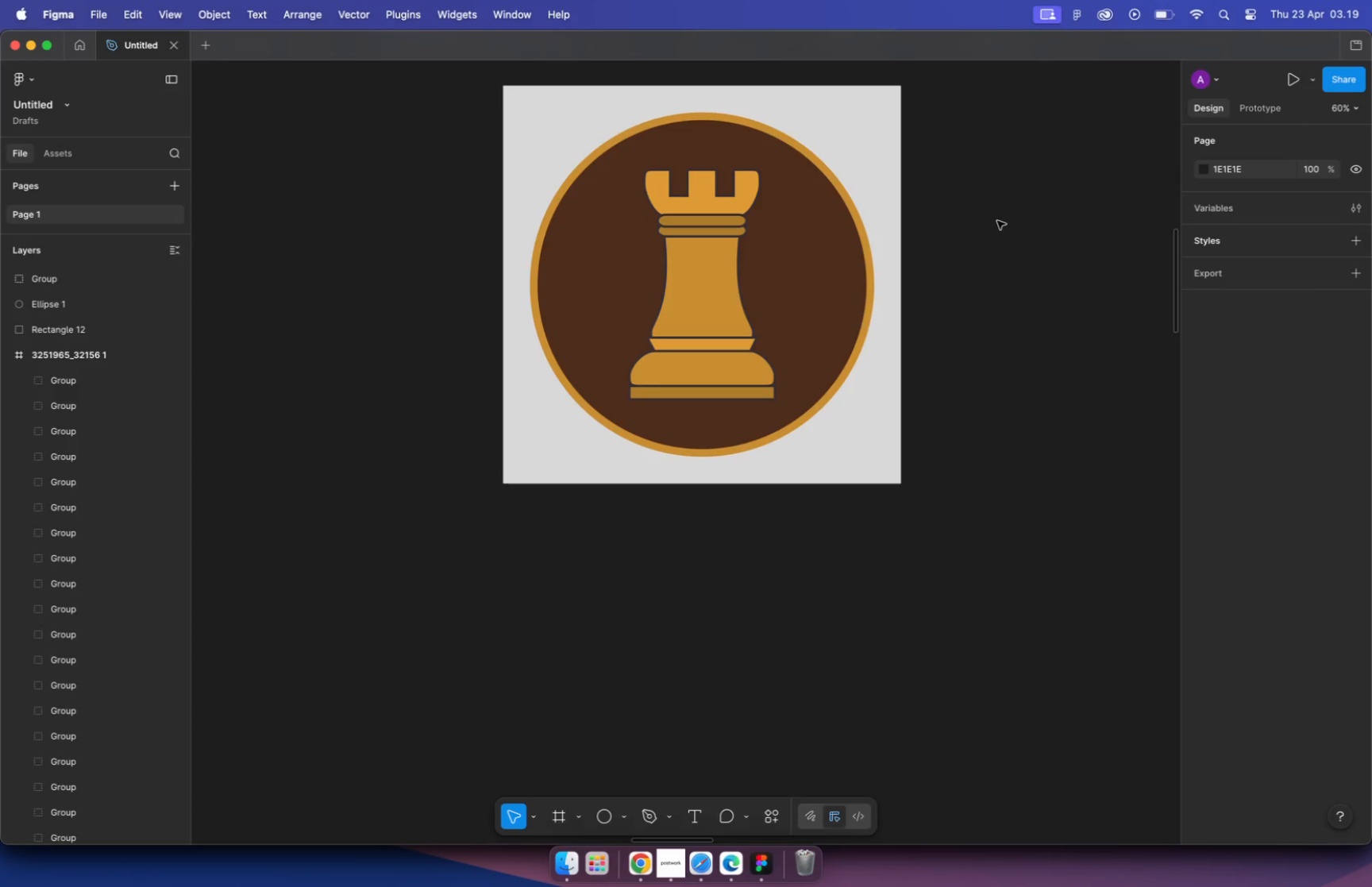 
wait(11.08)
 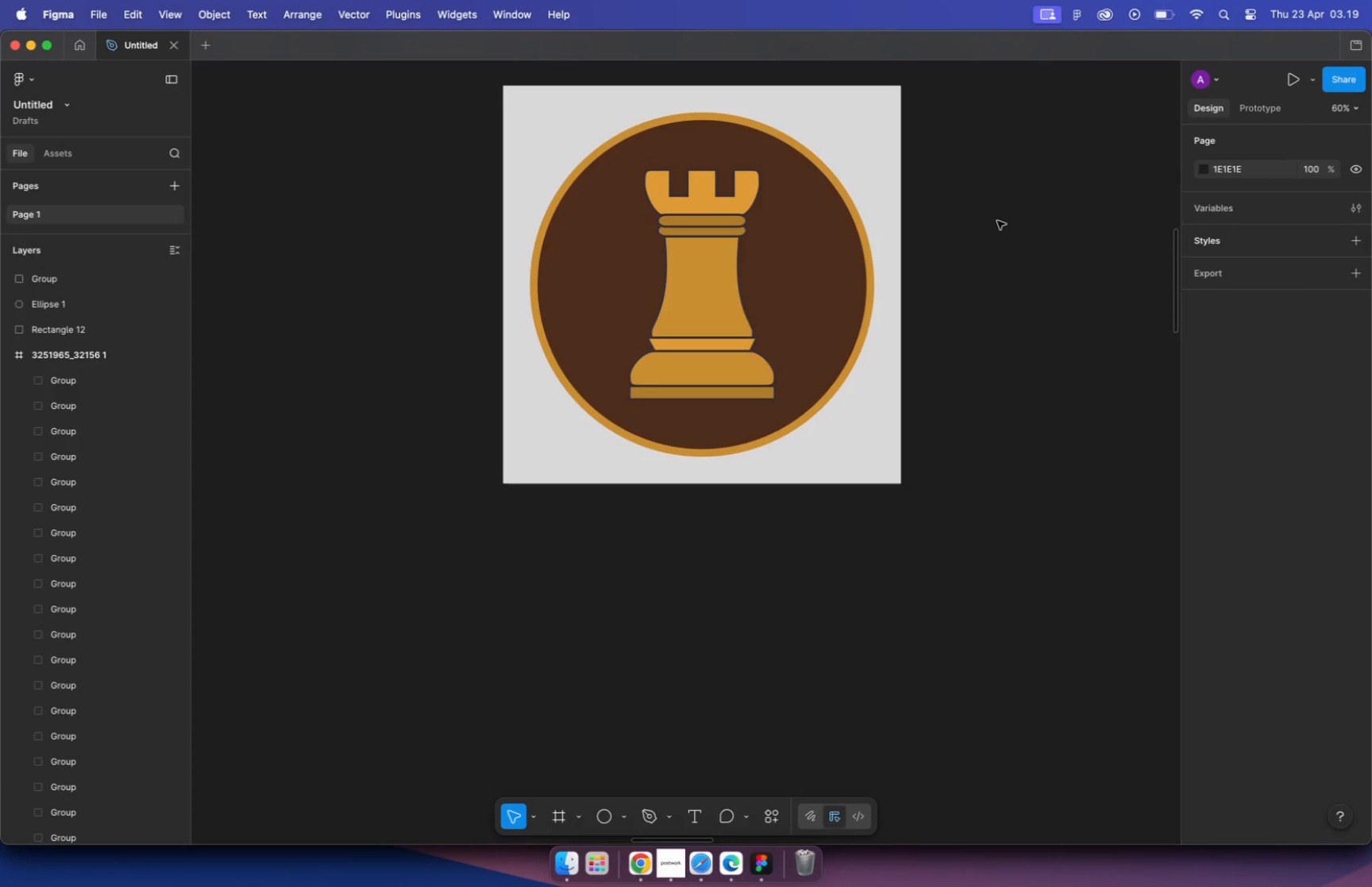 
left_click([1305, 352])
 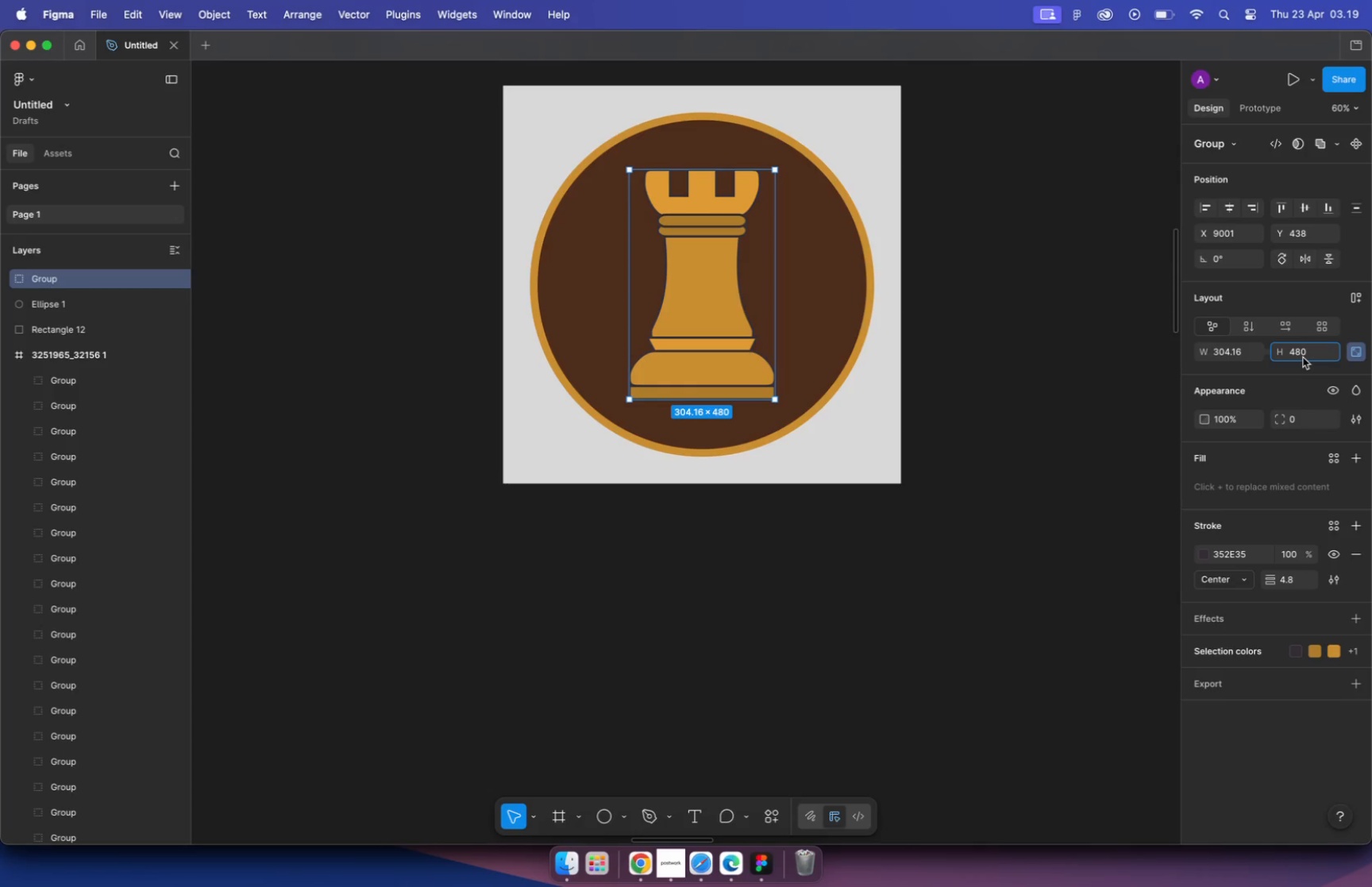 
key(Backspace)
 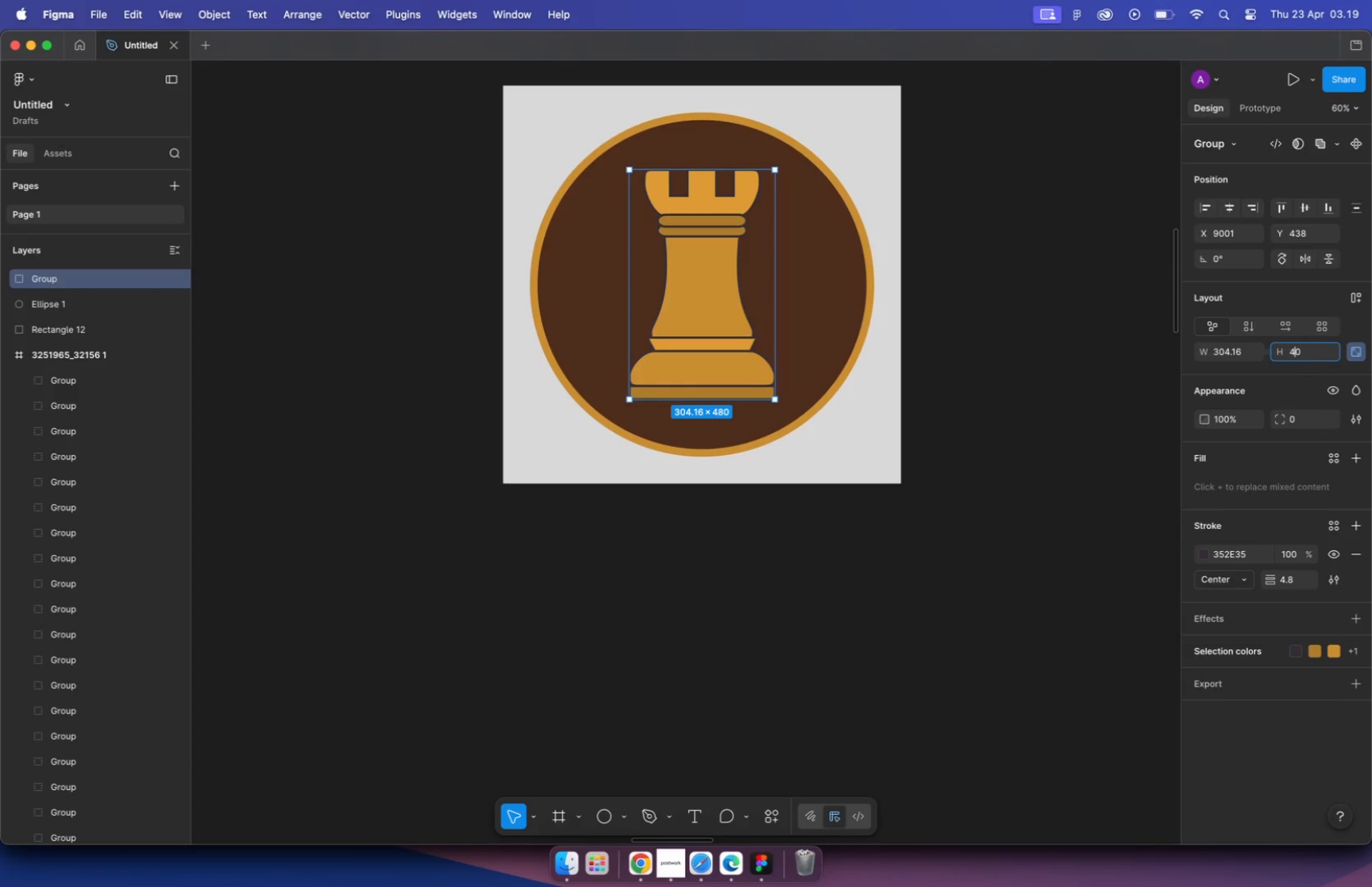 
key(2)
 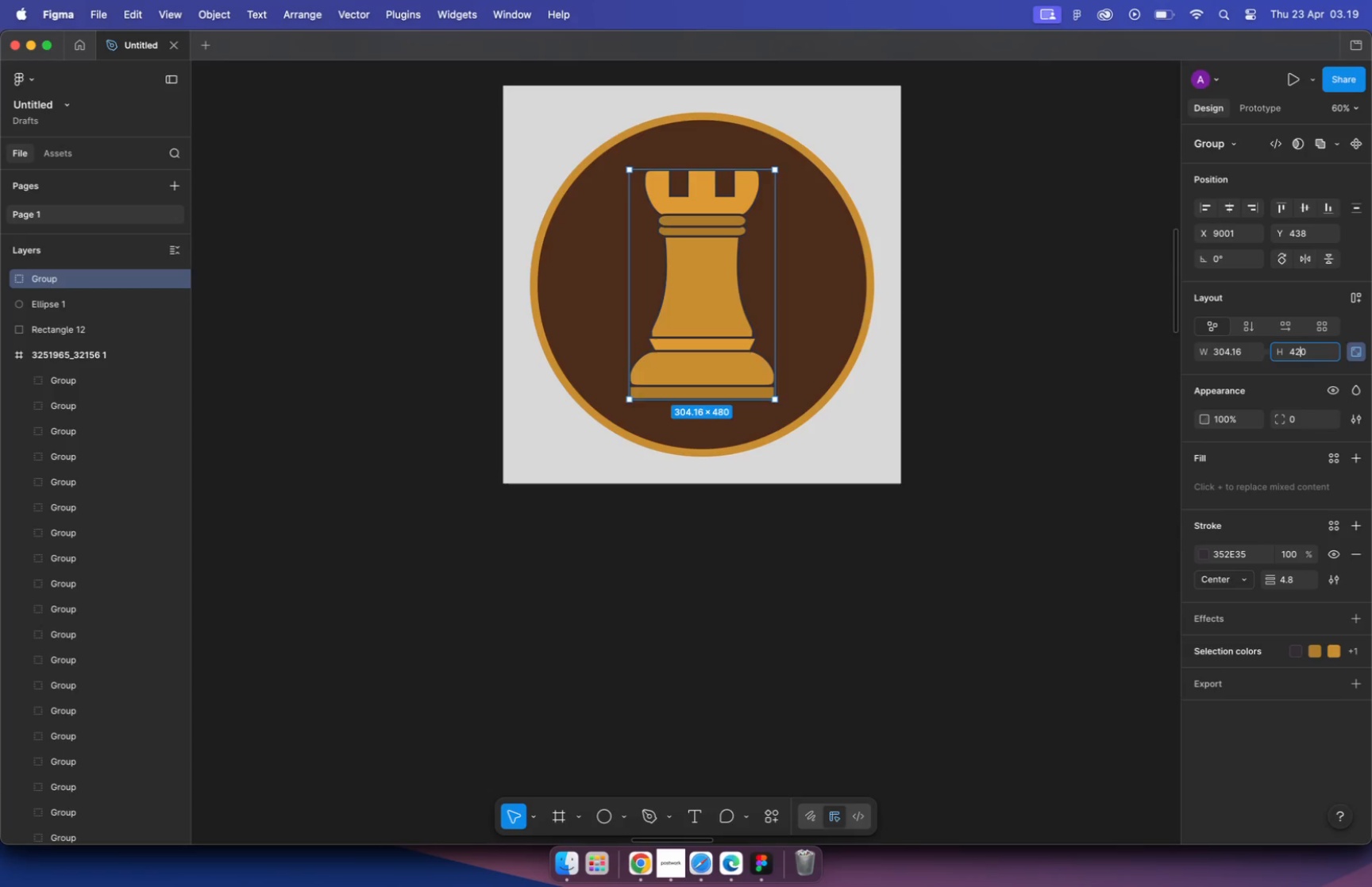 
key(Enter)
 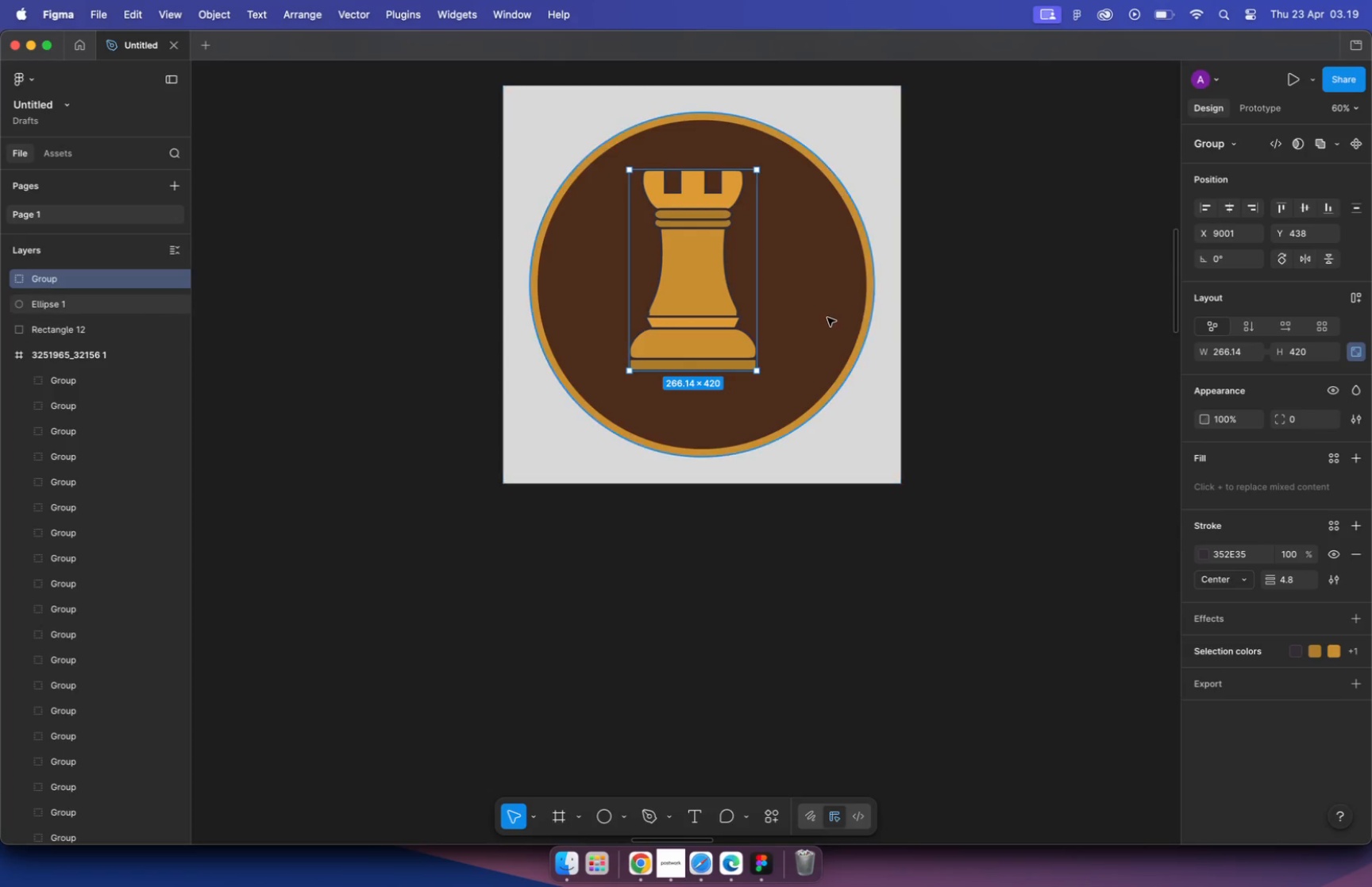 
hold_key(key=ShiftLeft, duration=0.4)
left_click([827, 318])
 